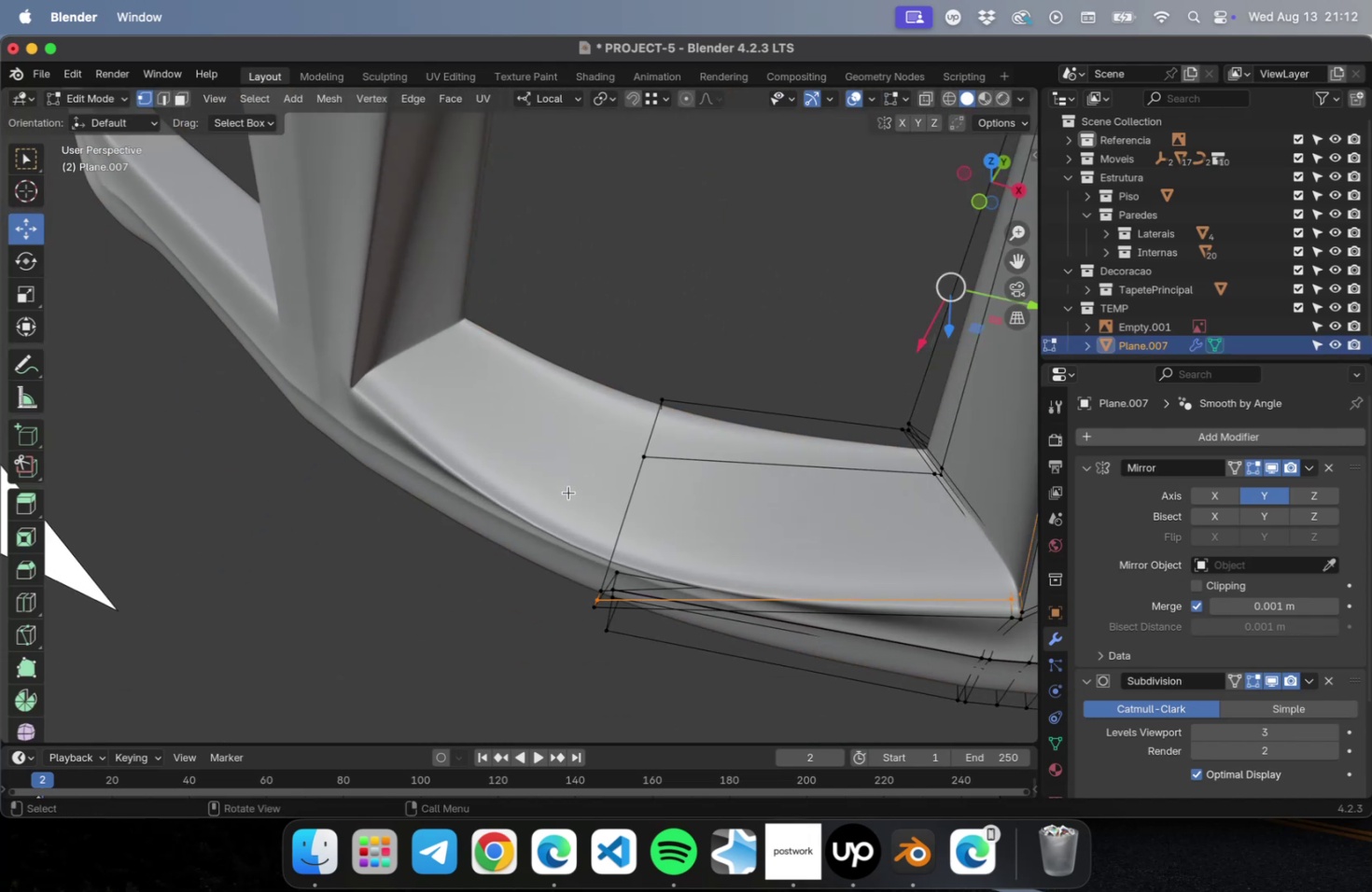 
scroll: coordinate [568, 492], scroll_direction: up, amount: 4.0
 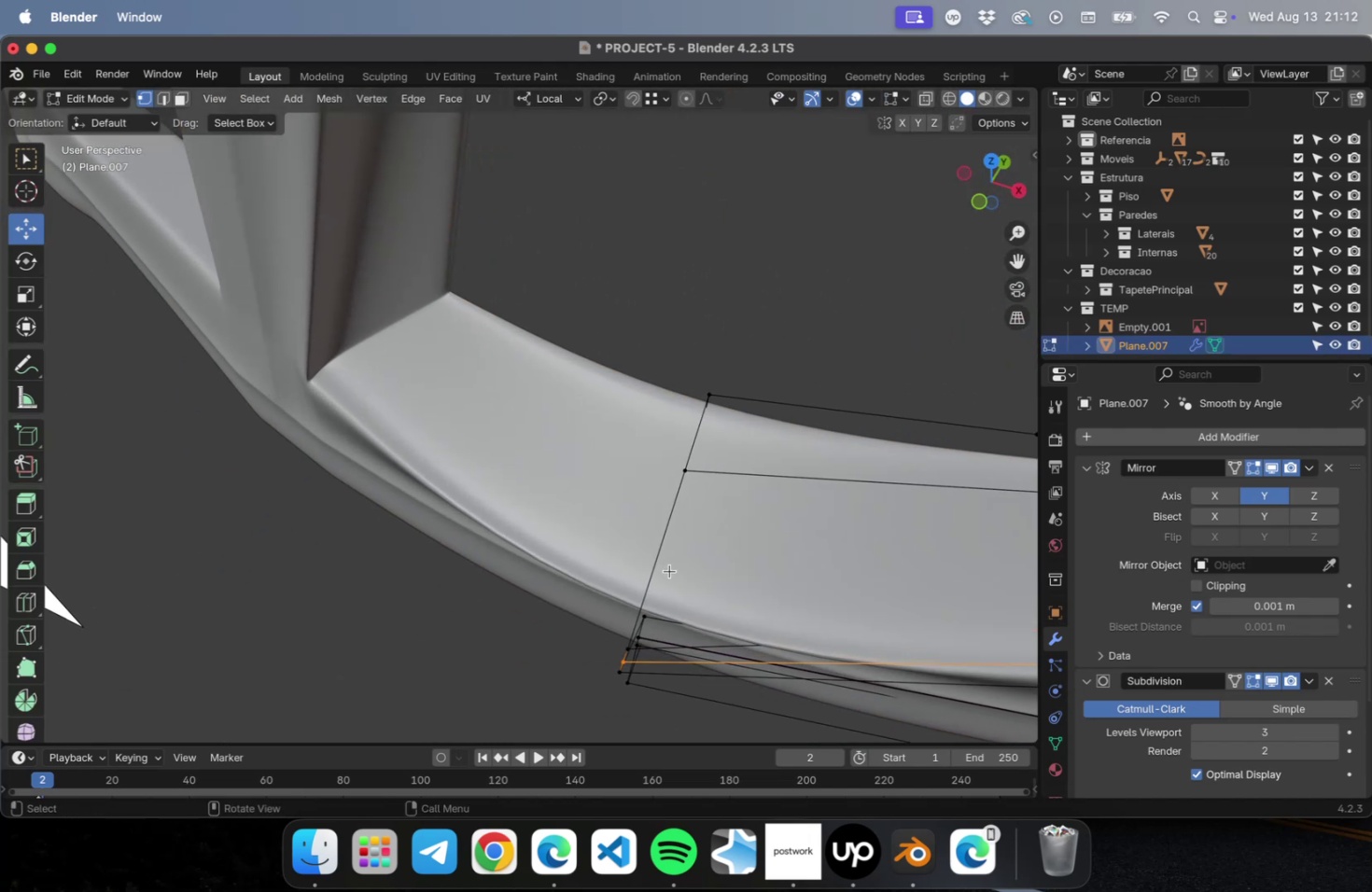 
hold_key(key=ShiftLeft, duration=0.93)
 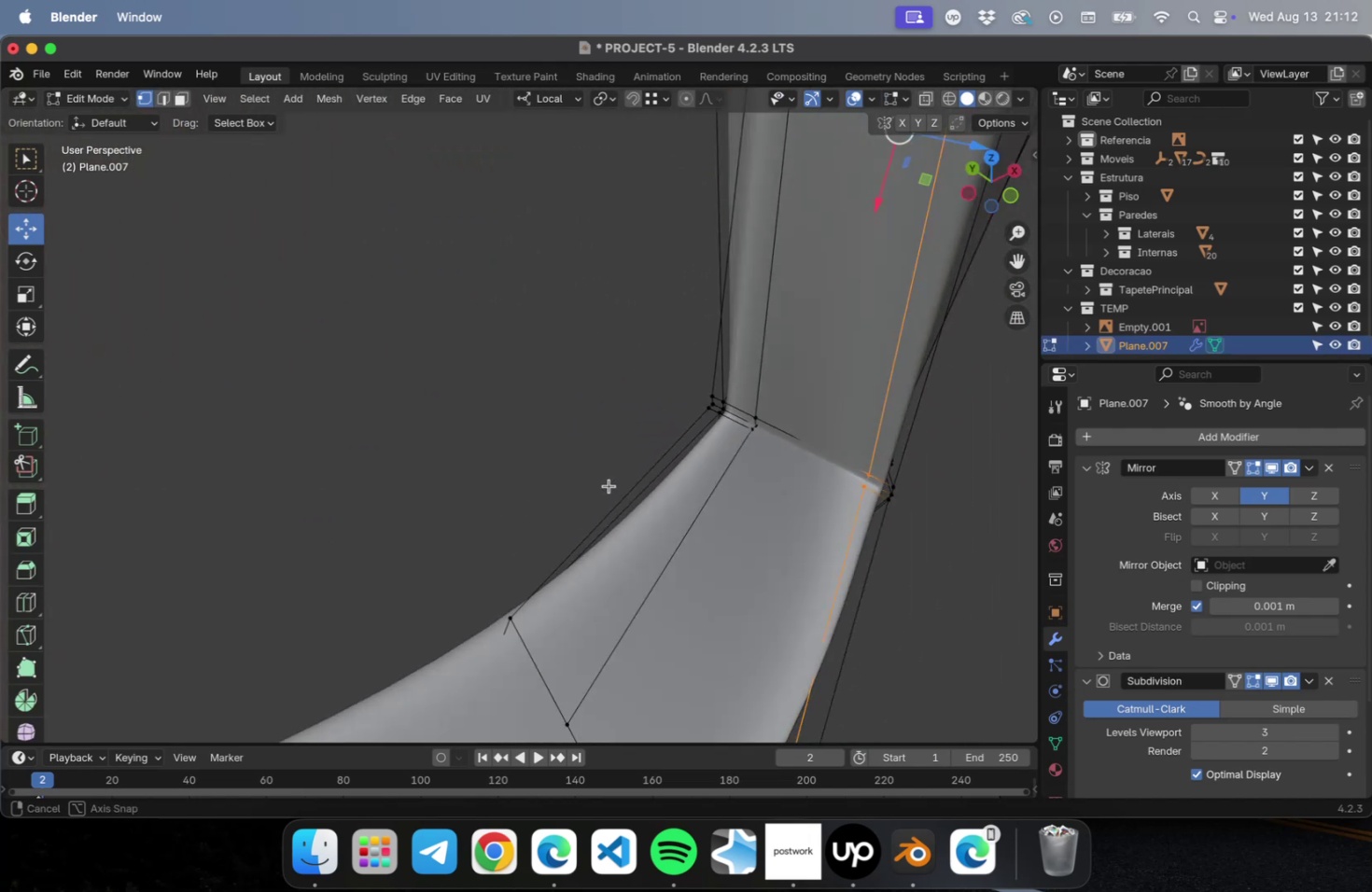 
hold_key(key=ShiftLeft, duration=1.19)
 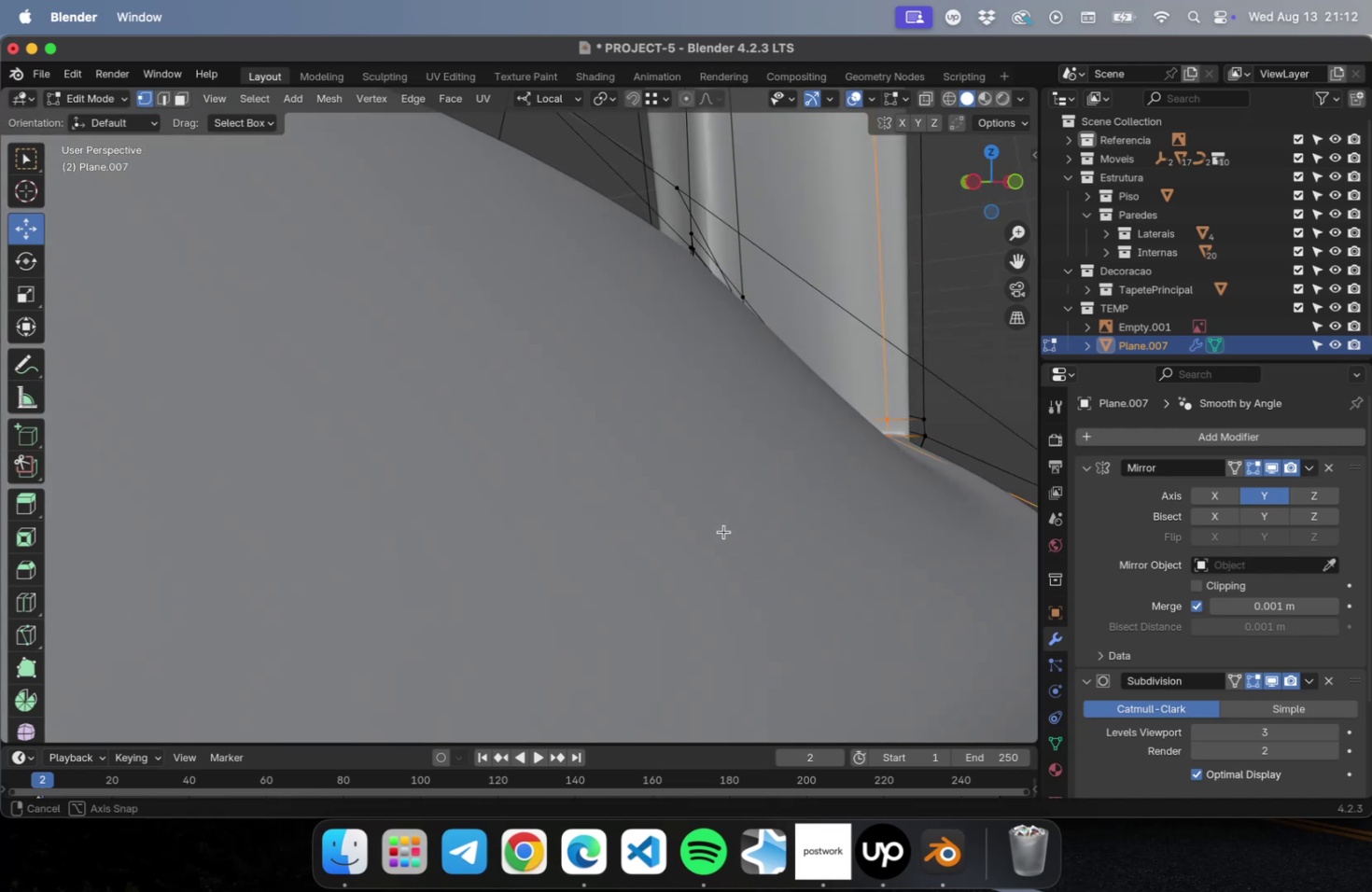 
scroll: coordinate [721, 527], scroll_direction: down, amount: 2.0
 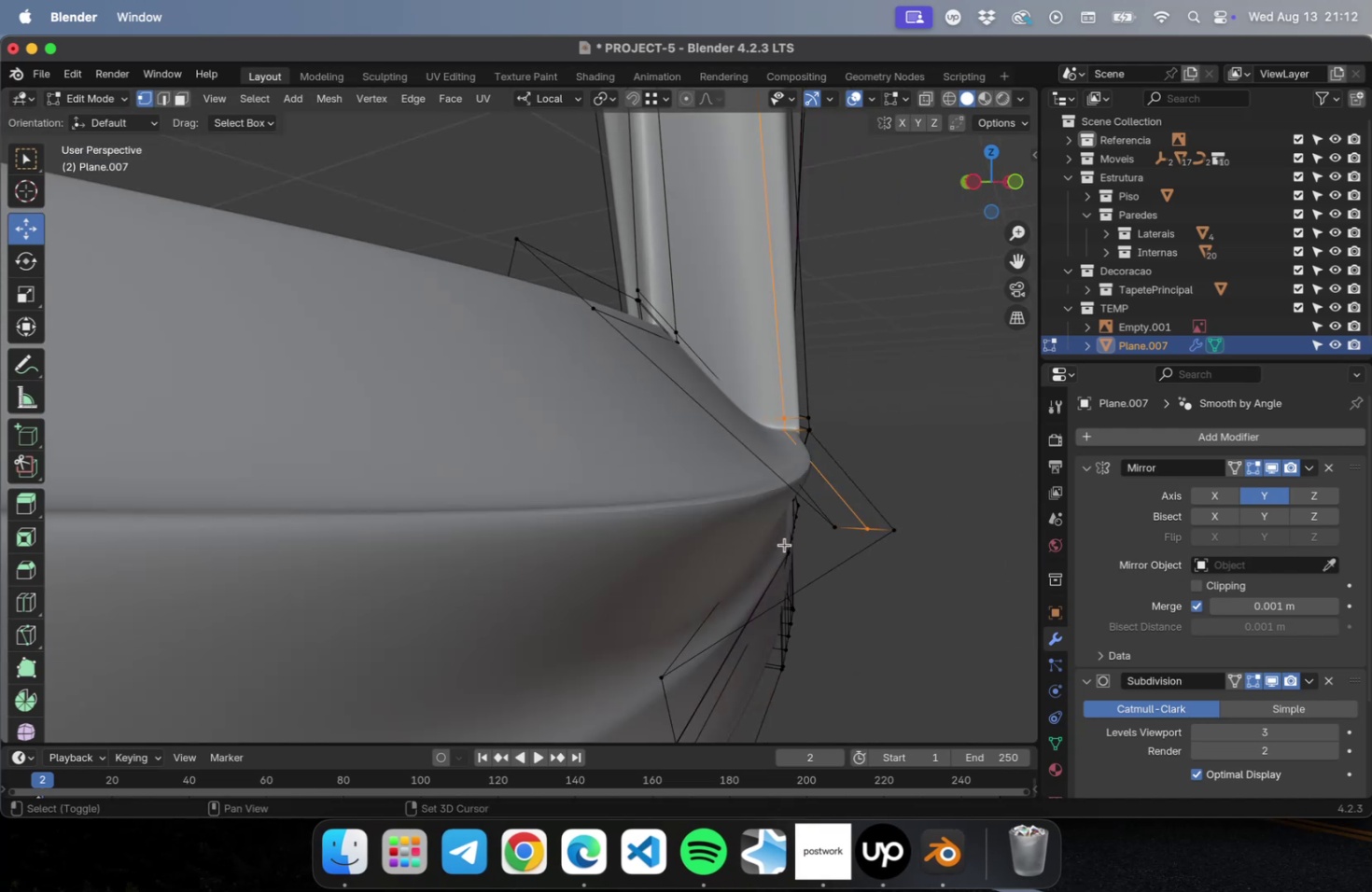 
hold_key(key=ShiftLeft, duration=0.49)
 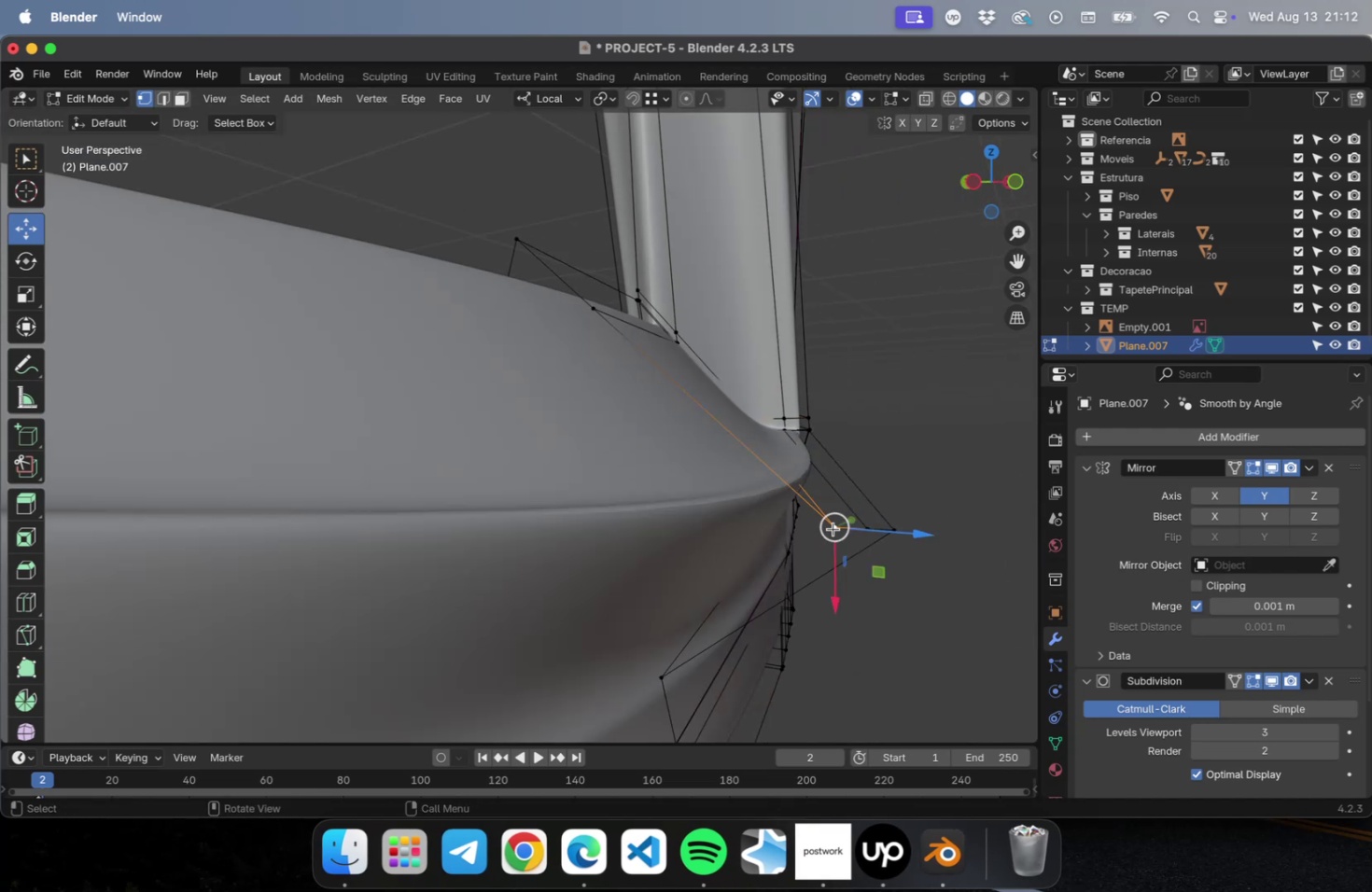 
left_click([833, 528])
 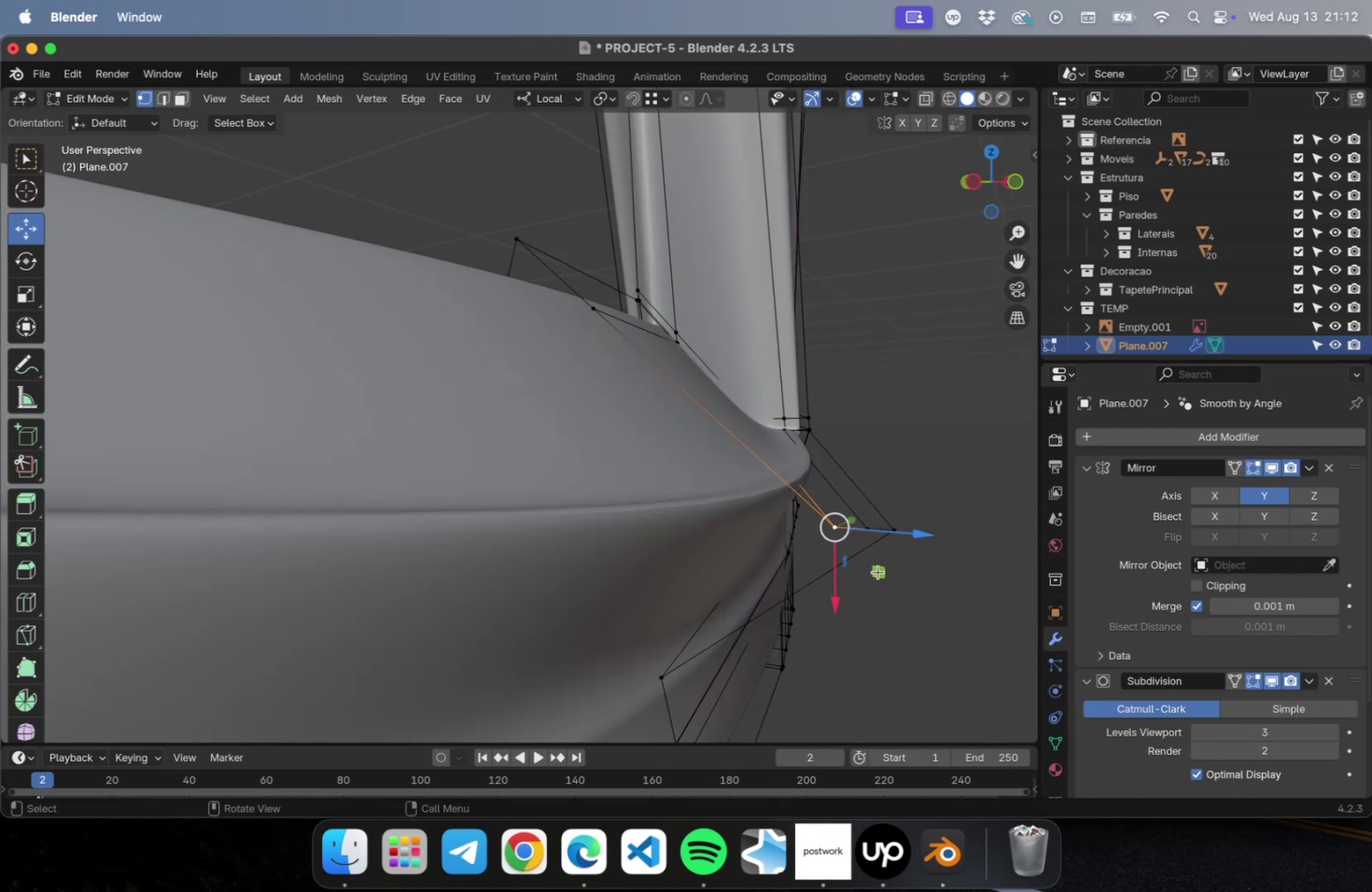 
left_click_drag(start_coordinate=[877, 571], to_coordinate=[846, 509])
 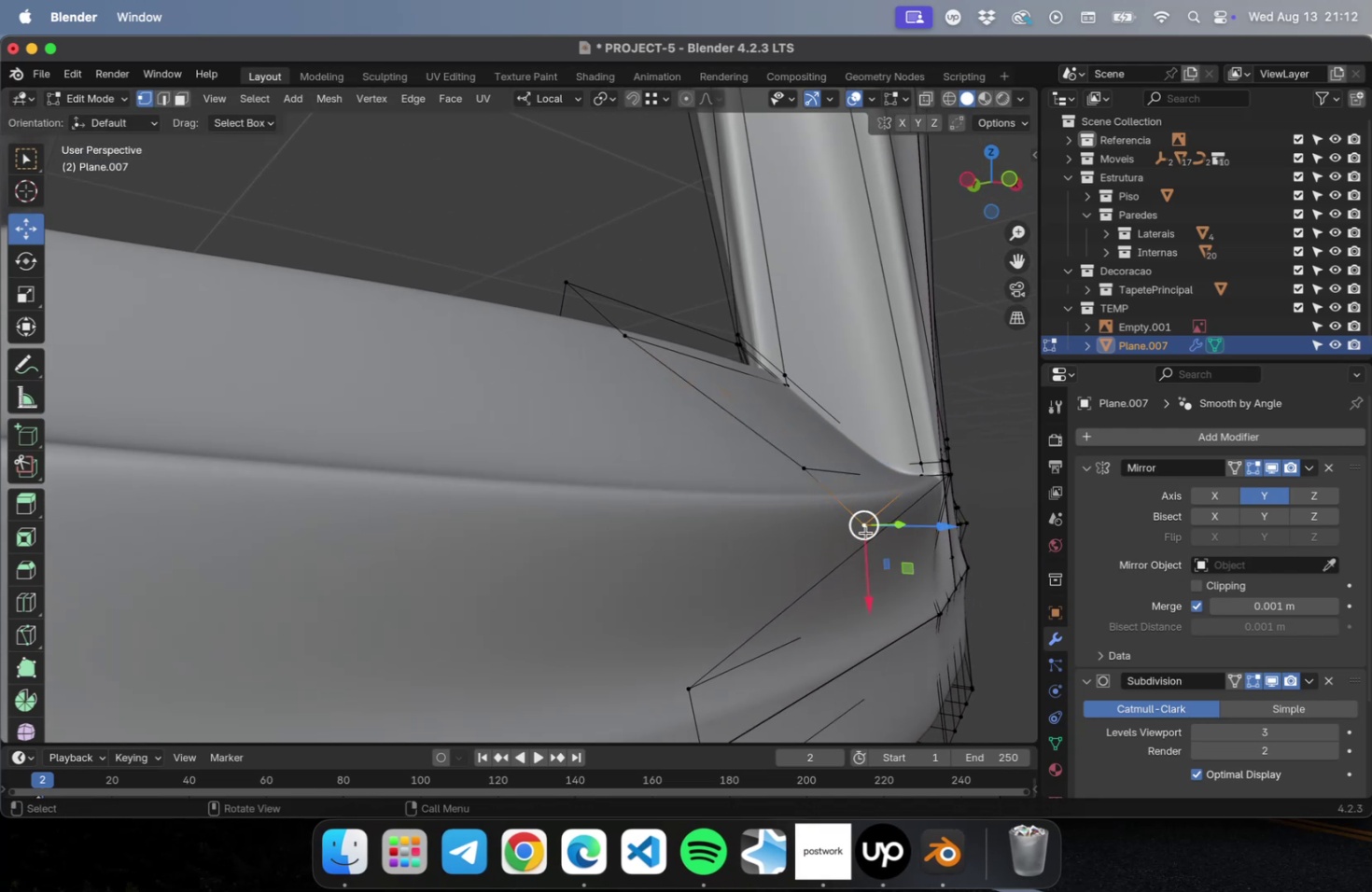 
left_click_drag(start_coordinate=[902, 567], to_coordinate=[883, 537])
 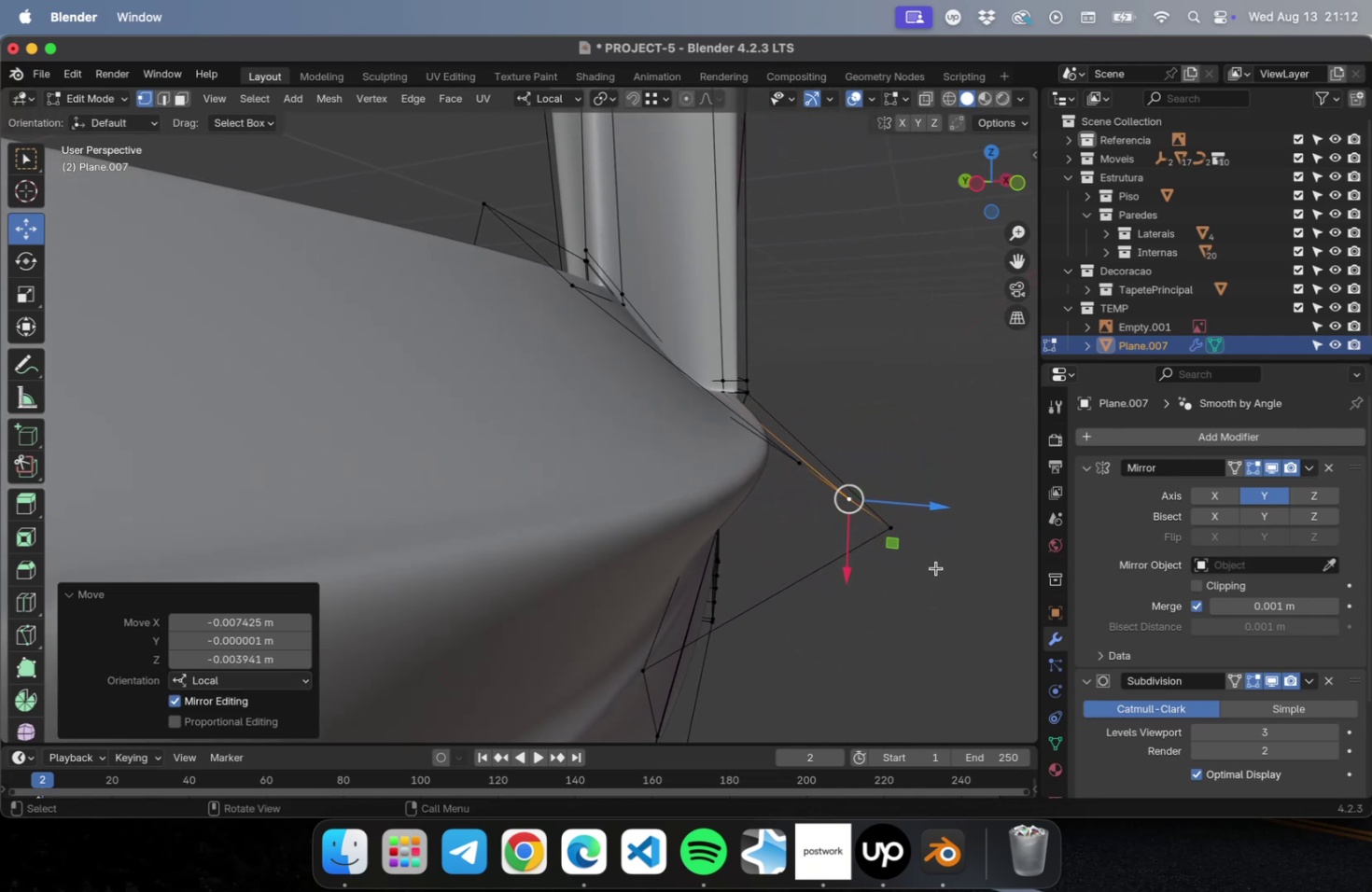 
scroll: coordinate [802, 591], scroll_direction: down, amount: 9.0
 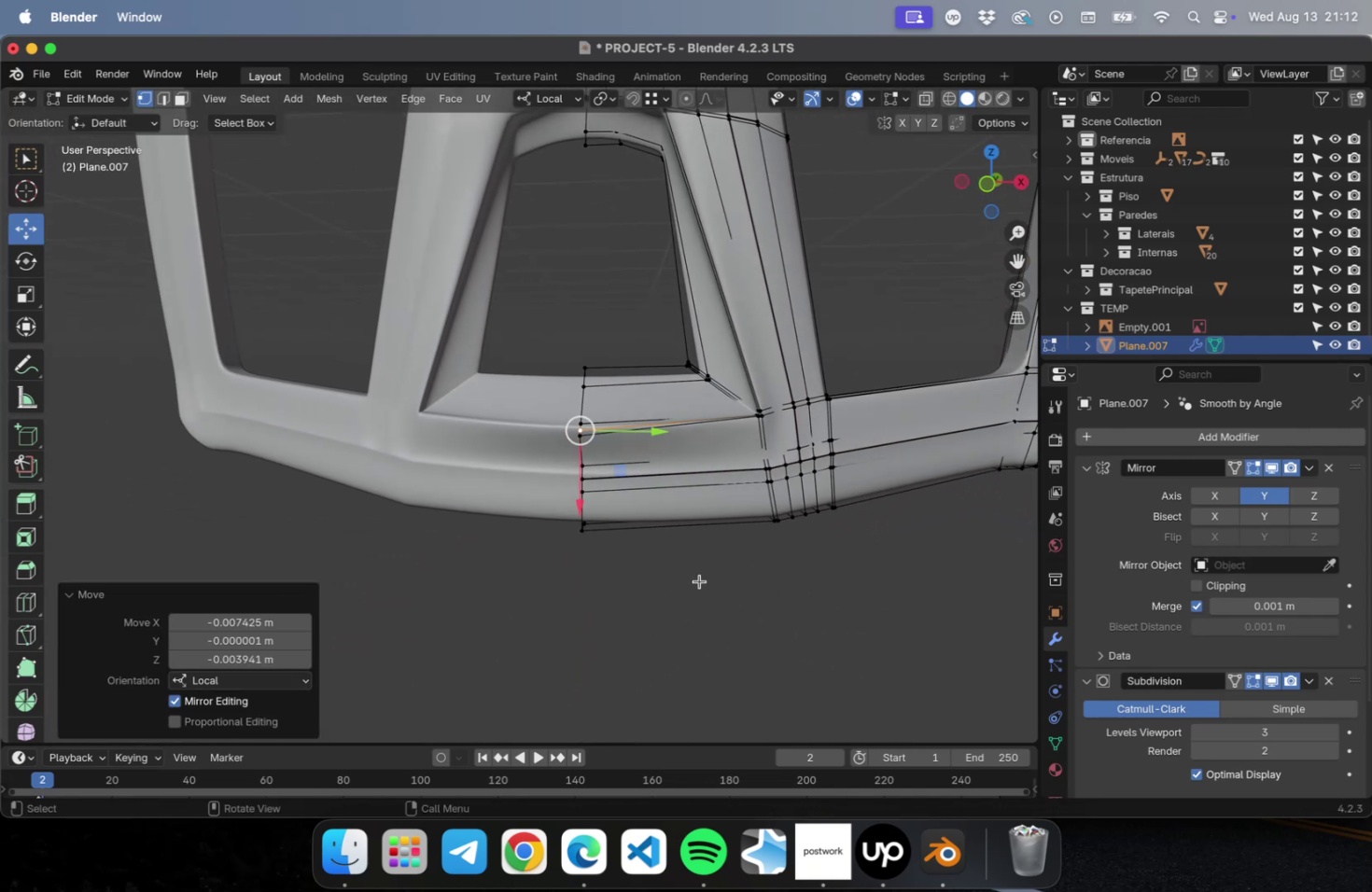 
key(Meta+CommandLeft)
 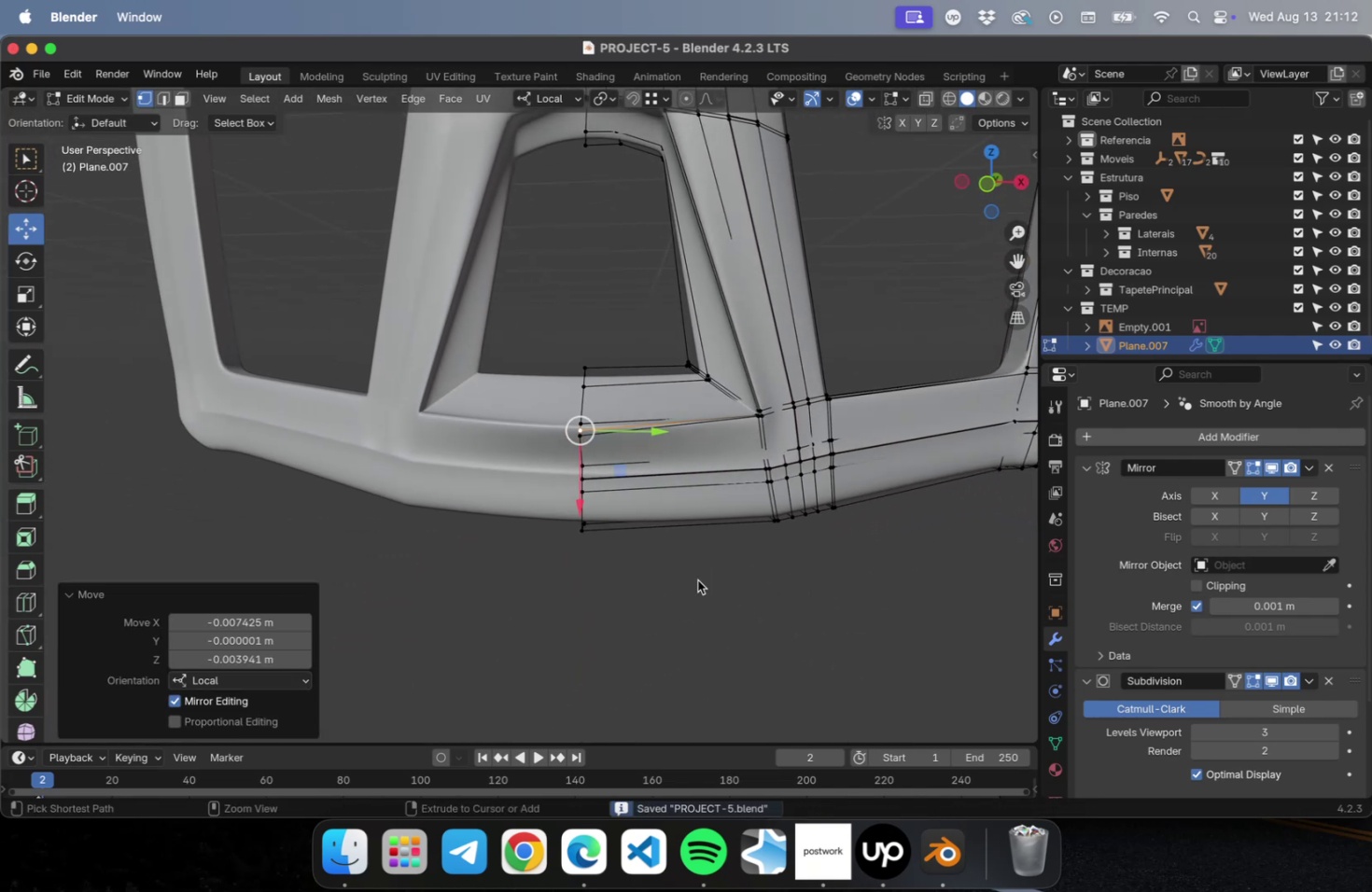 
key(Meta+S)
 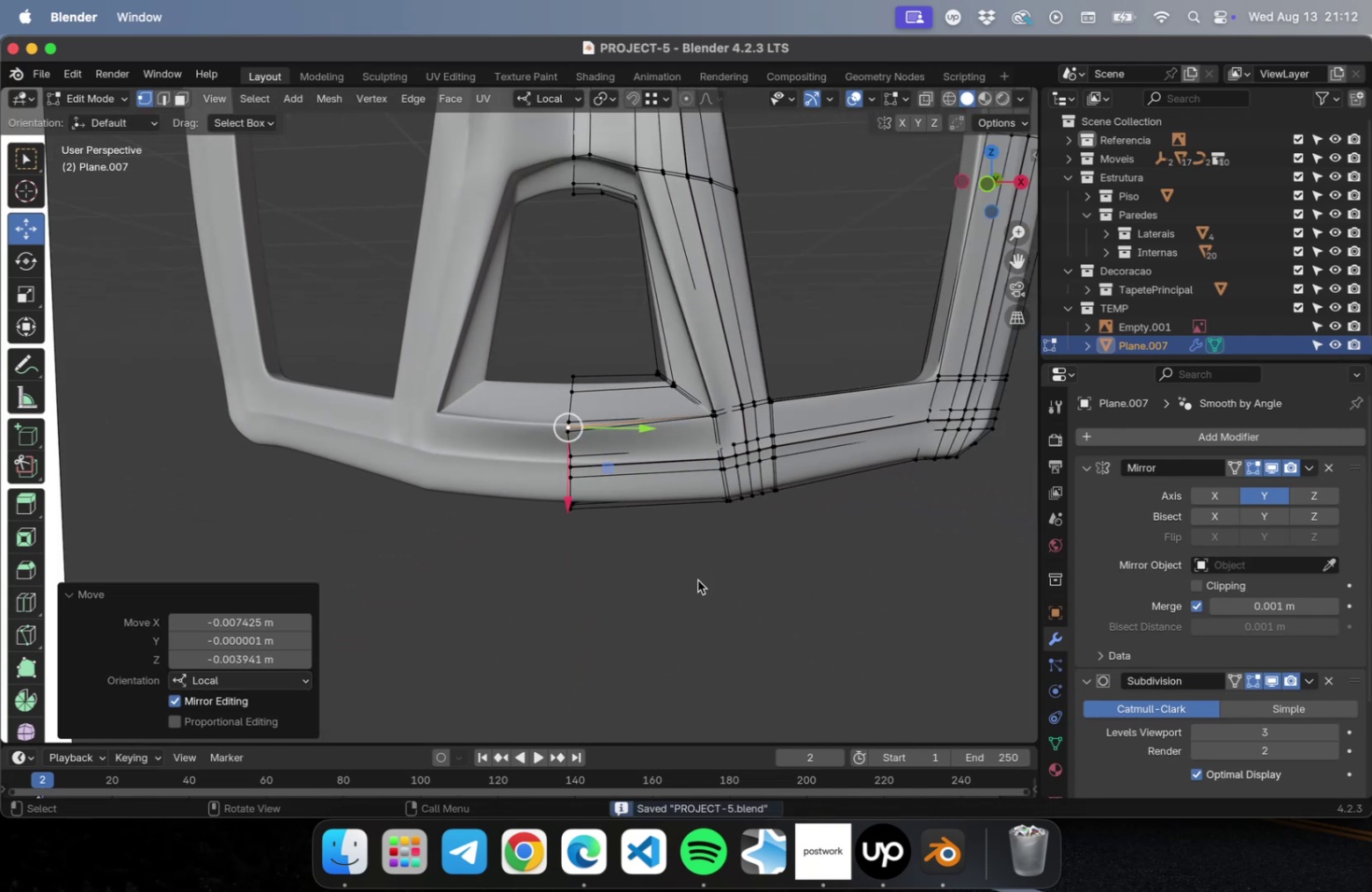 
scroll: coordinate [697, 580], scroll_direction: down, amount: 1.0
 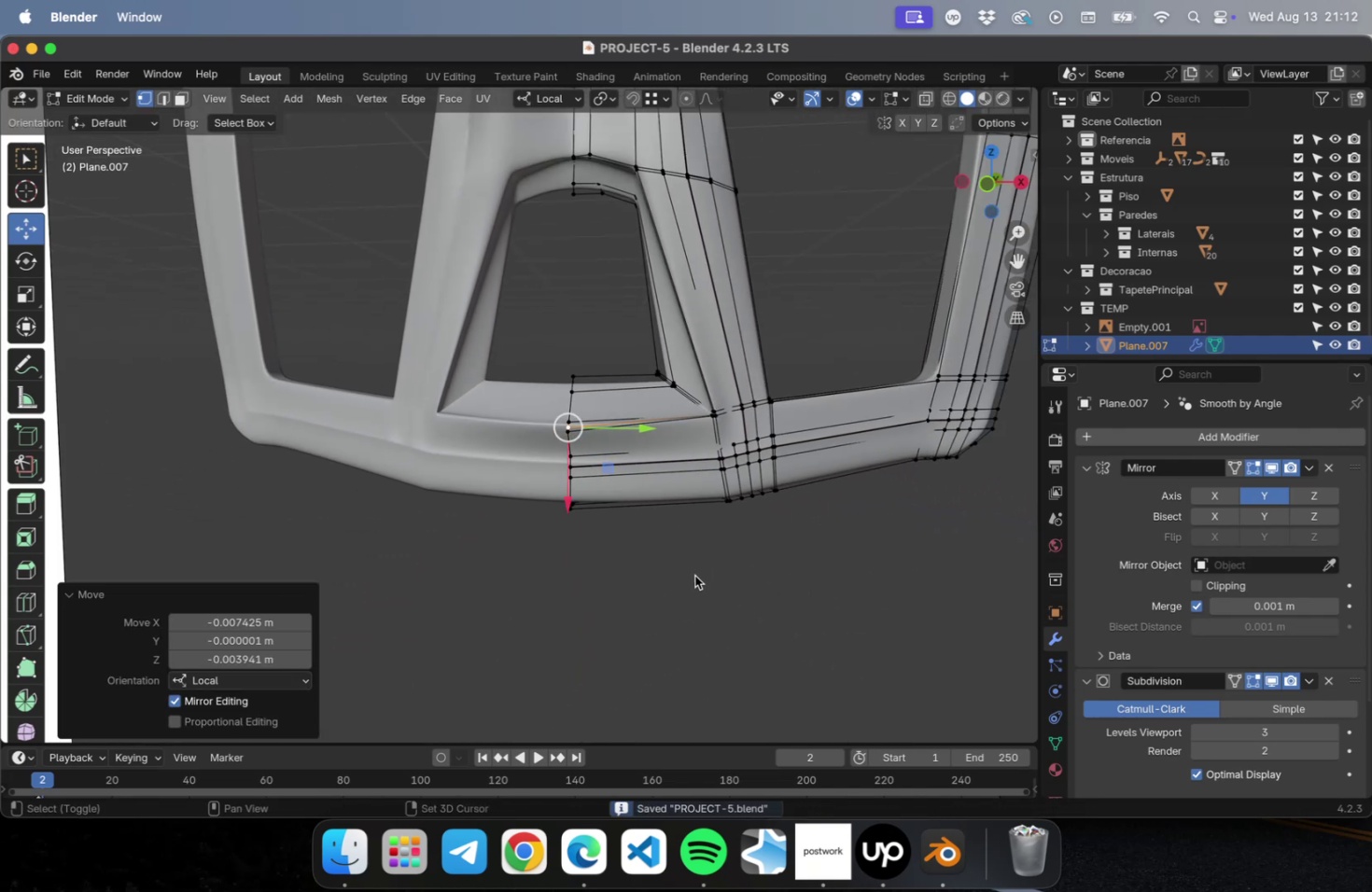 
hold_key(key=ShiftLeft, duration=0.61)
 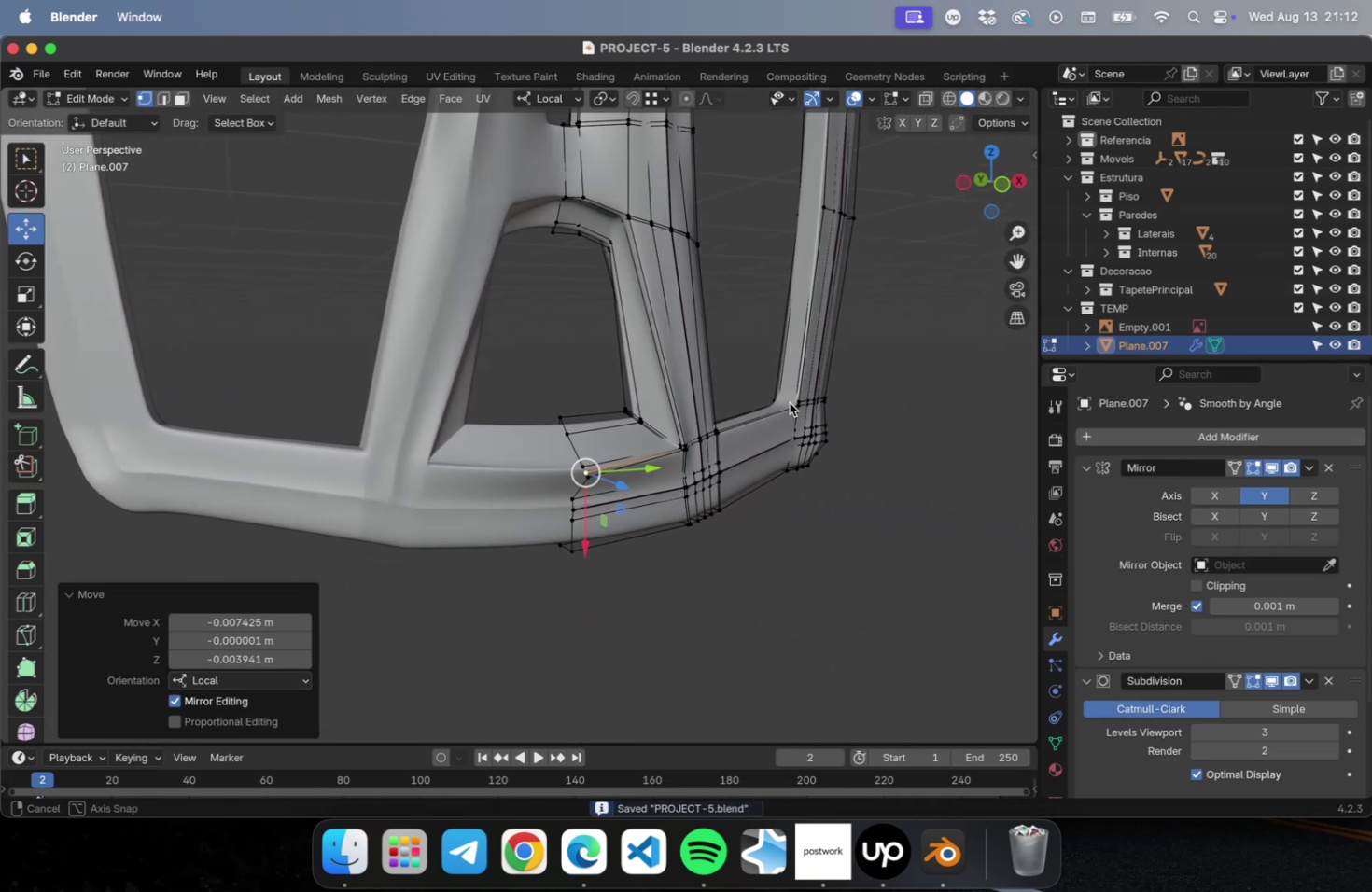 
scroll: coordinate [736, 488], scroll_direction: up, amount: 9.0
 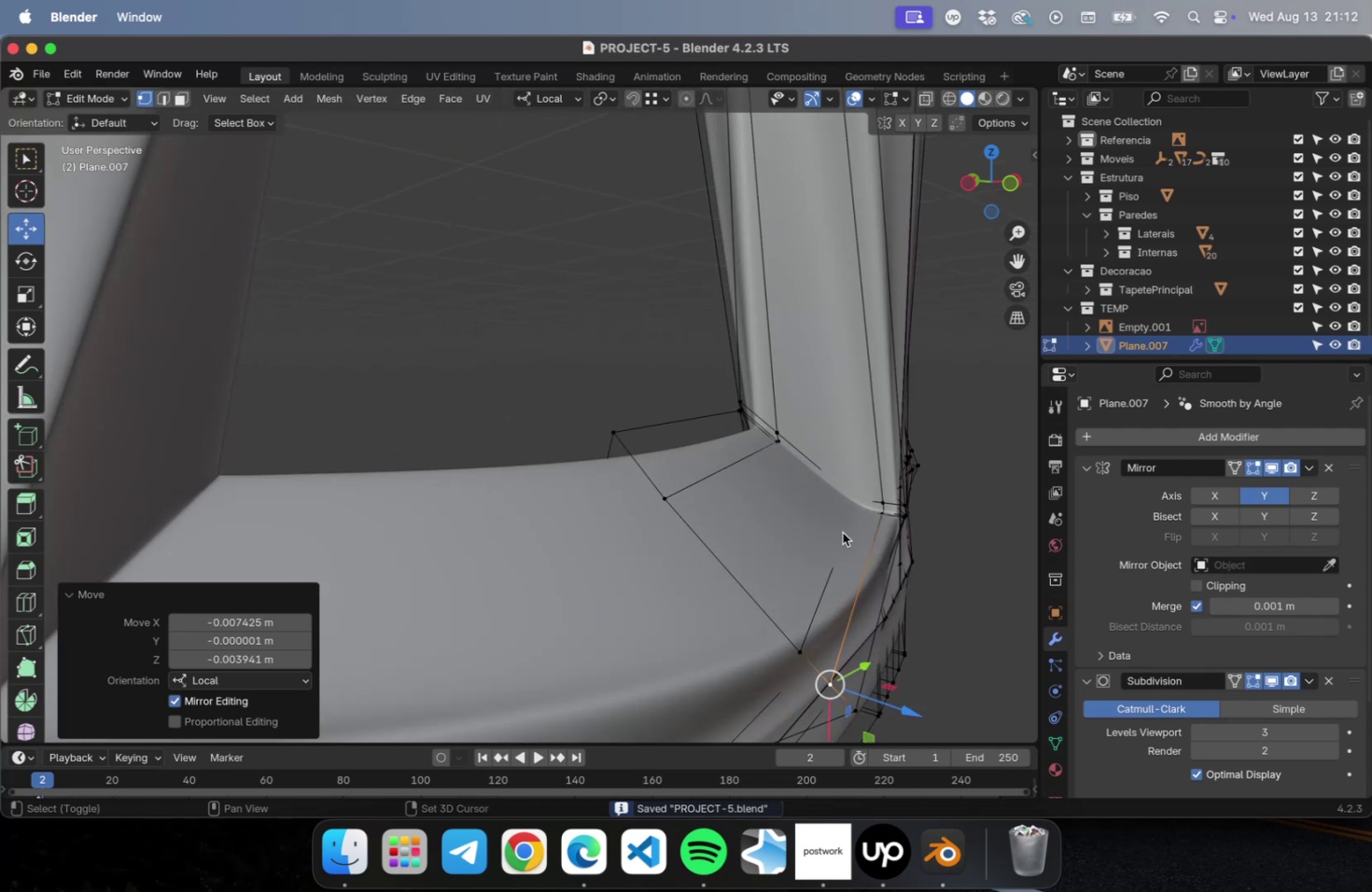 
hold_key(key=ShiftLeft, duration=0.65)
 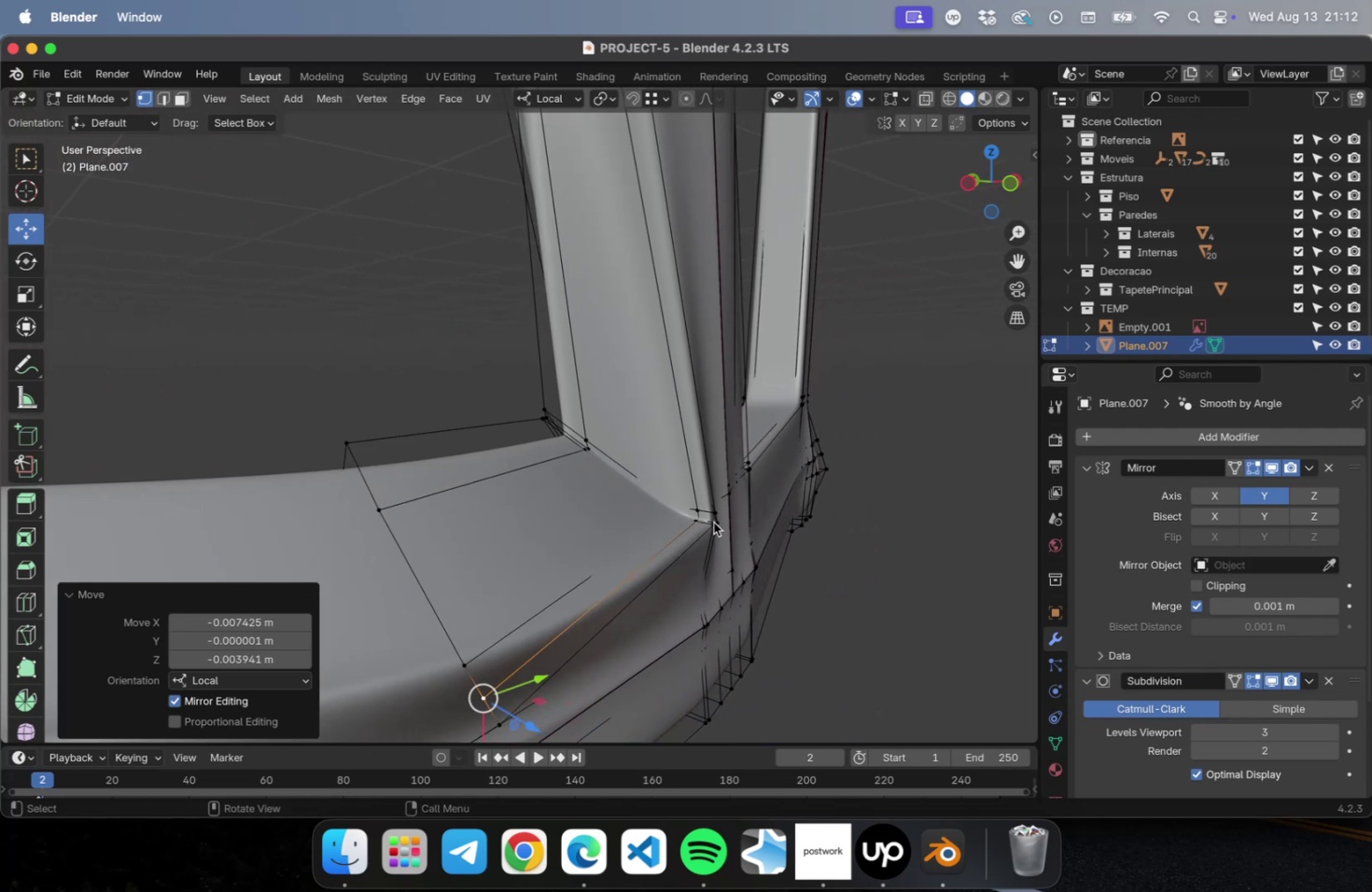 
left_click([713, 522])
 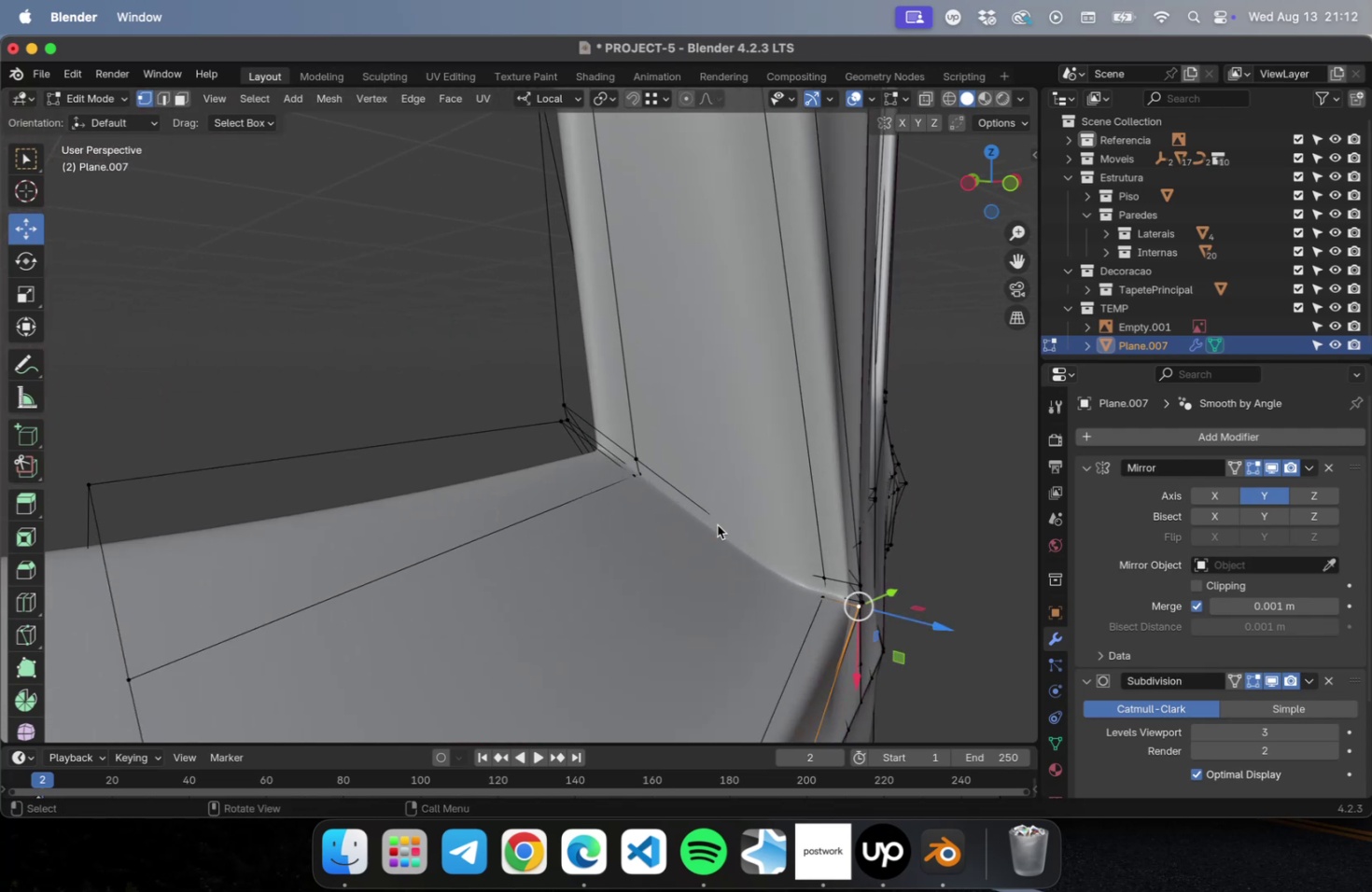 
scroll: coordinate [717, 525], scroll_direction: up, amount: 10.0
 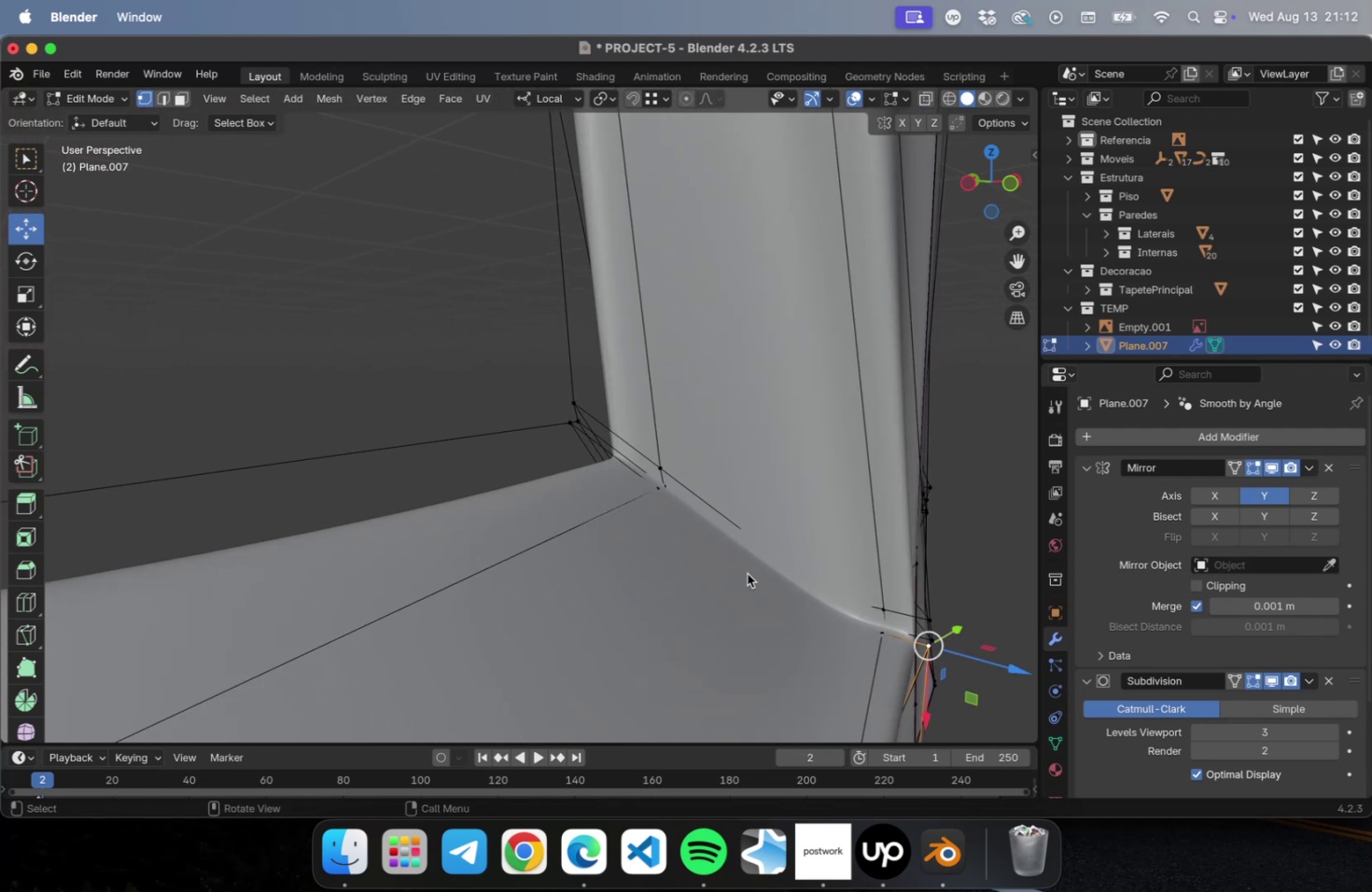 
key(NumLock)
 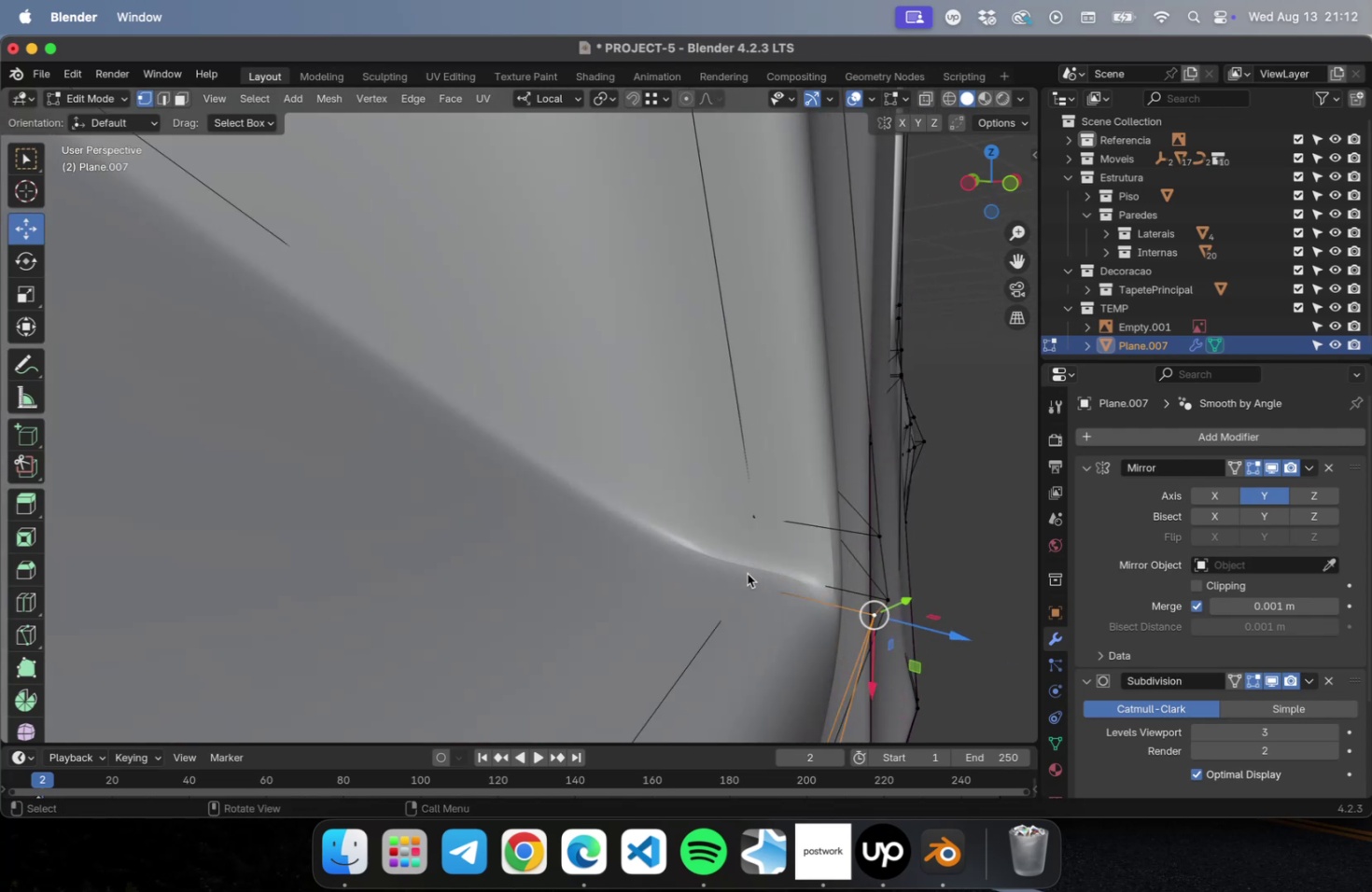 
key(NumpadDecimal)
 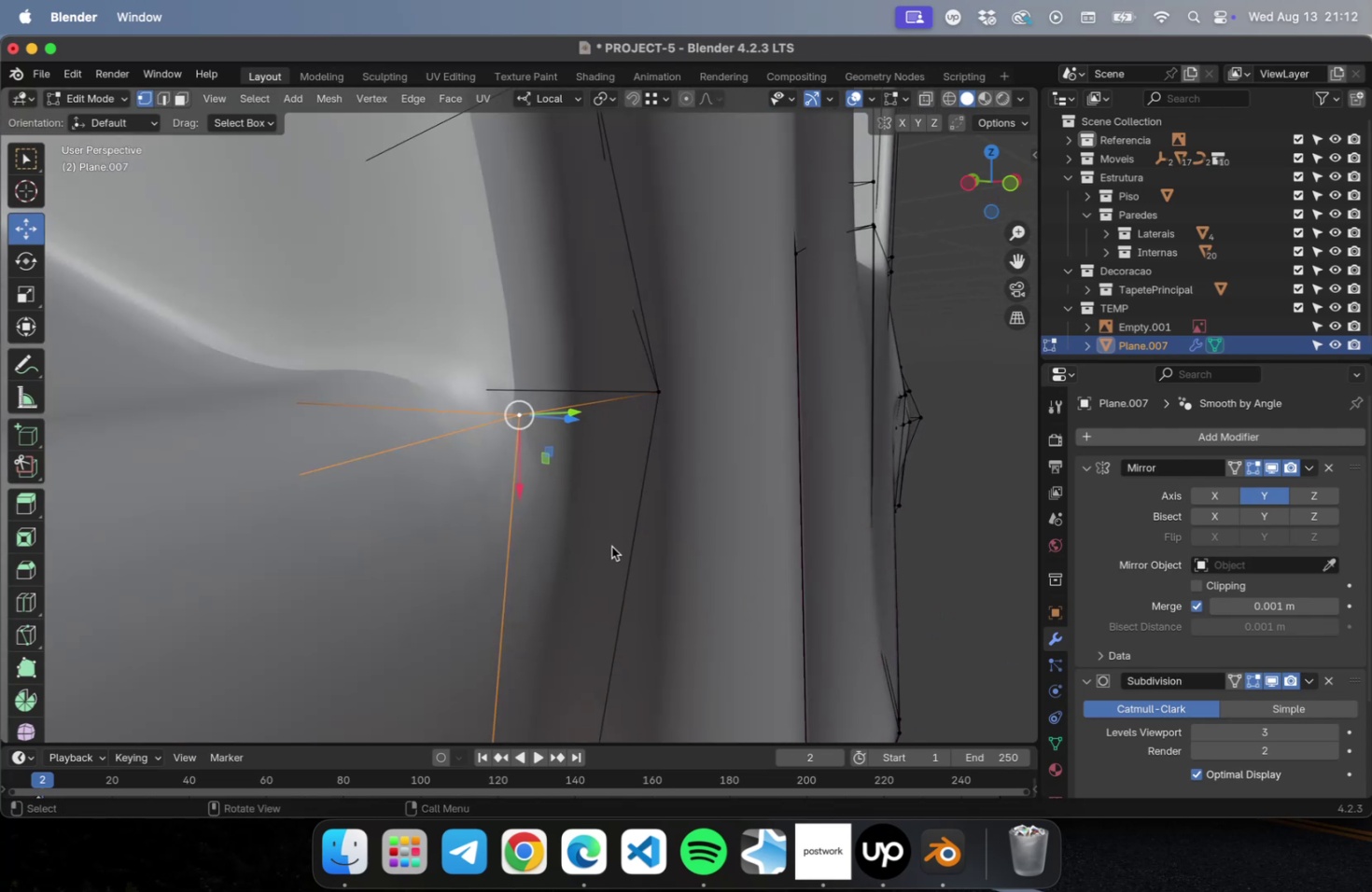 
scroll: coordinate [604, 497], scroll_direction: down, amount: 14.0
 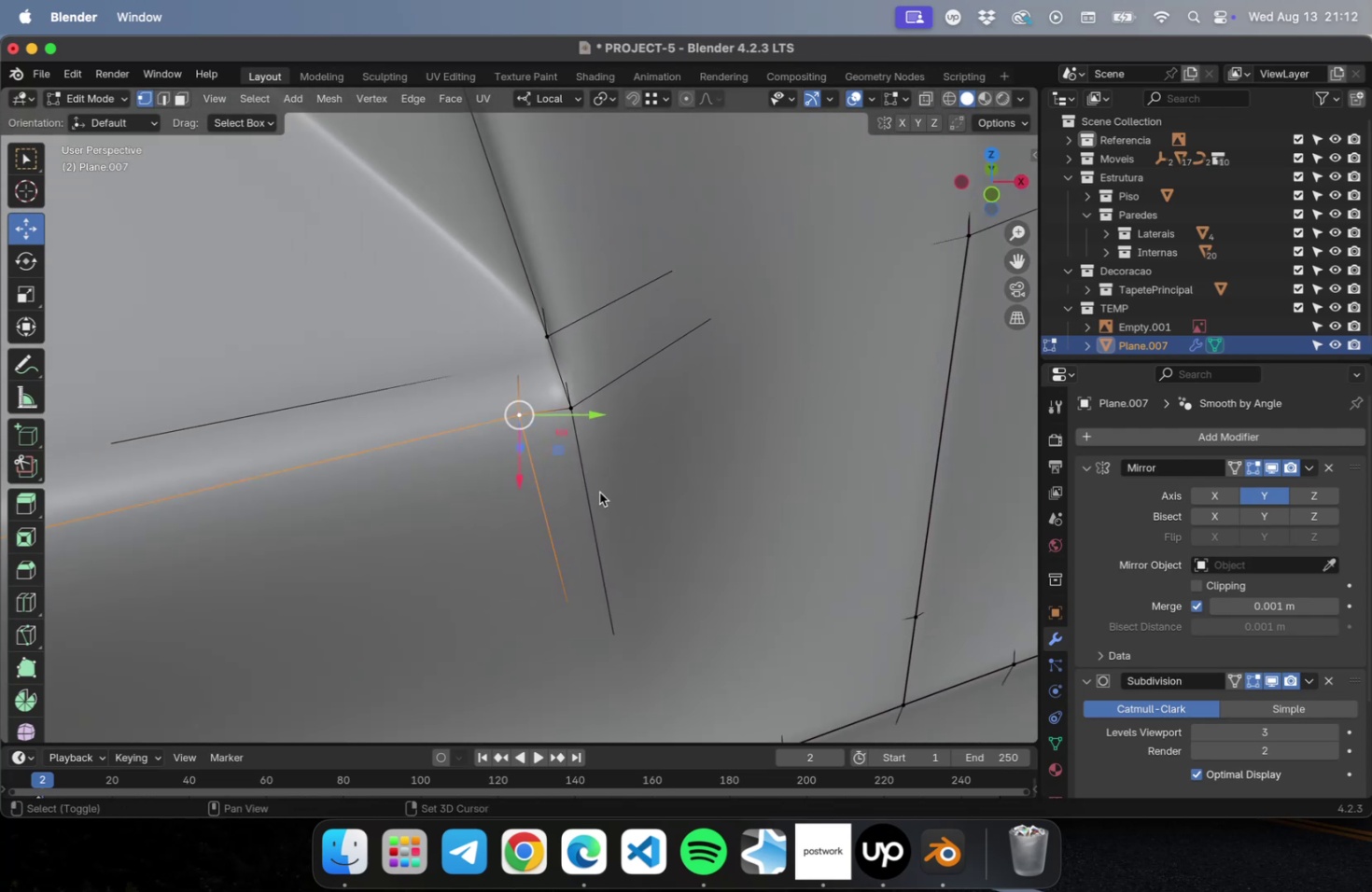 
hold_key(key=ShiftLeft, duration=0.31)
 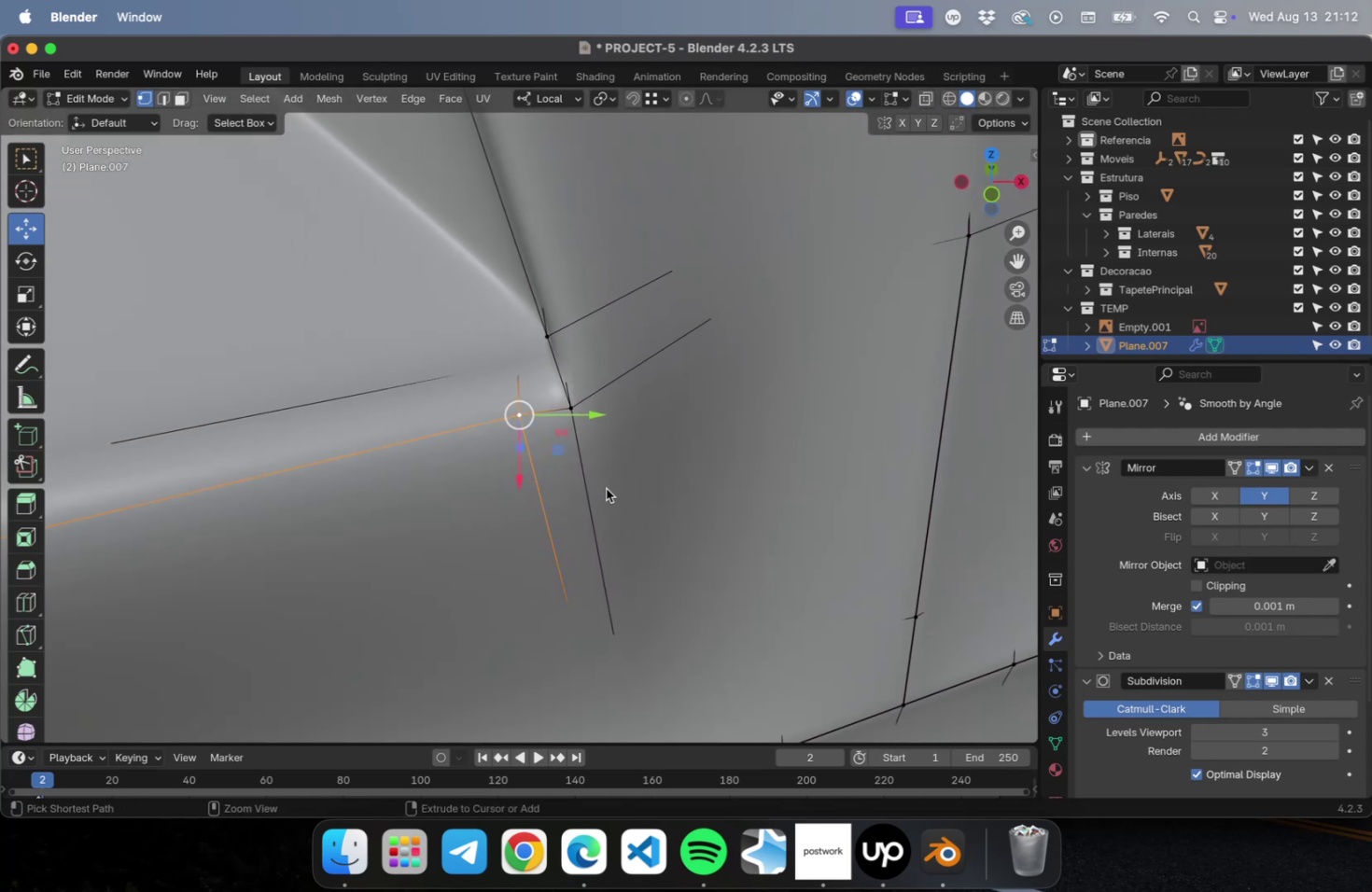 
key(Meta+CommandLeft)
 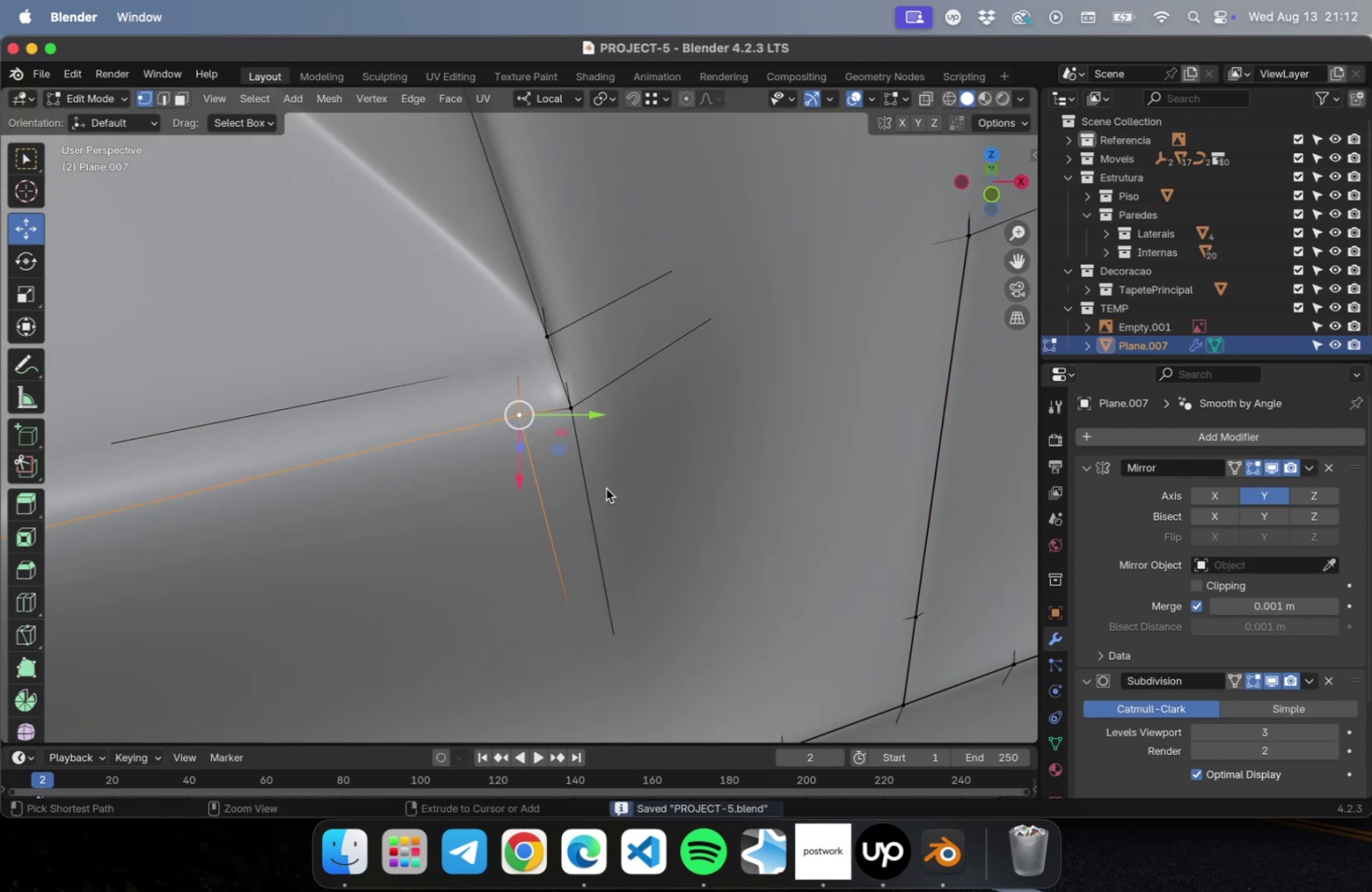 
key(Meta+S)
 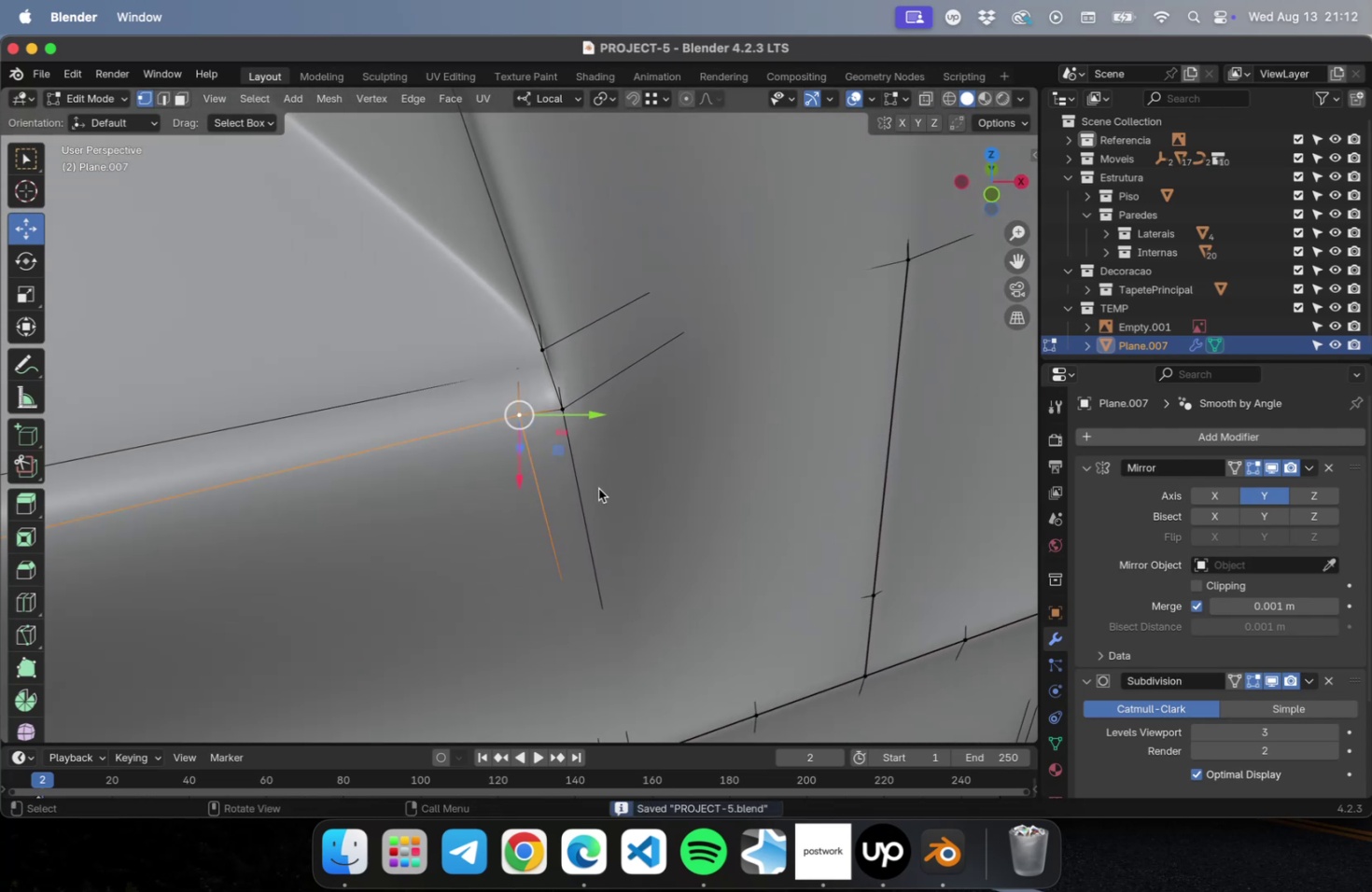 
scroll: coordinate [598, 490], scroll_direction: down, amount: 36.0
 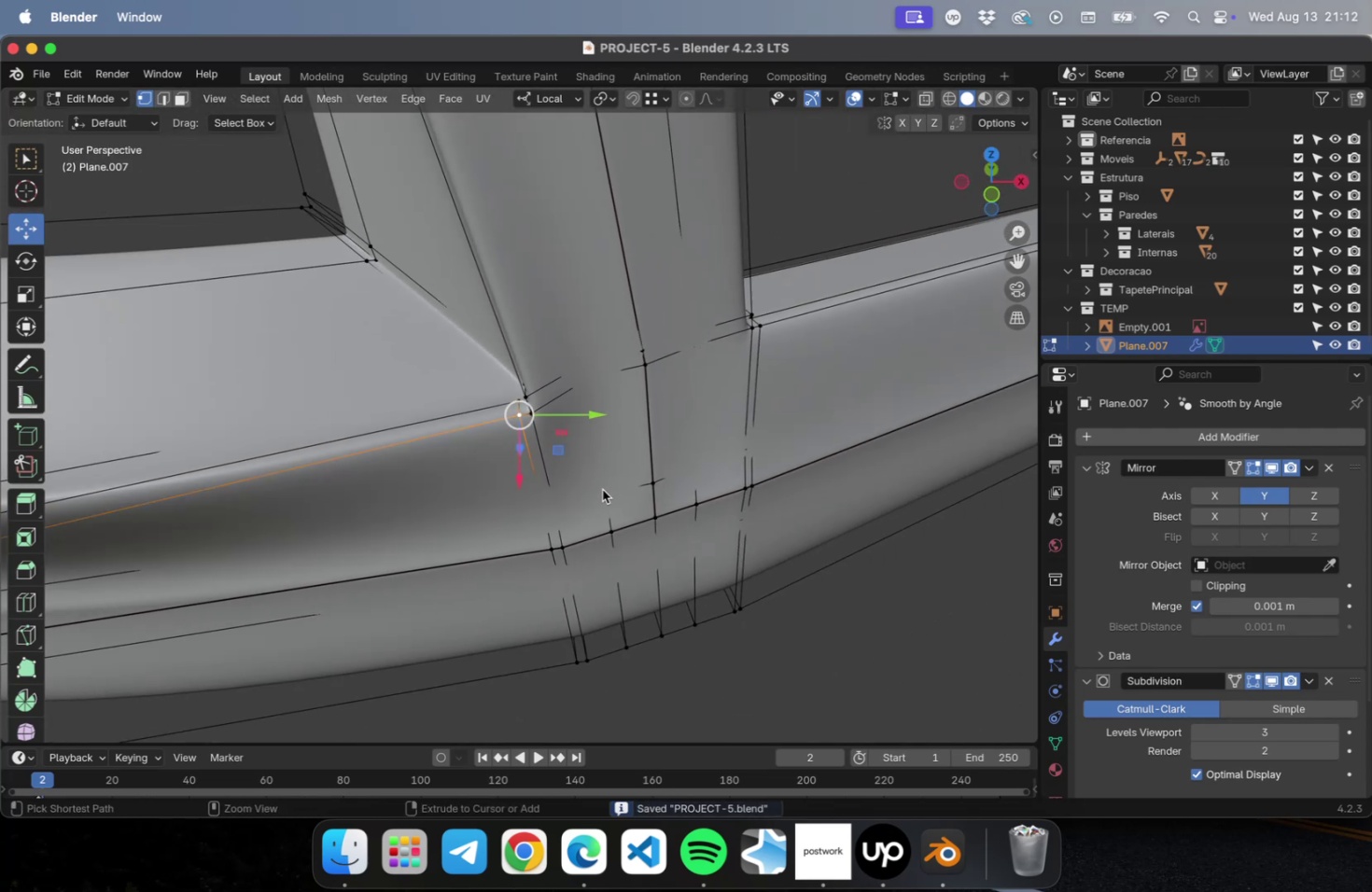 
key(Meta+3)
 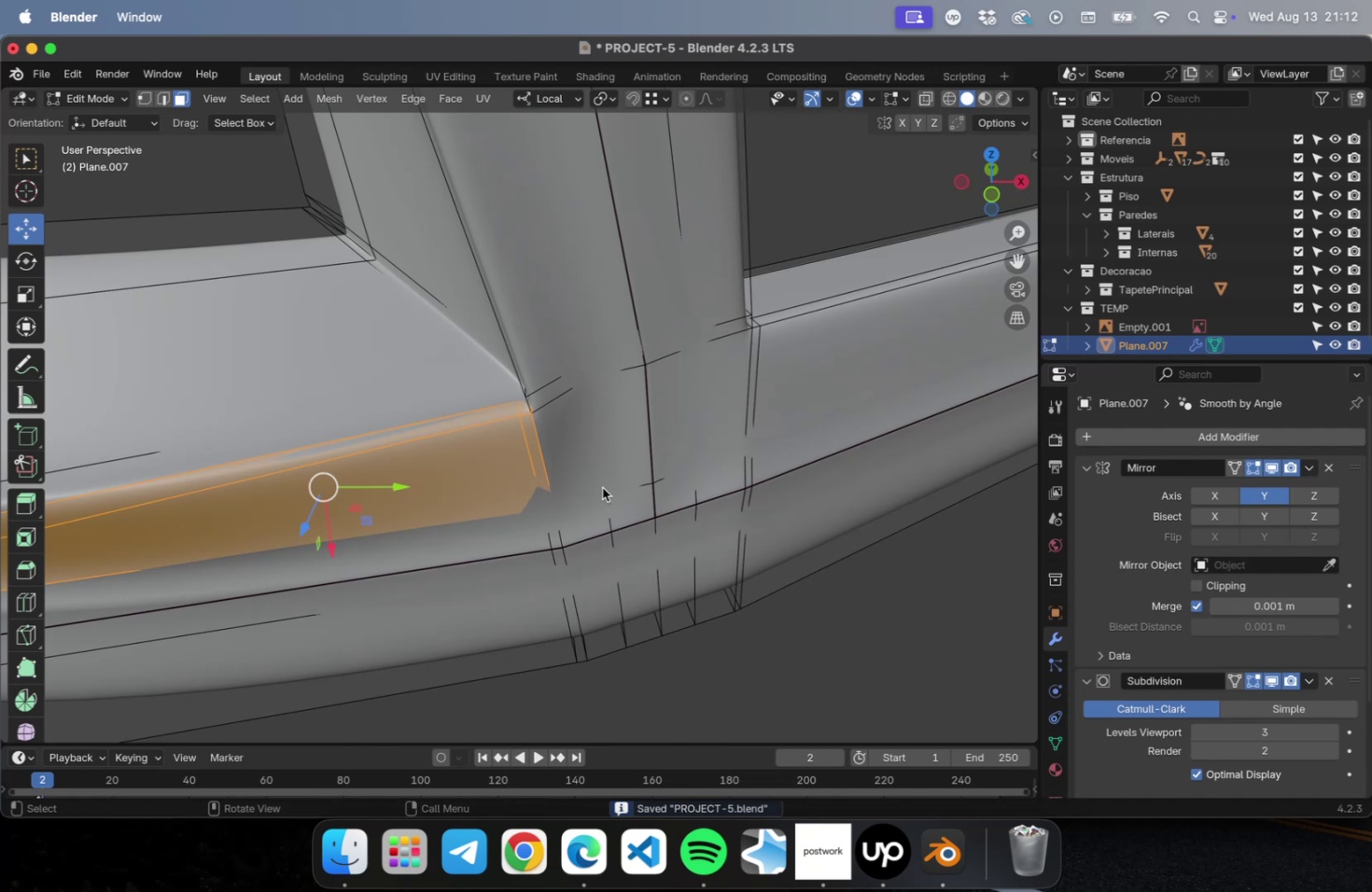 
key(Meta+CommandLeft)
 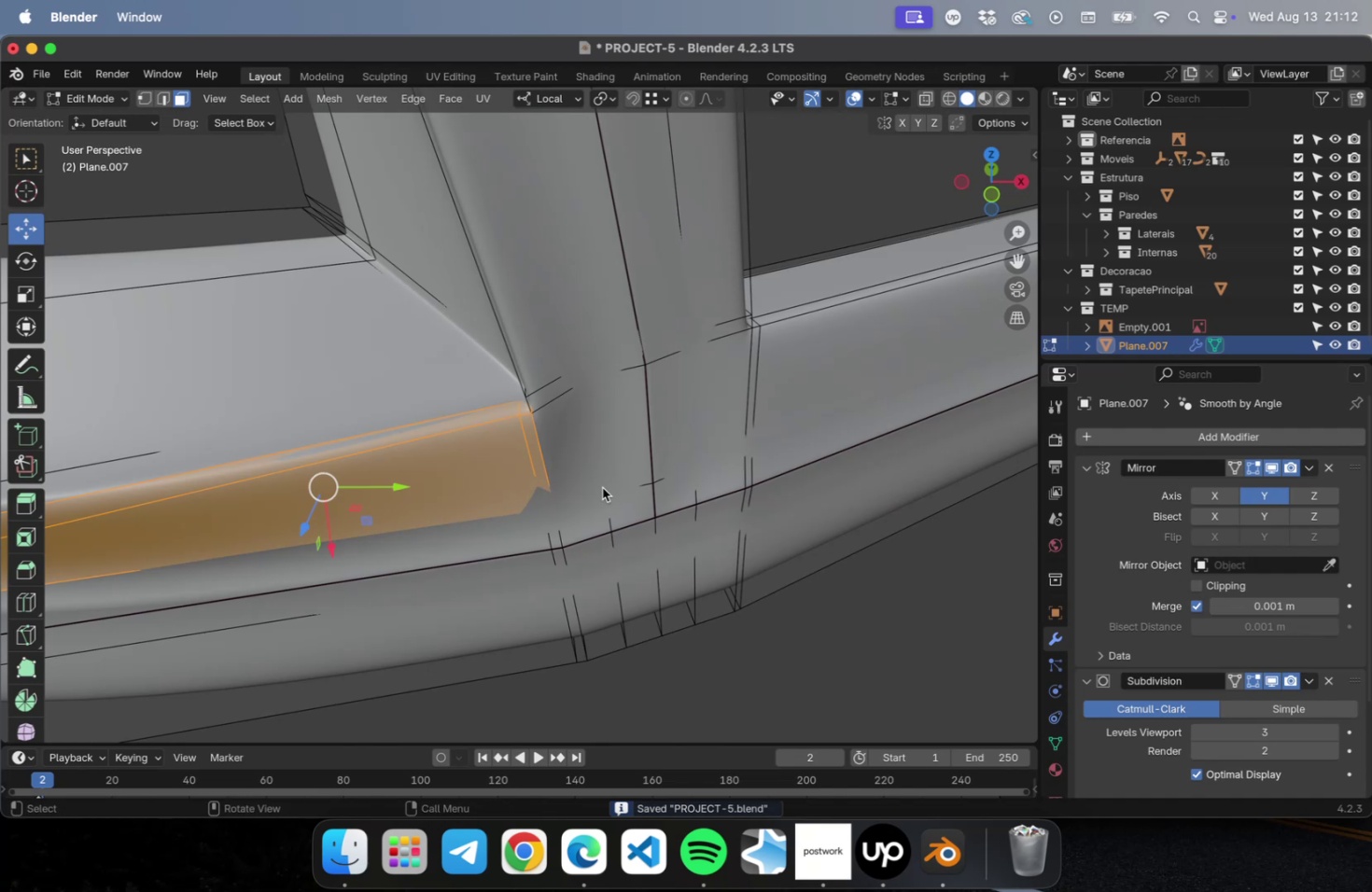 
key(Tab)
 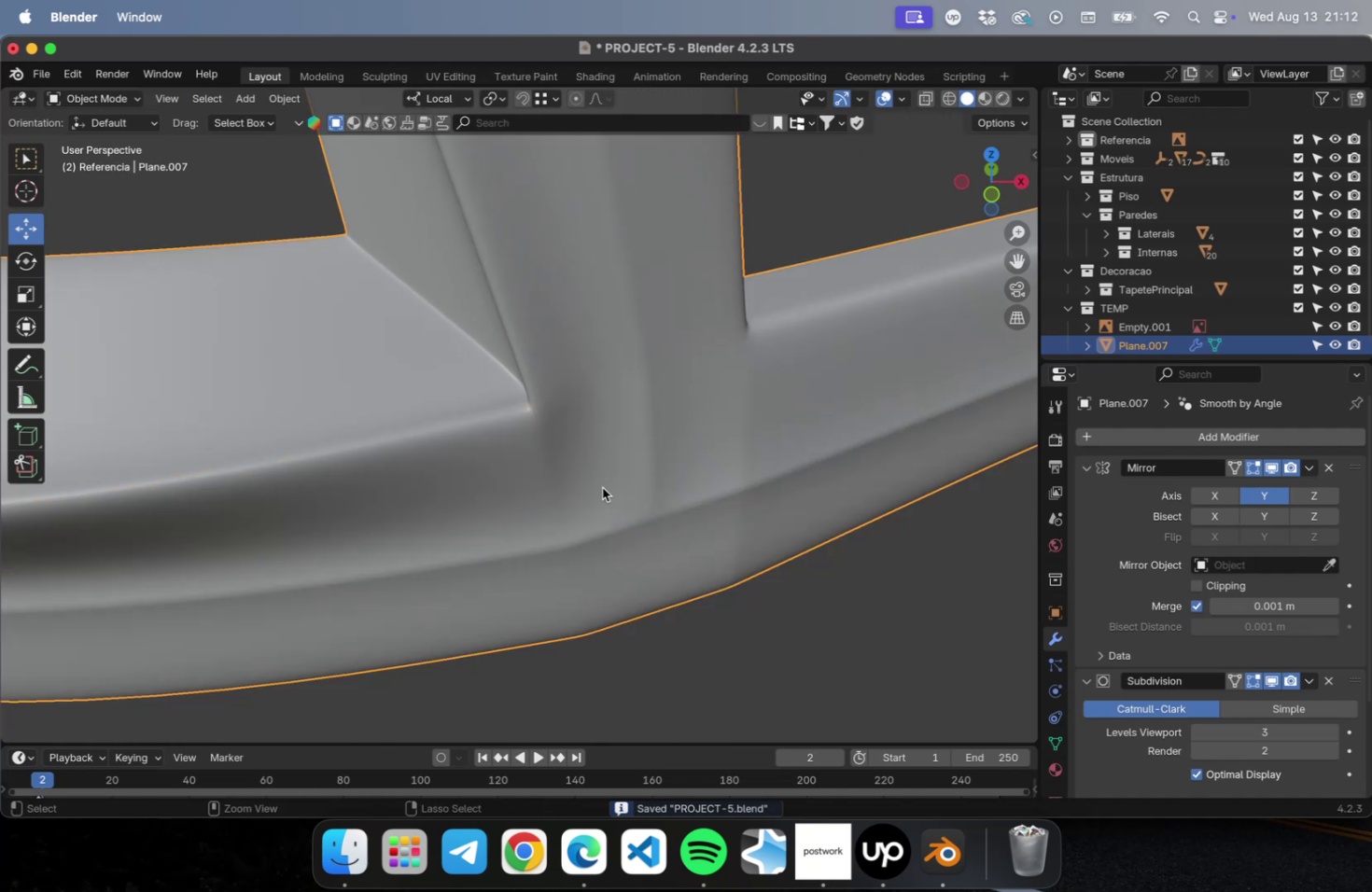 
key(Meta+3)
 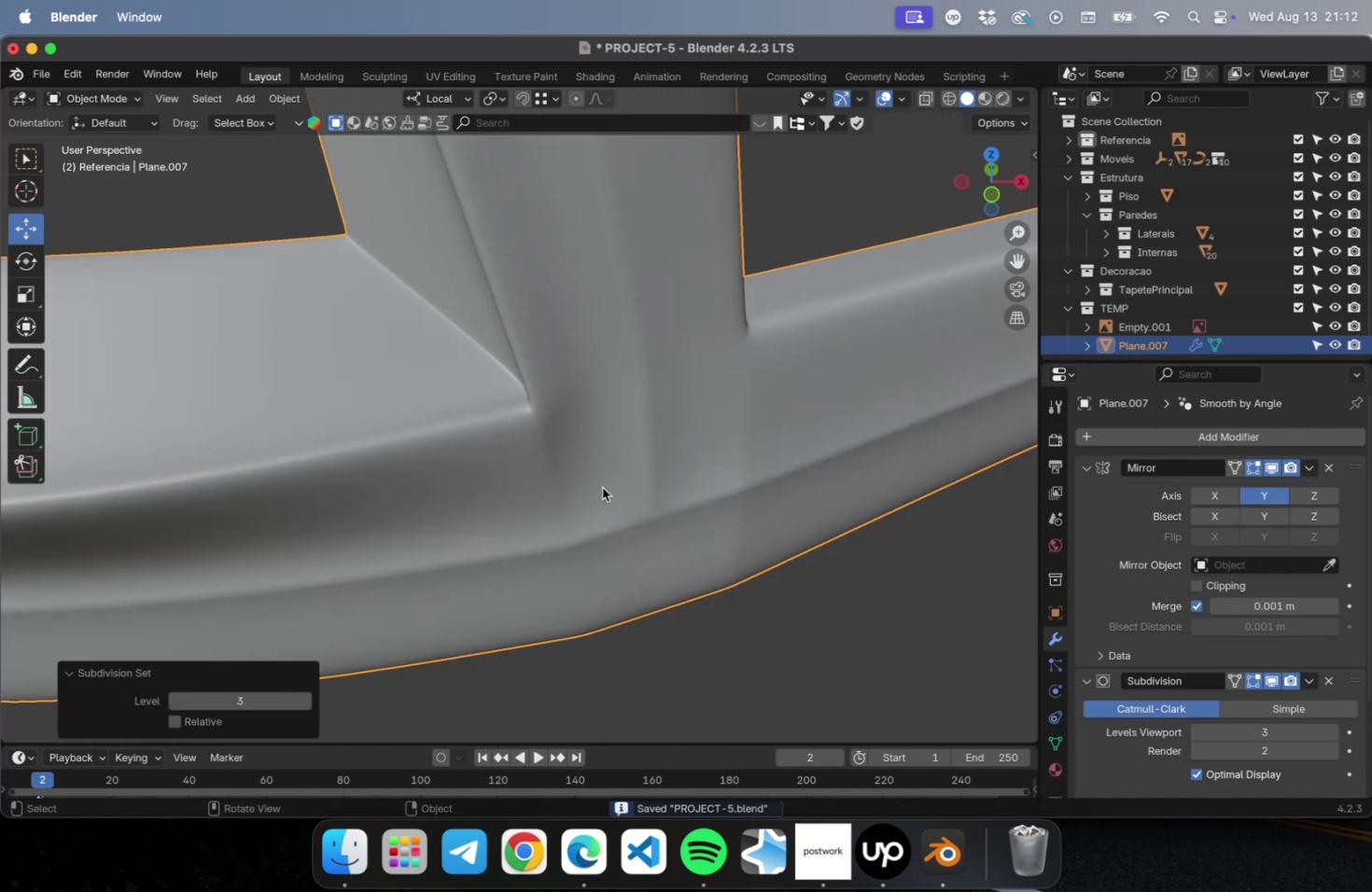 
scroll: coordinate [598, 497], scroll_direction: down, amount: 11.0
 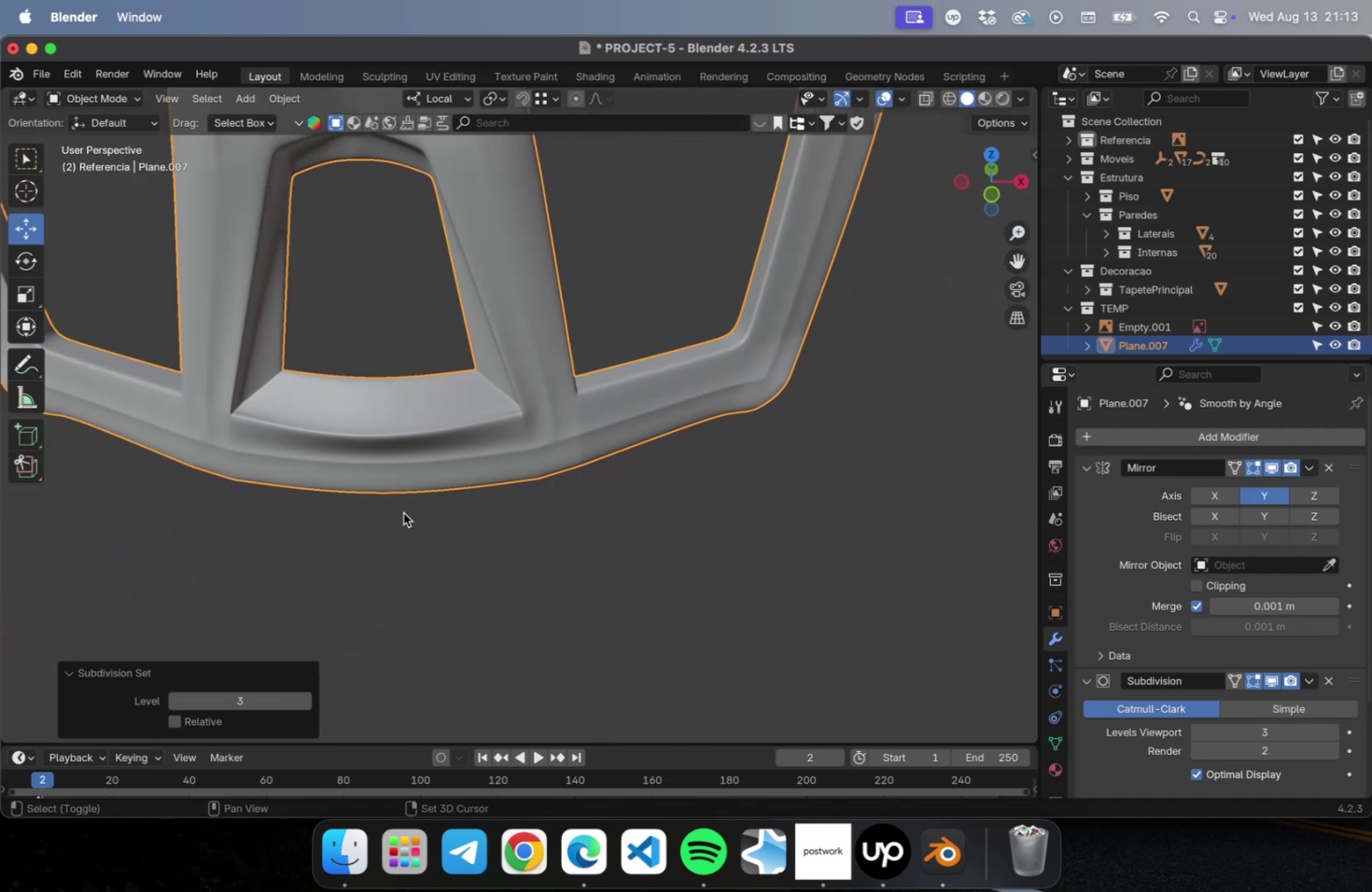 
hold_key(key=ShiftLeft, duration=0.61)
 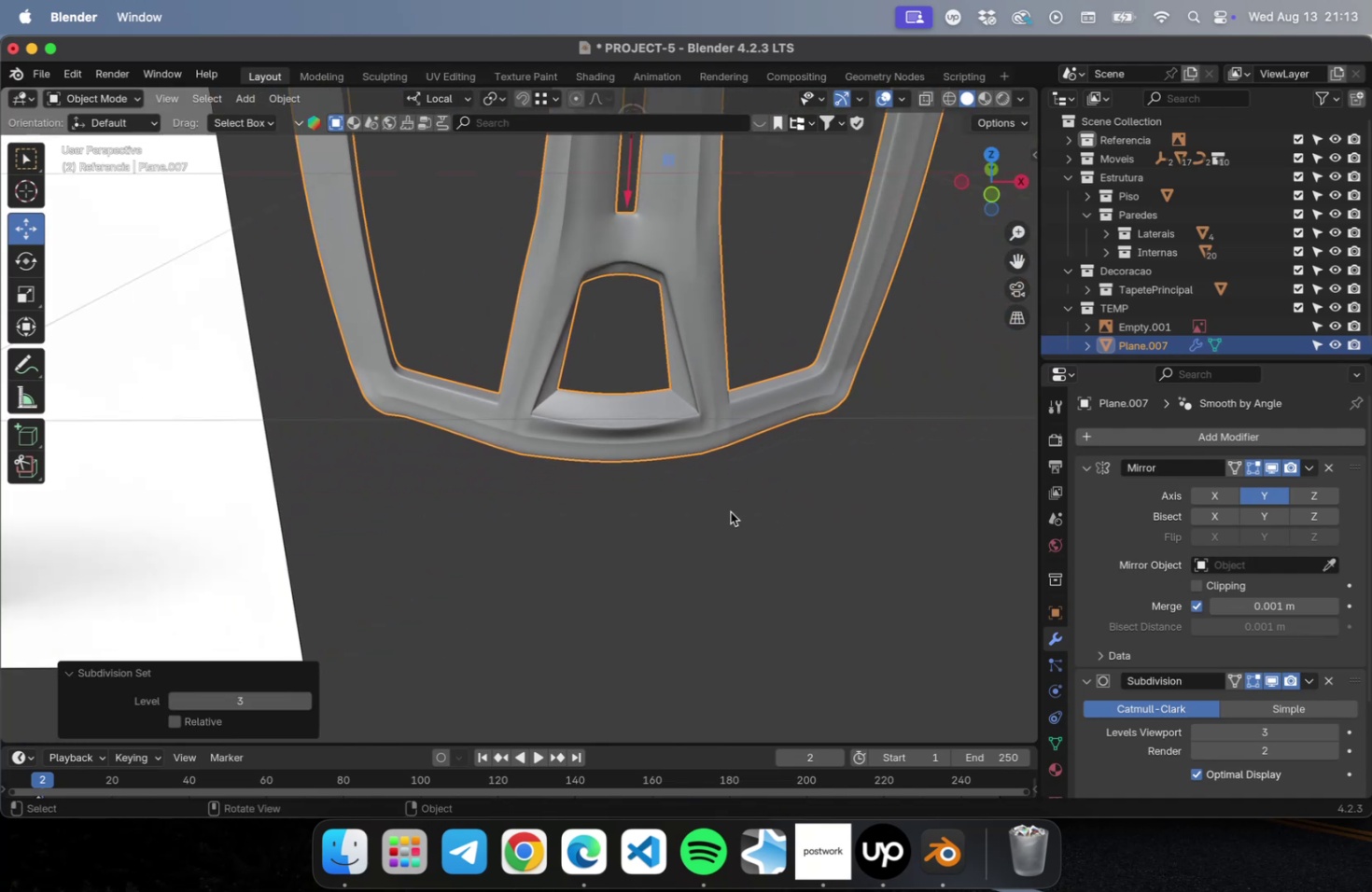 
scroll: coordinate [732, 511], scroll_direction: down, amount: 5.0
 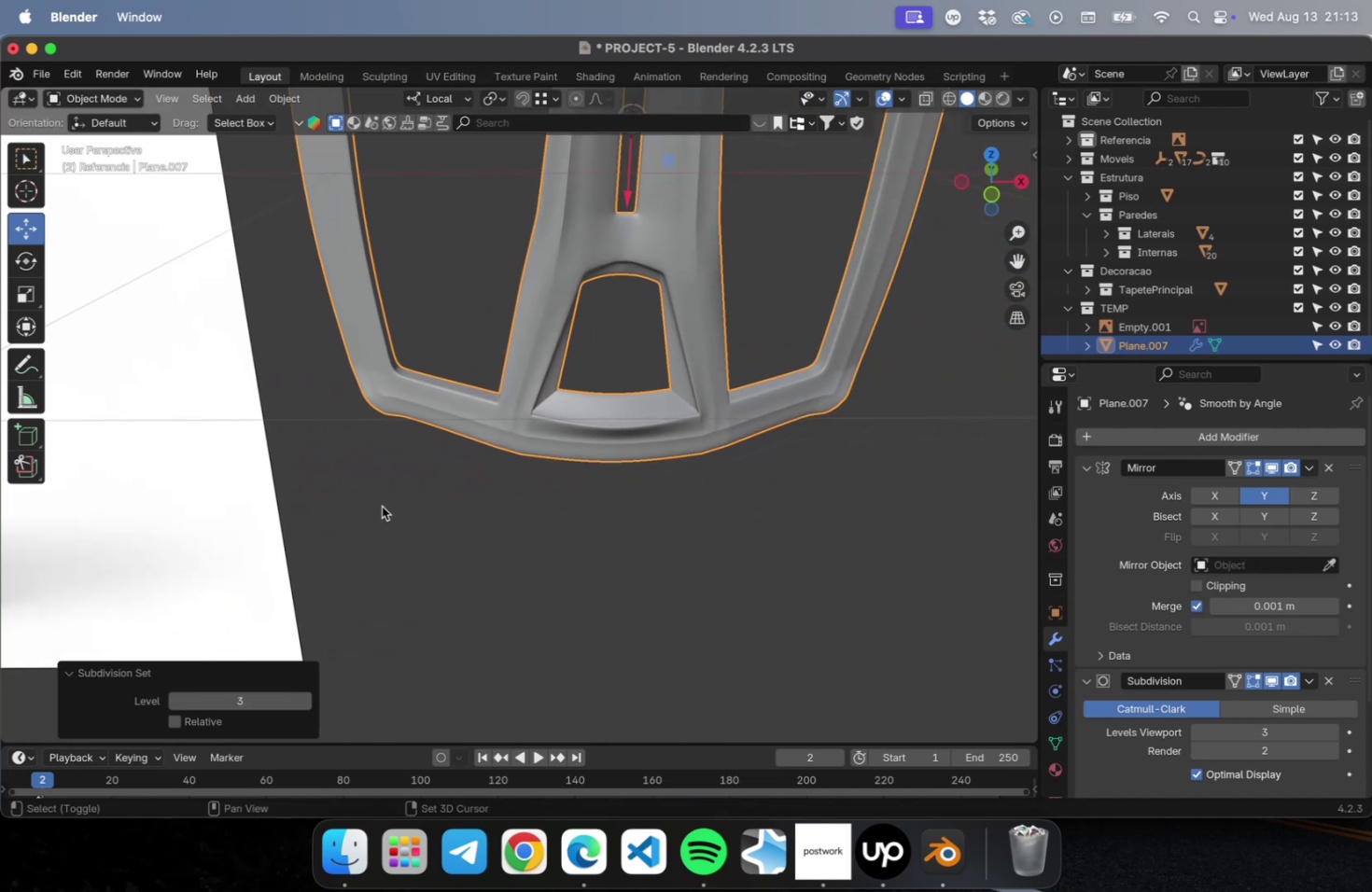 
hold_key(key=ShiftLeft, duration=0.76)
 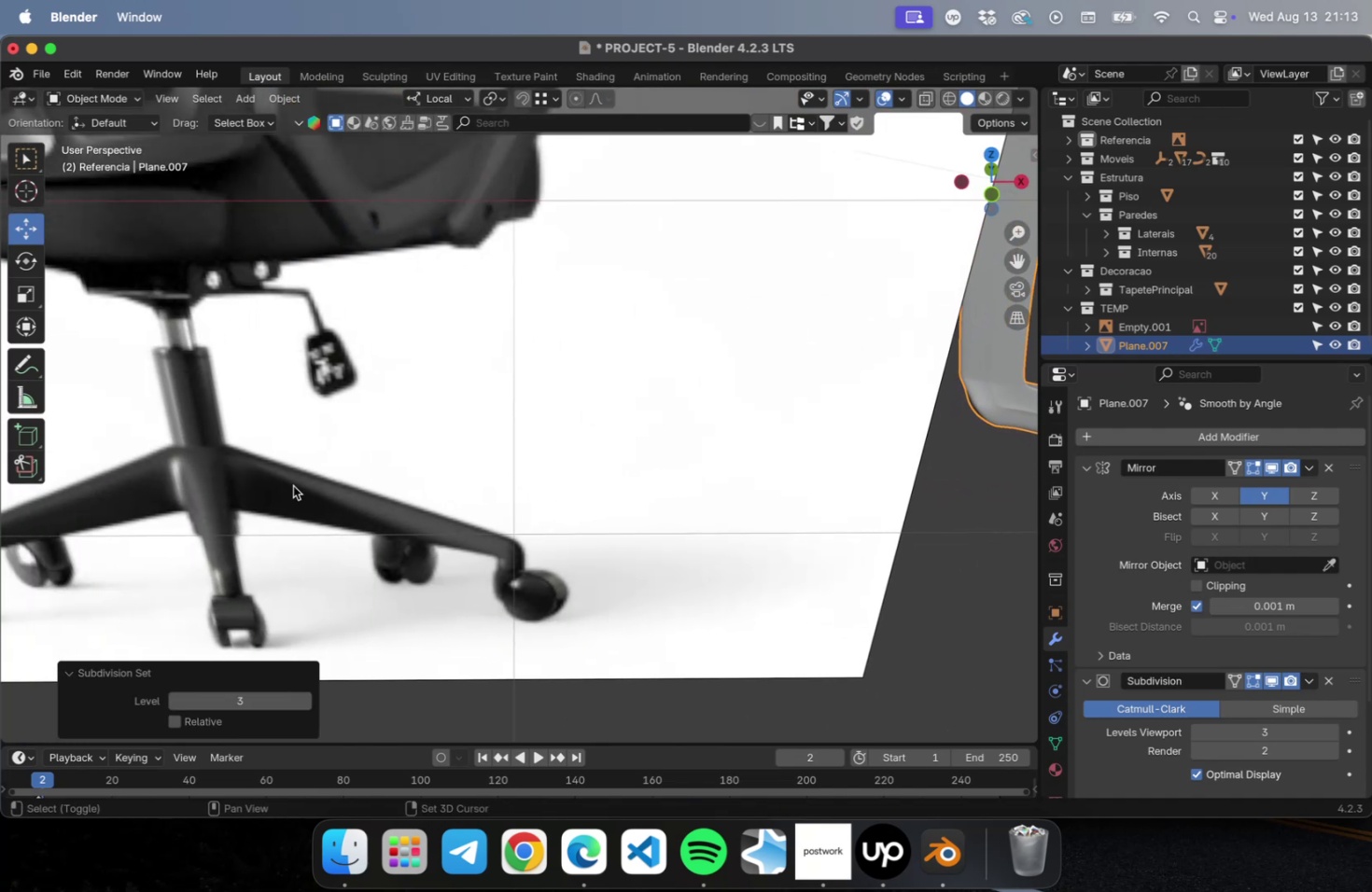 
hold_key(key=ShiftLeft, duration=1.57)
 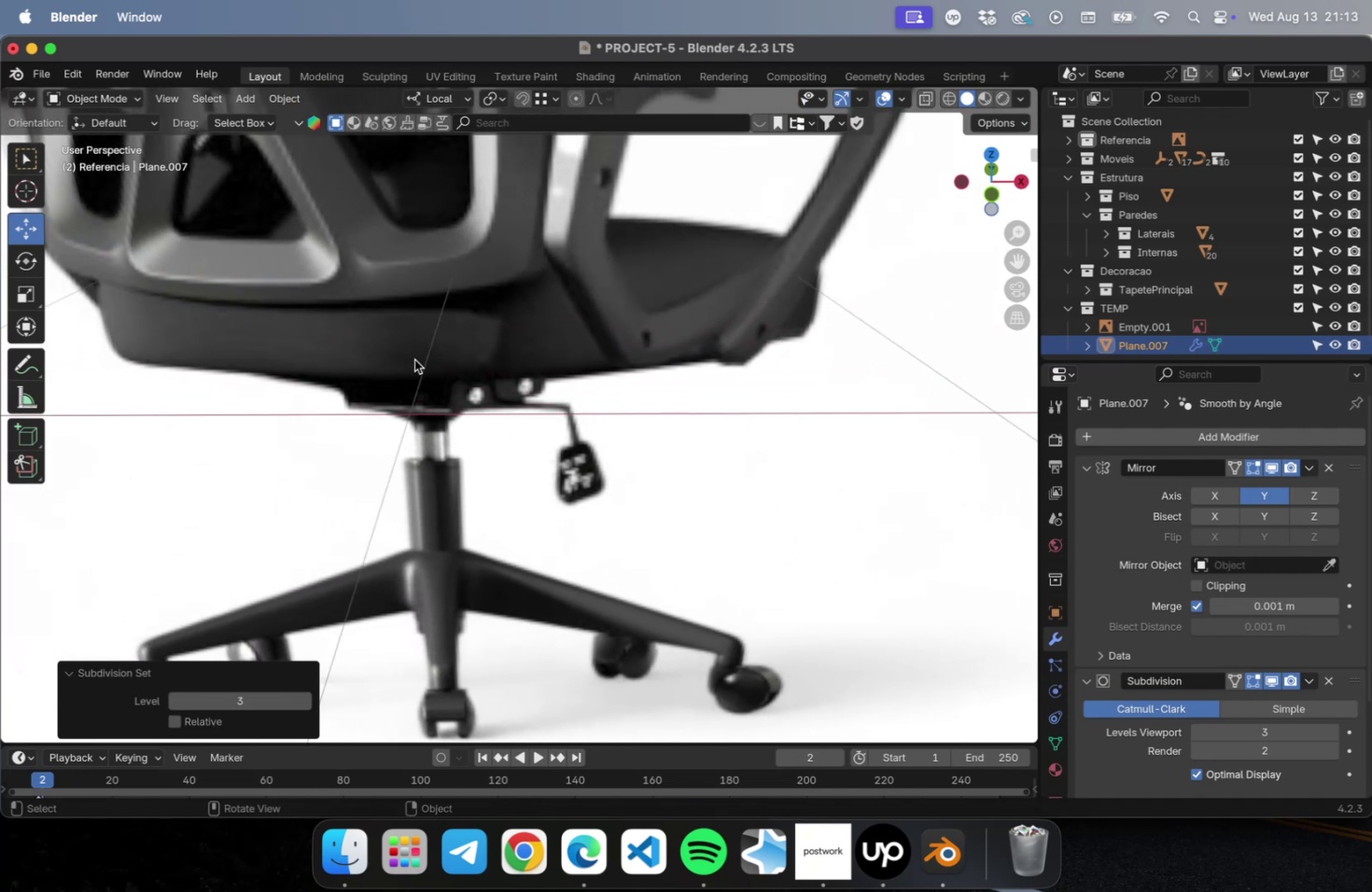 
scroll: coordinate [412, 360], scroll_direction: down, amount: 2.0
 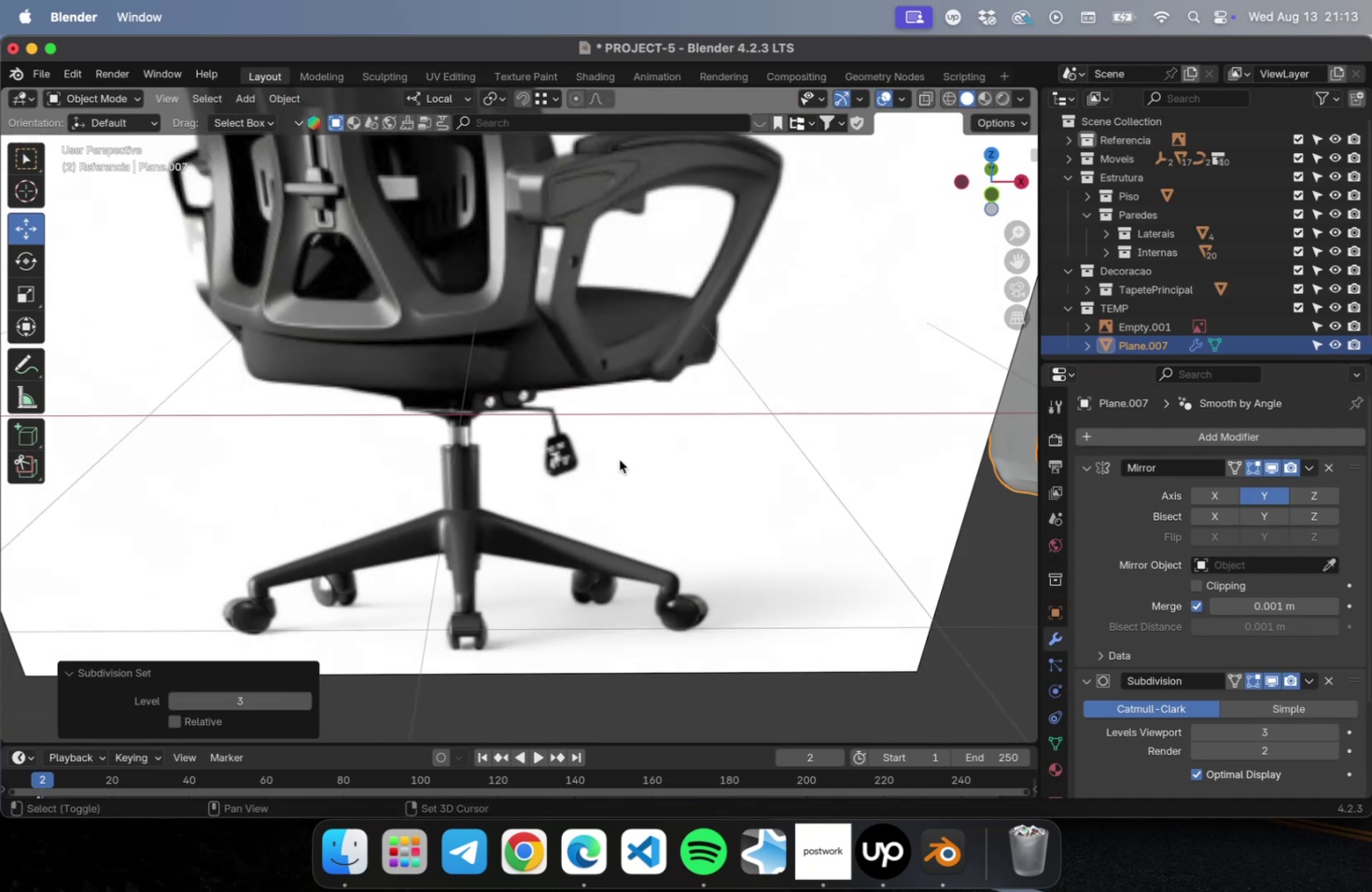 
hold_key(key=ShiftLeft, duration=0.63)
 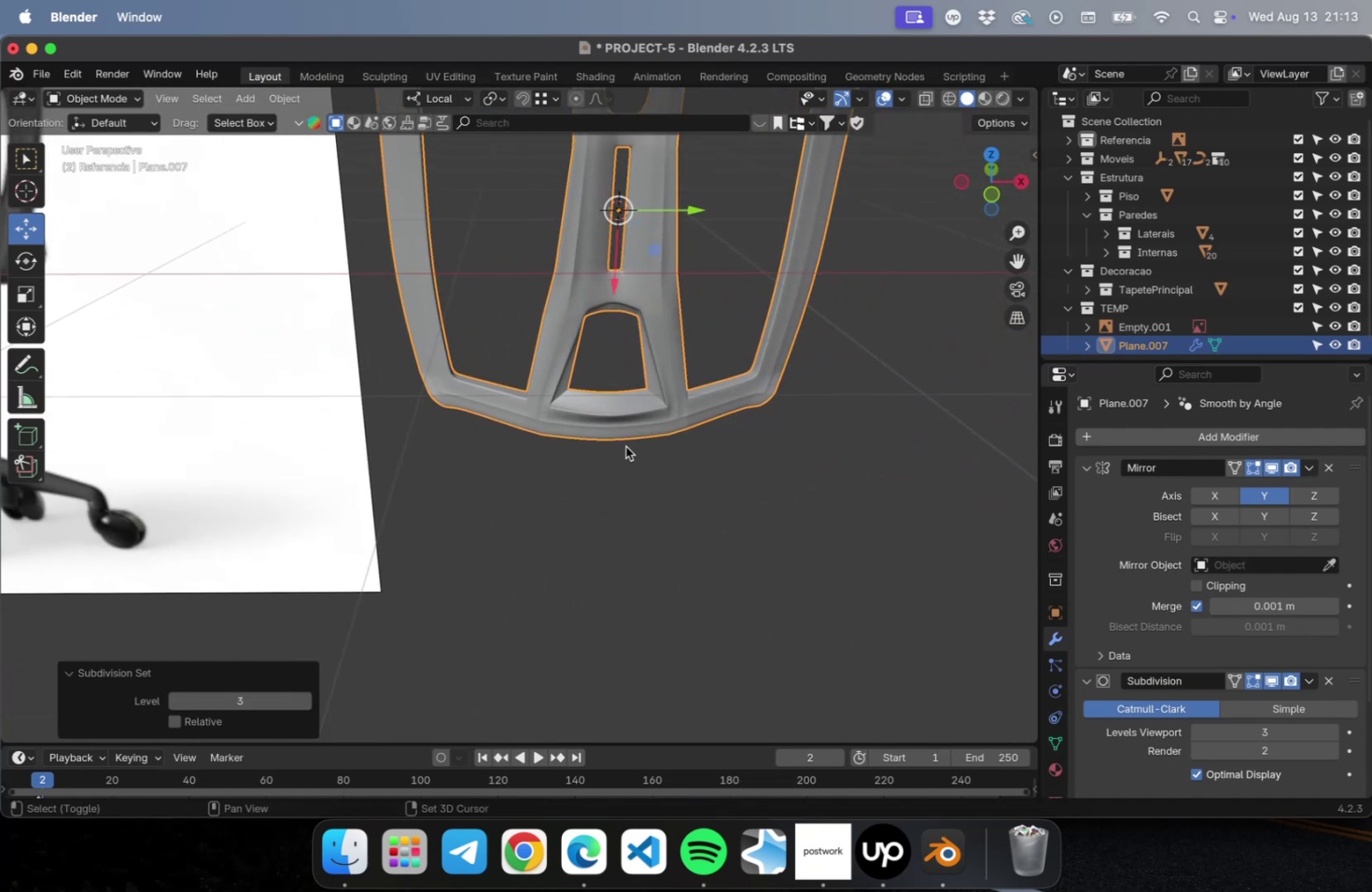 
hold_key(key=ShiftLeft, duration=0.33)
 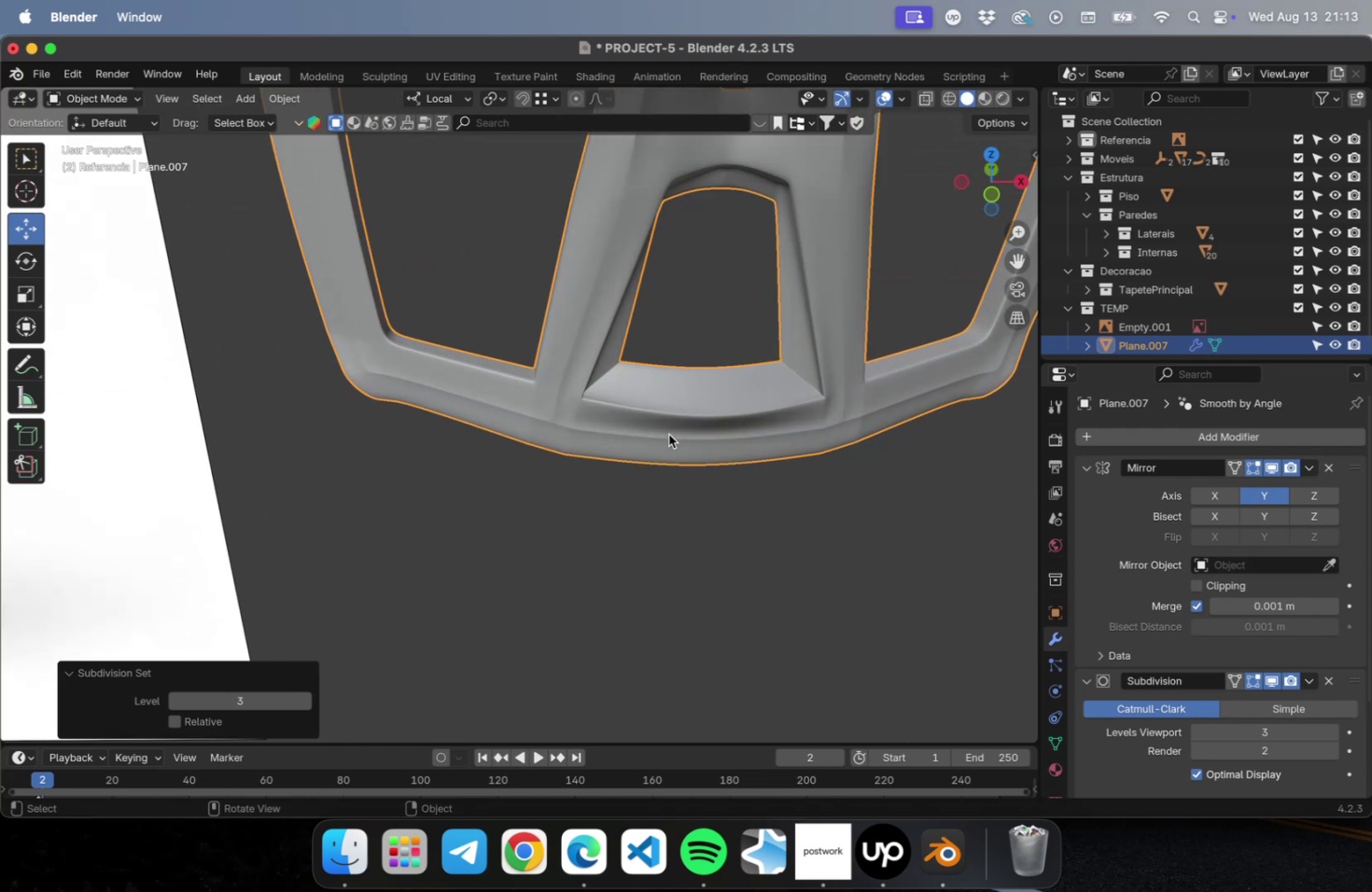 
scroll: coordinate [668, 434], scroll_direction: up, amount: 15.0
 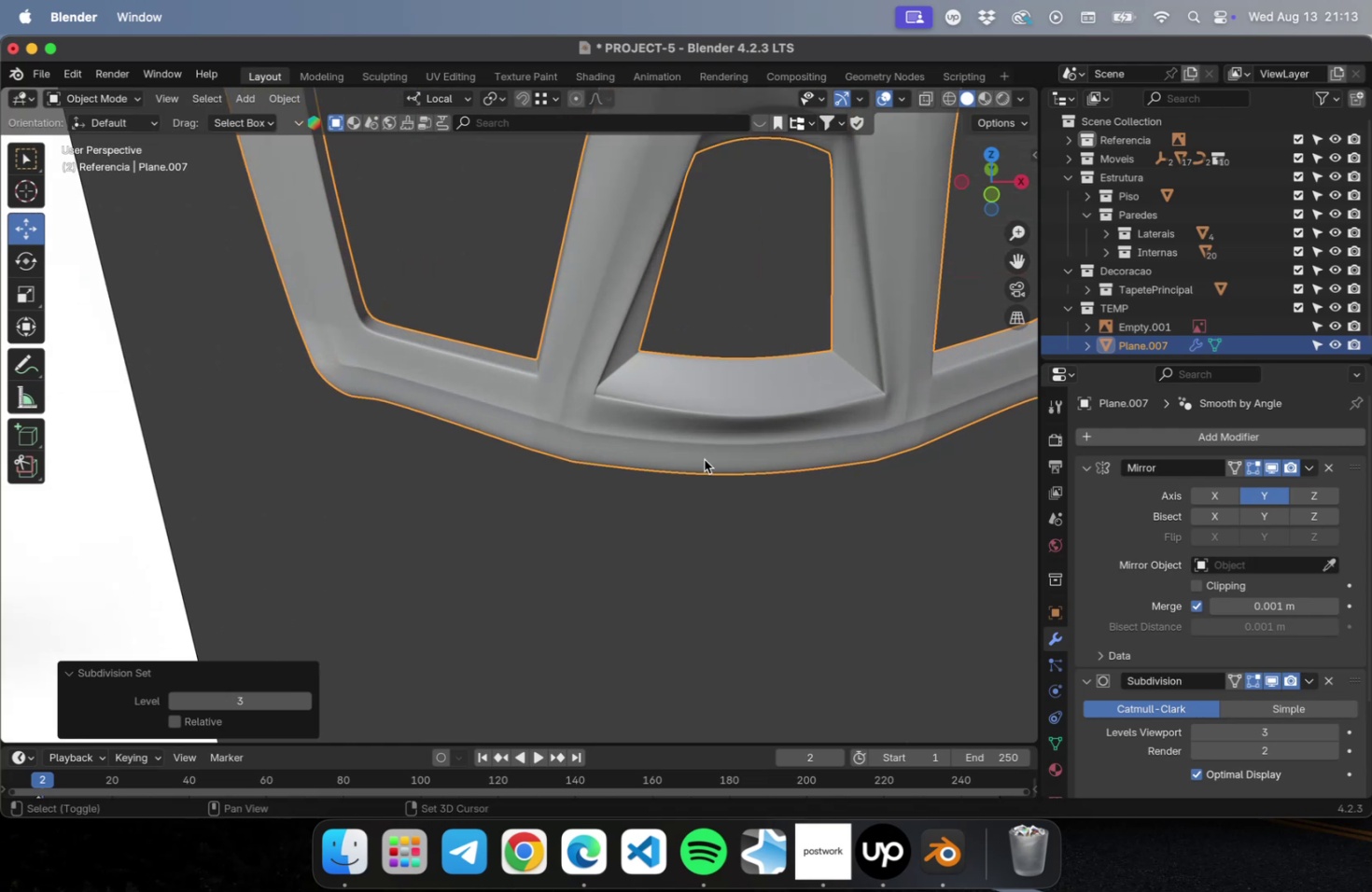 
hold_key(key=ShiftLeft, duration=0.45)
 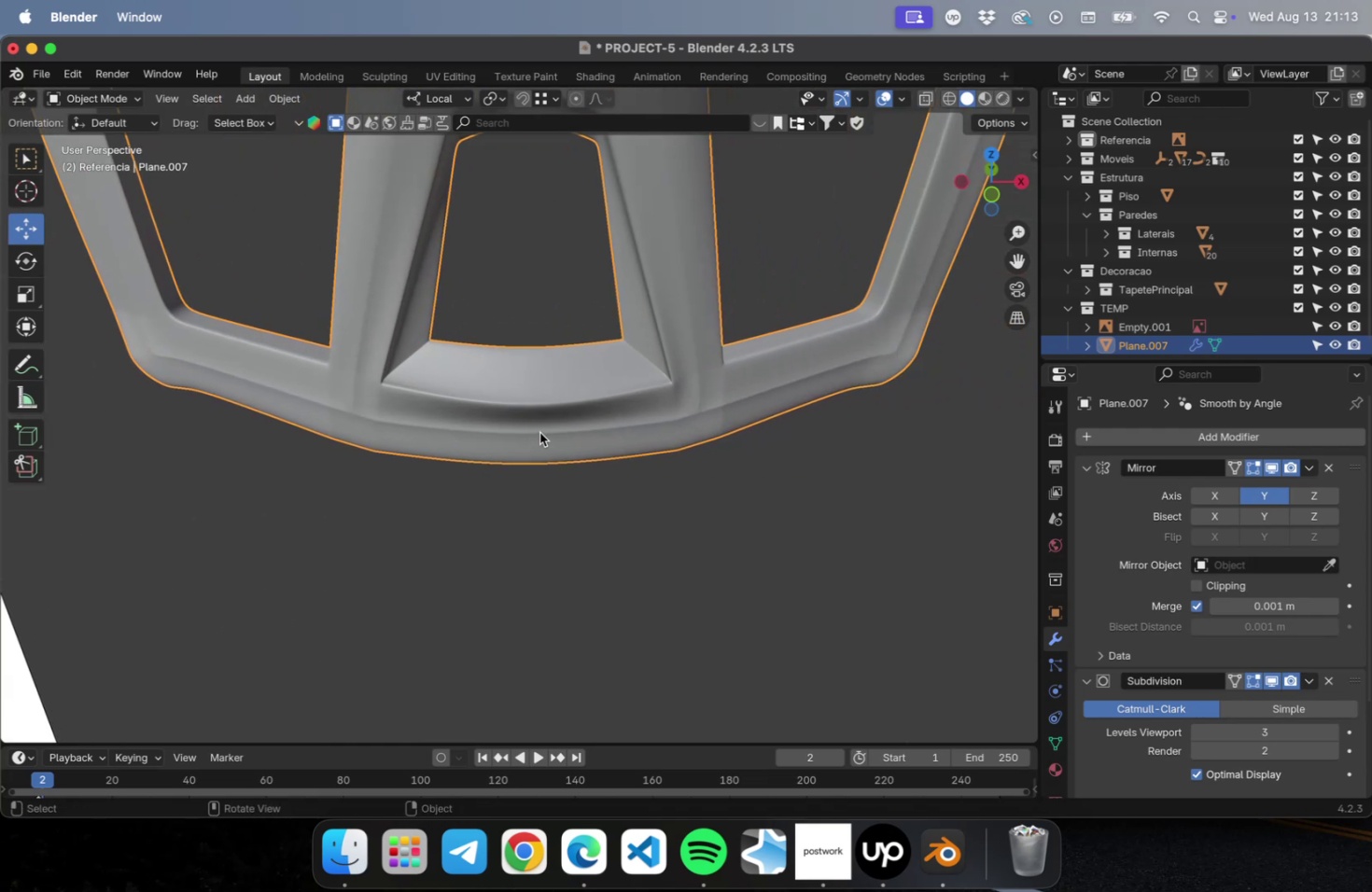 
left_click([539, 432])
 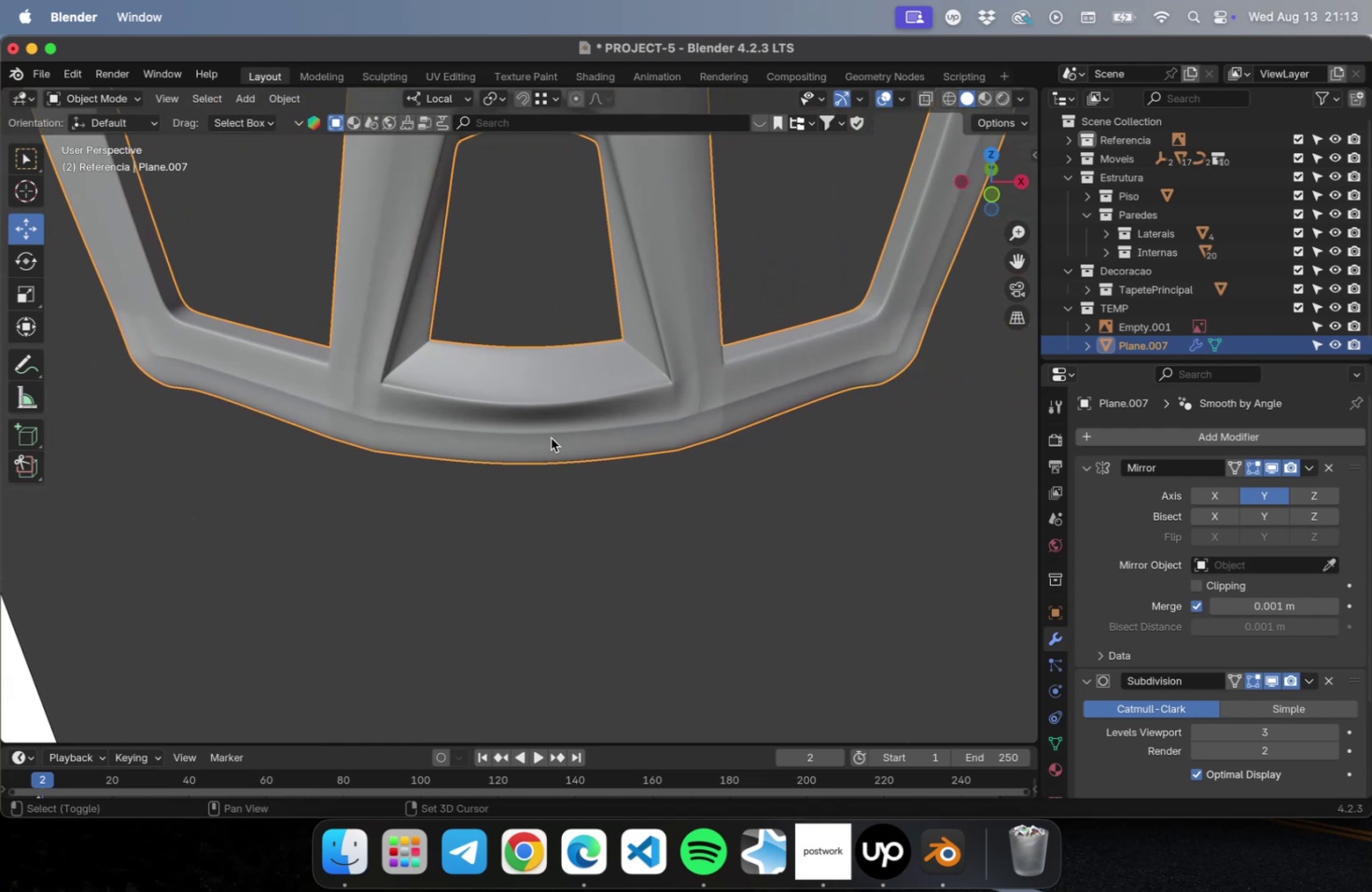 
hold_key(key=ShiftLeft, duration=0.43)
scroll: coordinate [556, 439], scroll_direction: up, amount: 8.0
 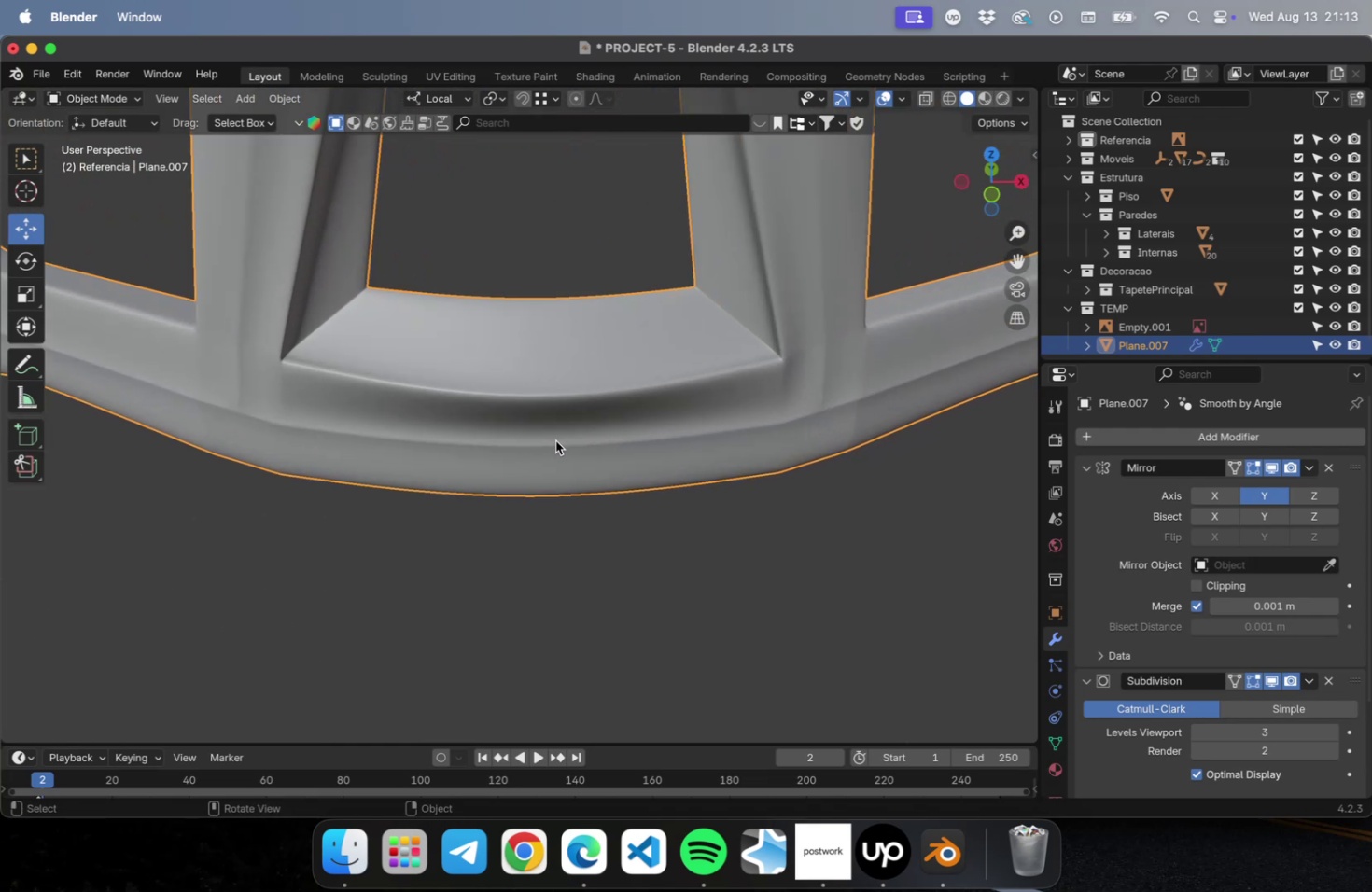 
left_click([555, 440])
 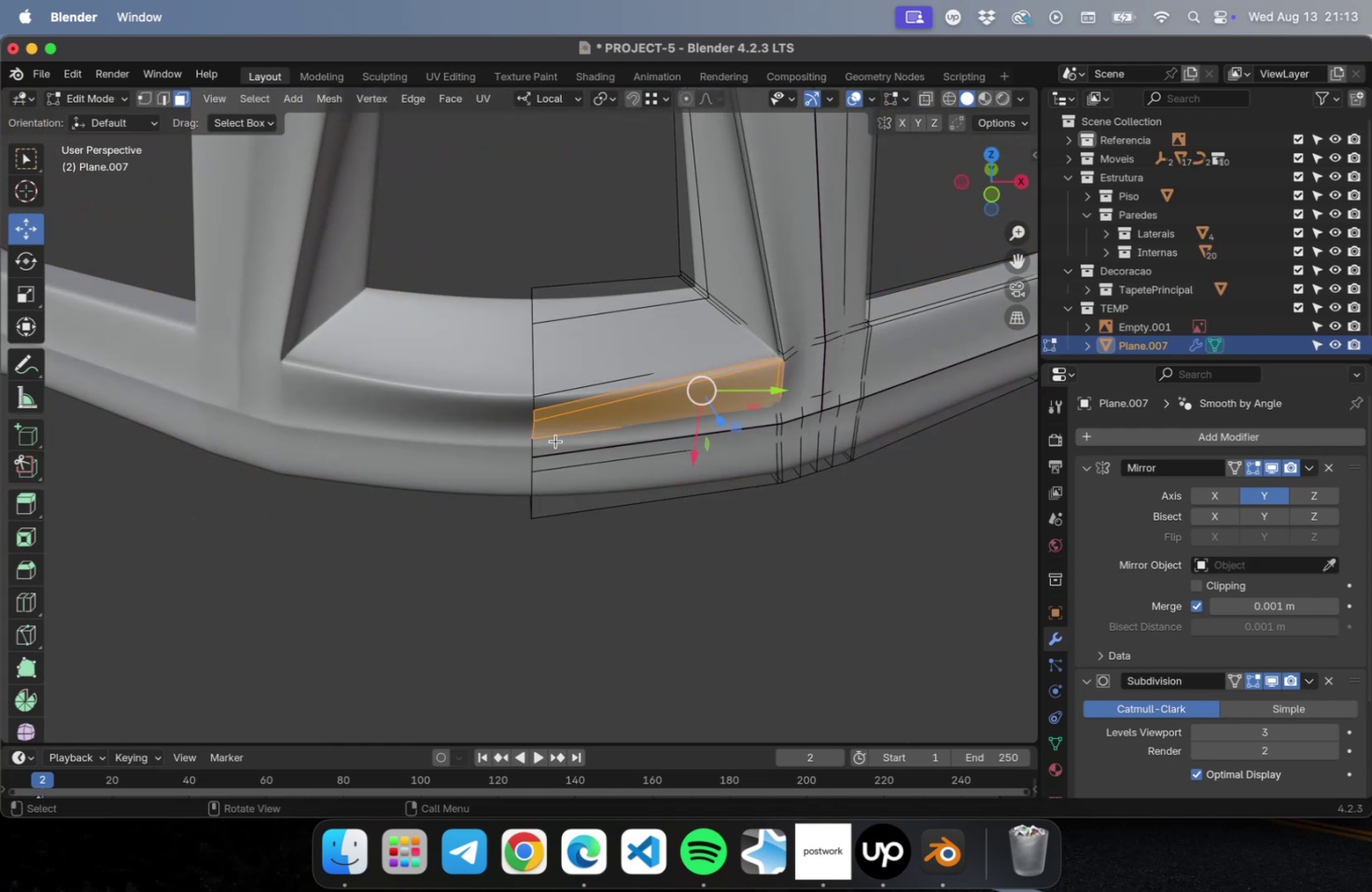 
key(Tab)
 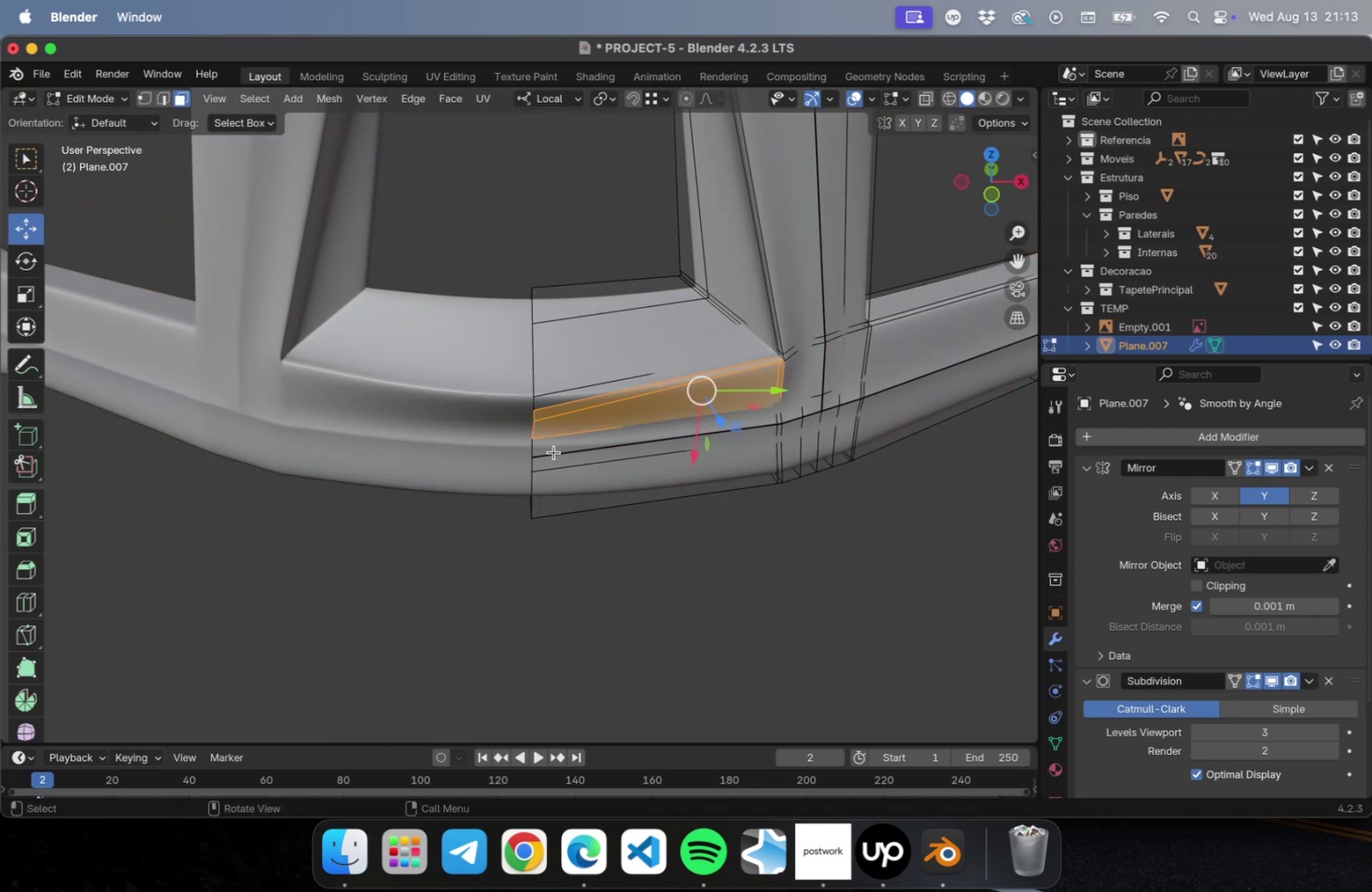 
left_click([553, 452])
 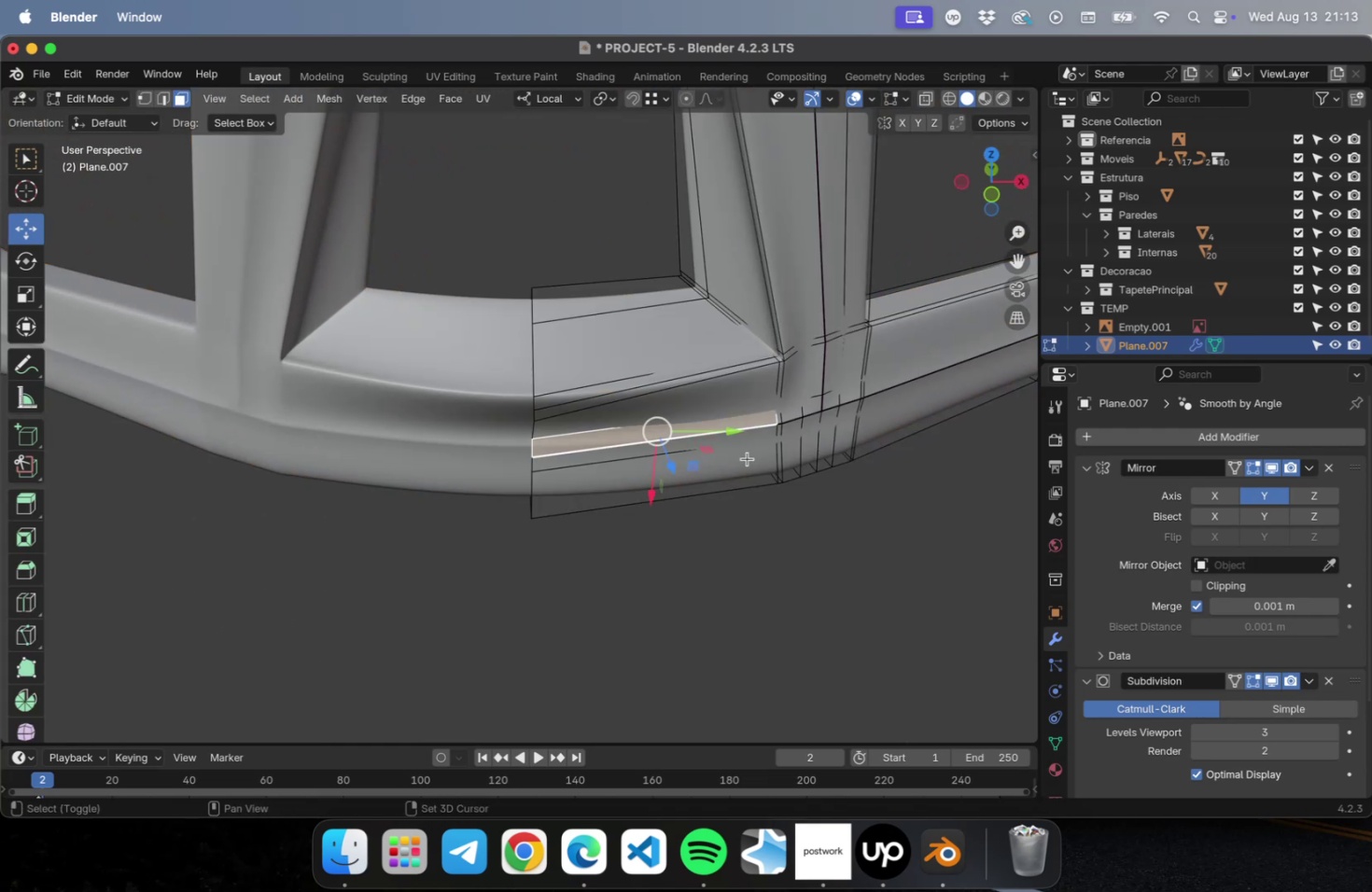 
hold_key(key=ShiftLeft, duration=0.42)
 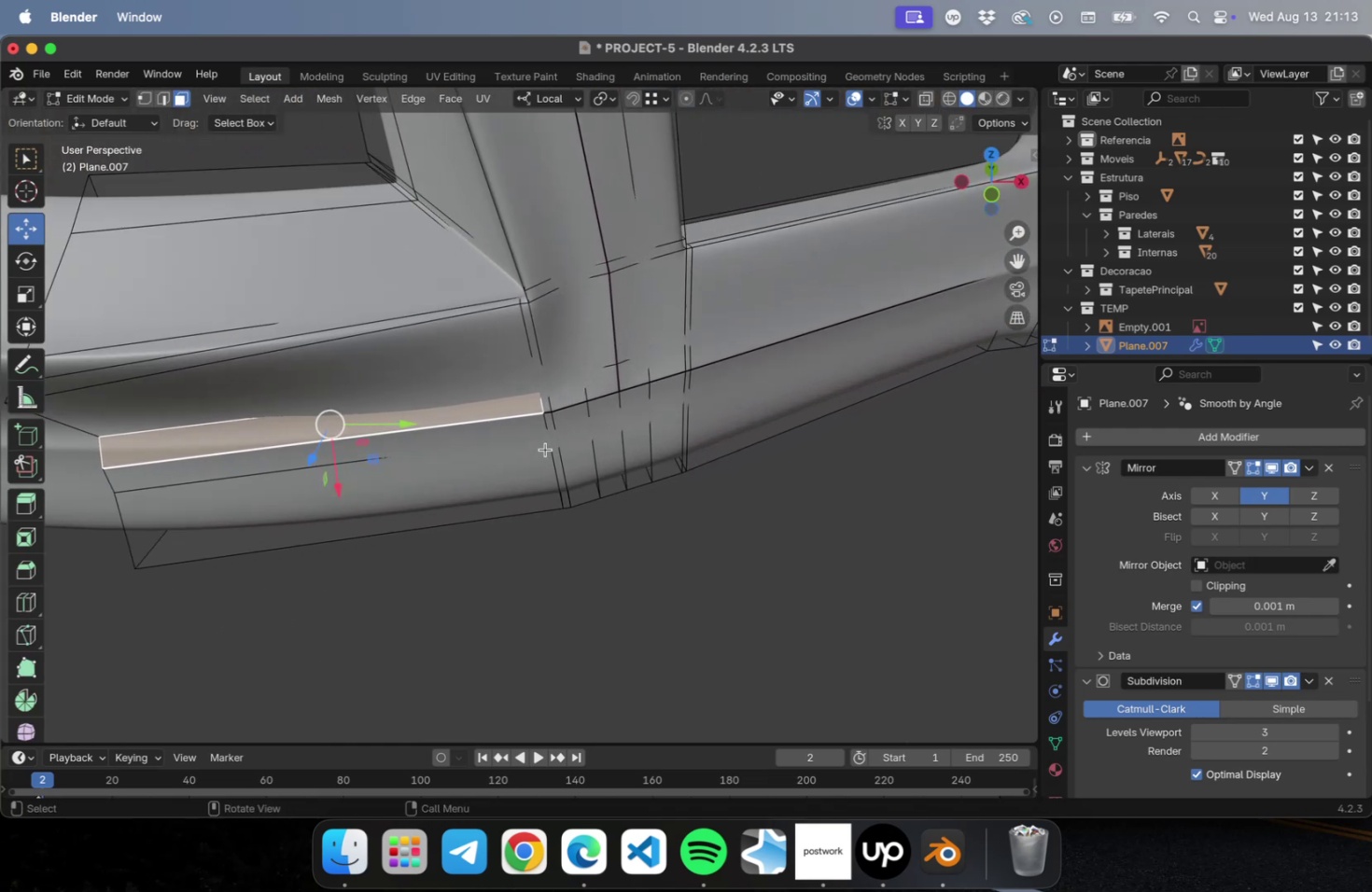 
scroll: coordinate [543, 439], scroll_direction: up, amount: 11.0
 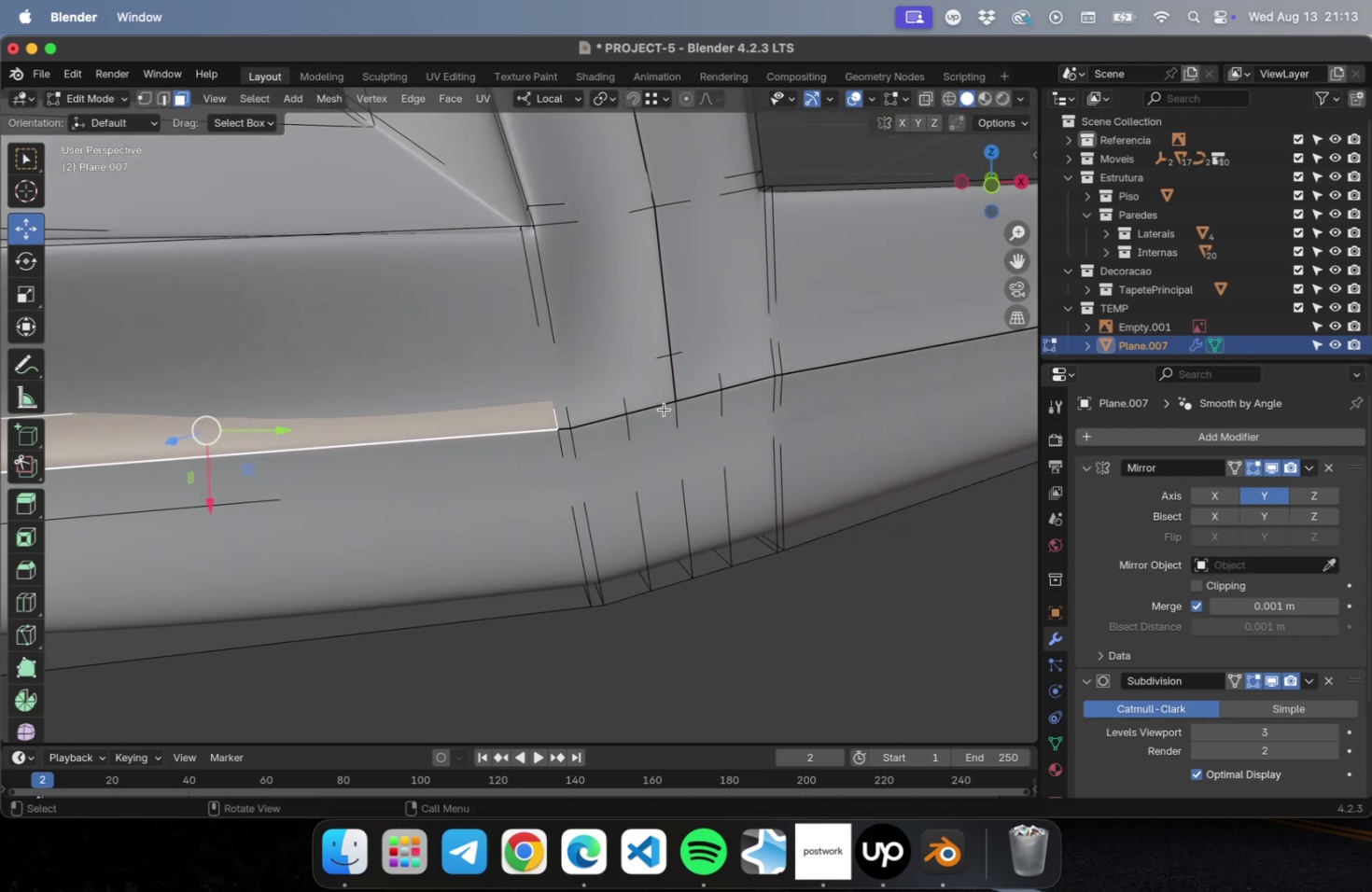 
left_click([662, 408])
 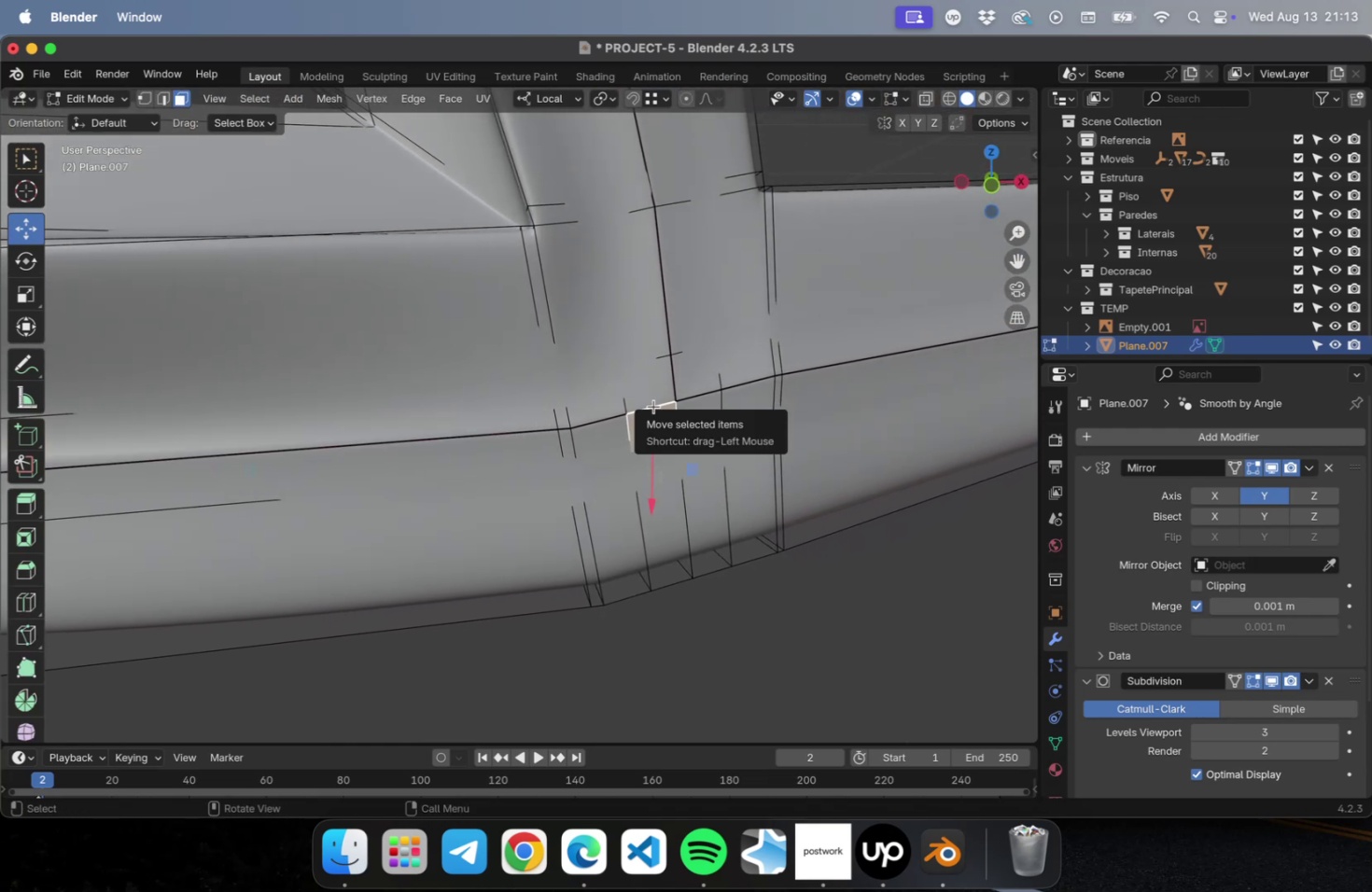 
left_click([653, 406])
 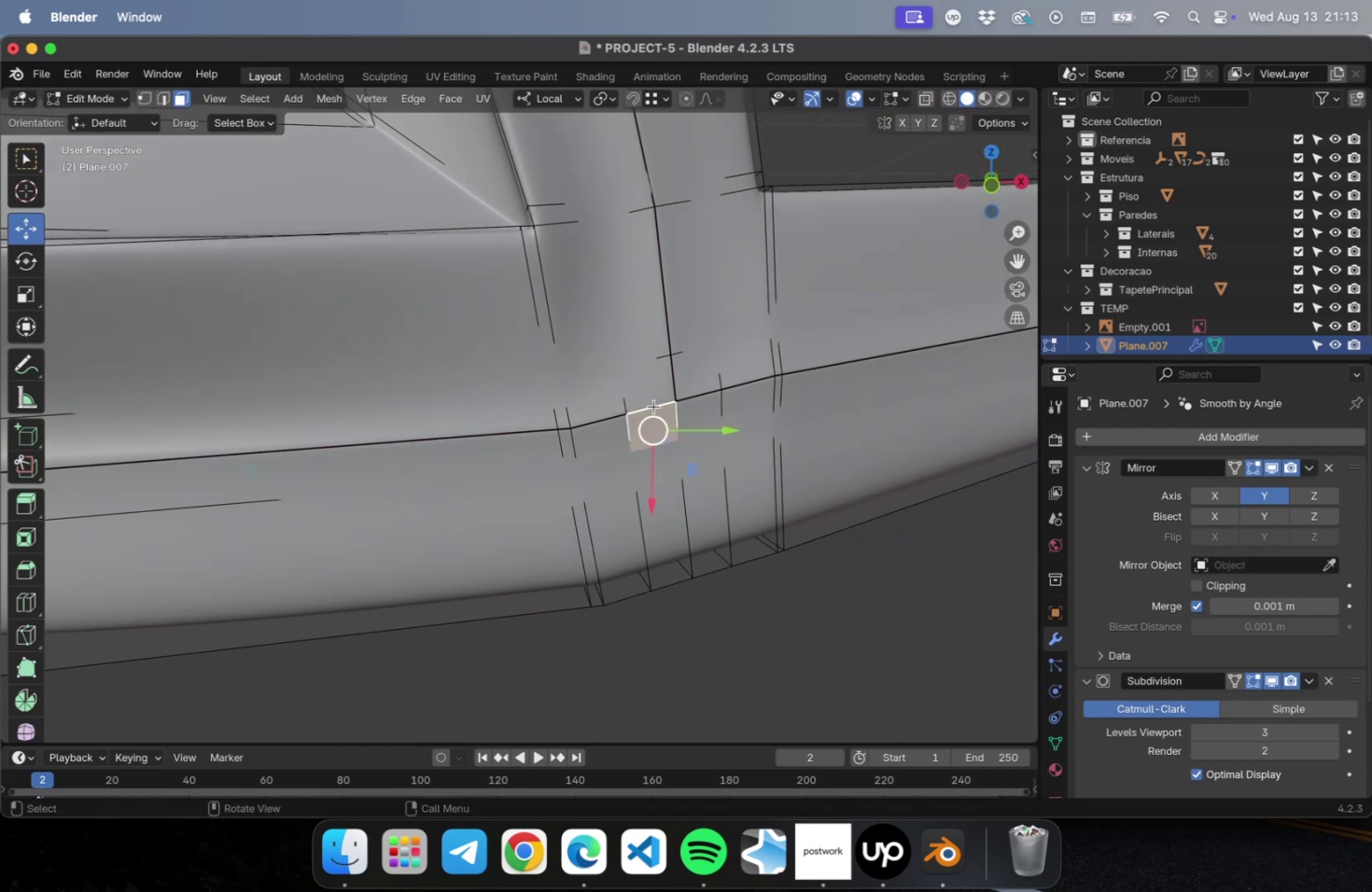 
key(2)
 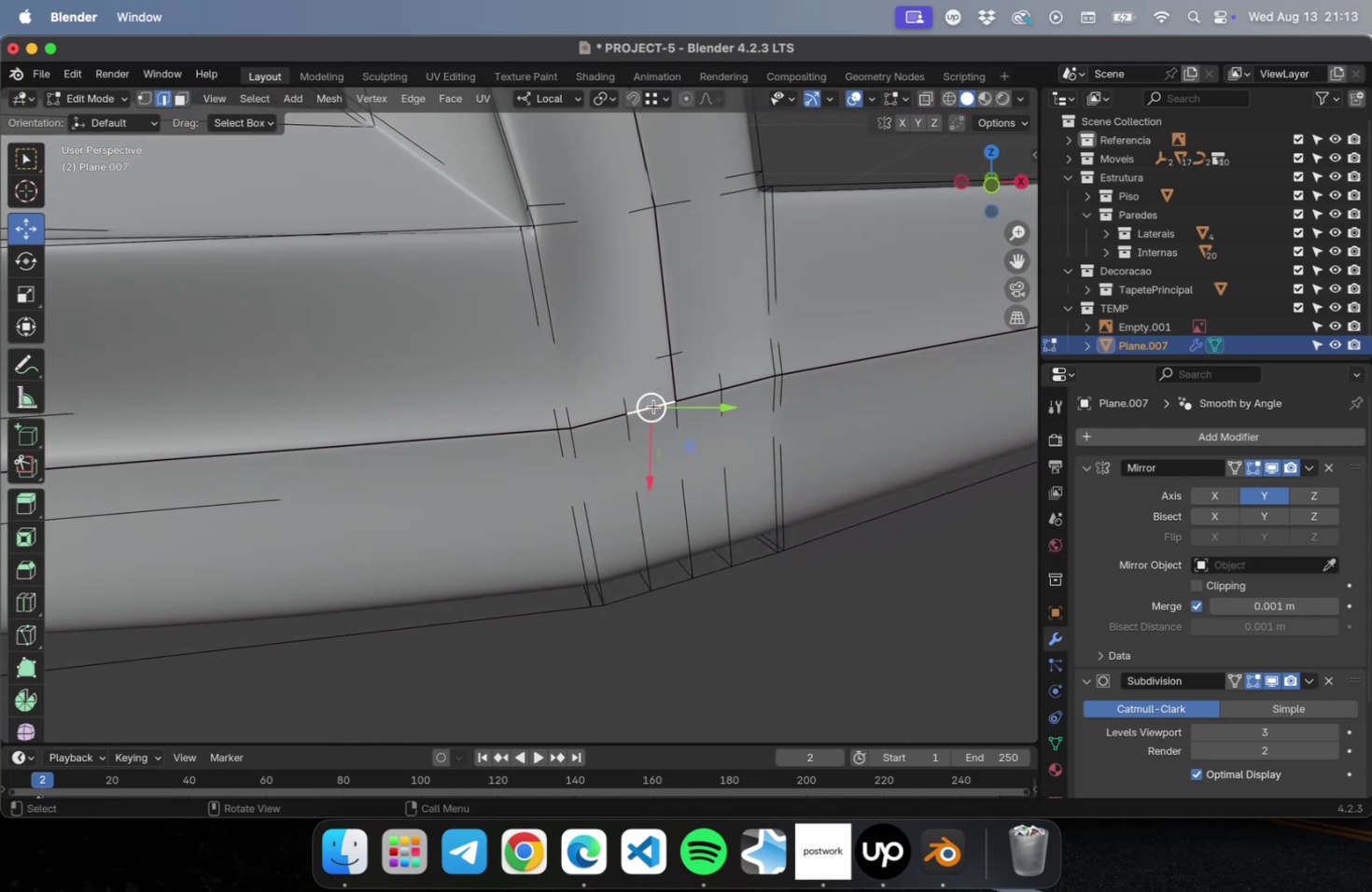 
left_click([653, 406])
 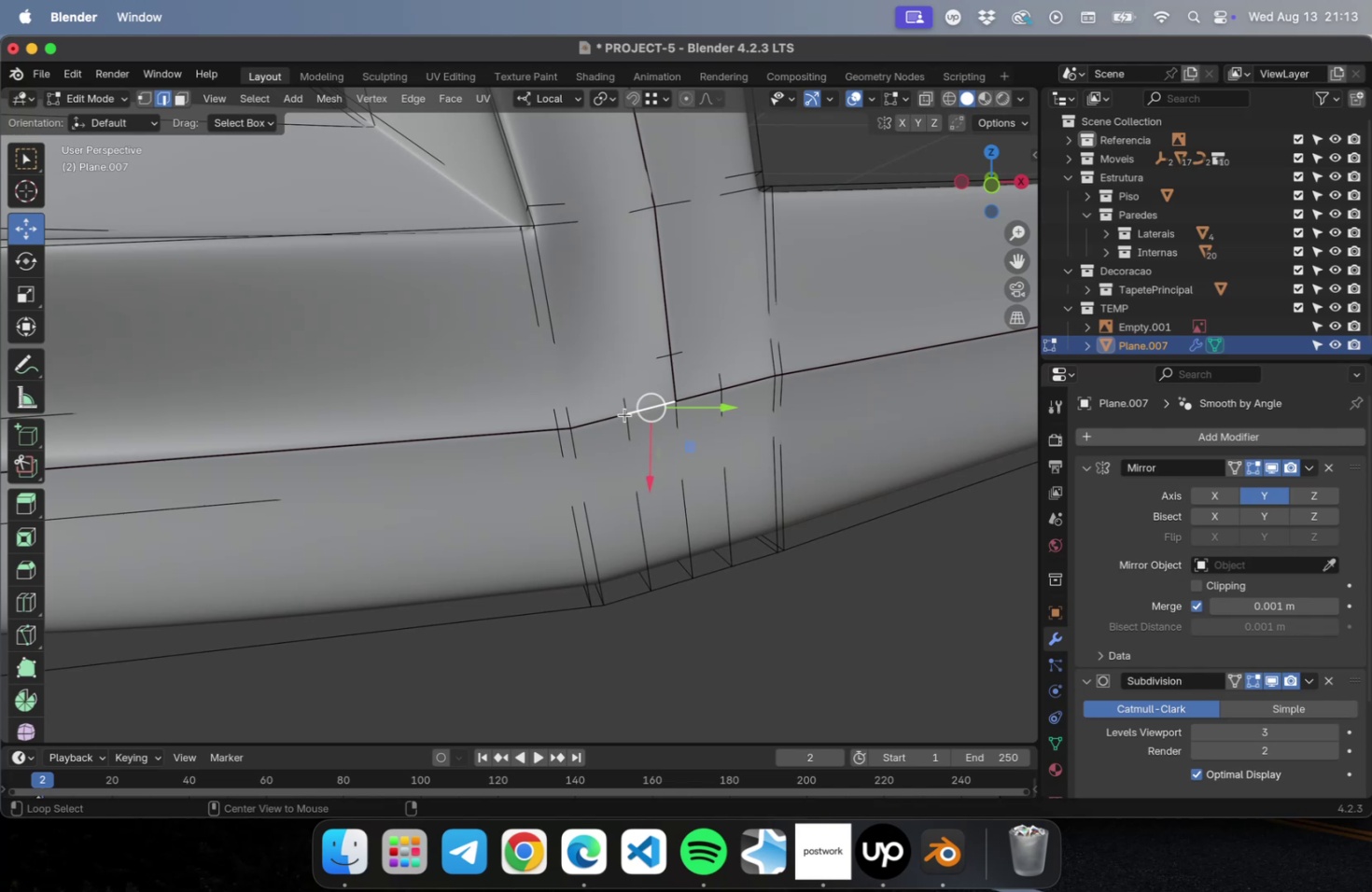 
hold_key(key=OptionLeft, duration=0.81)
left_click([623, 414])
 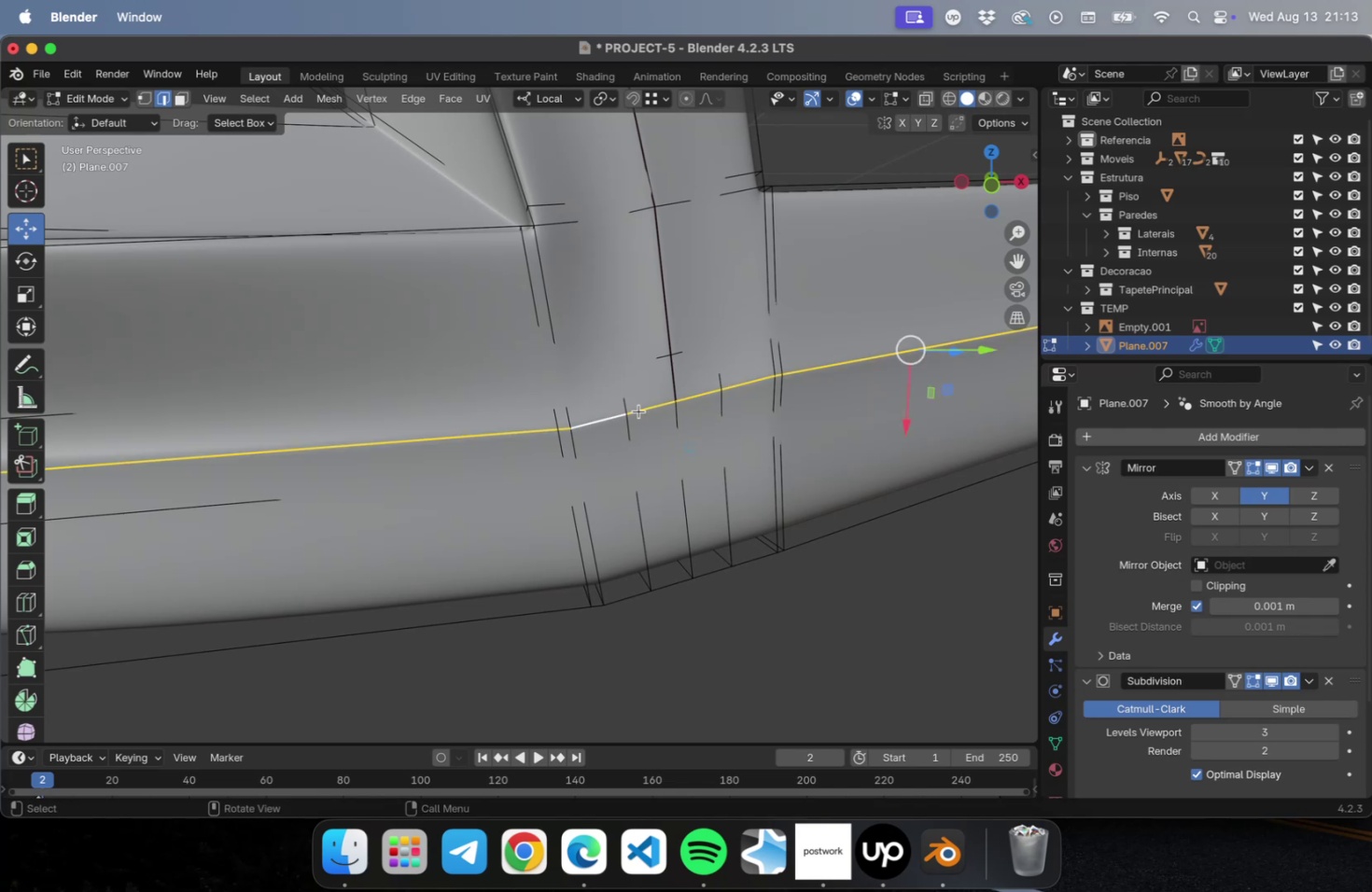 
left_click([638, 411])
 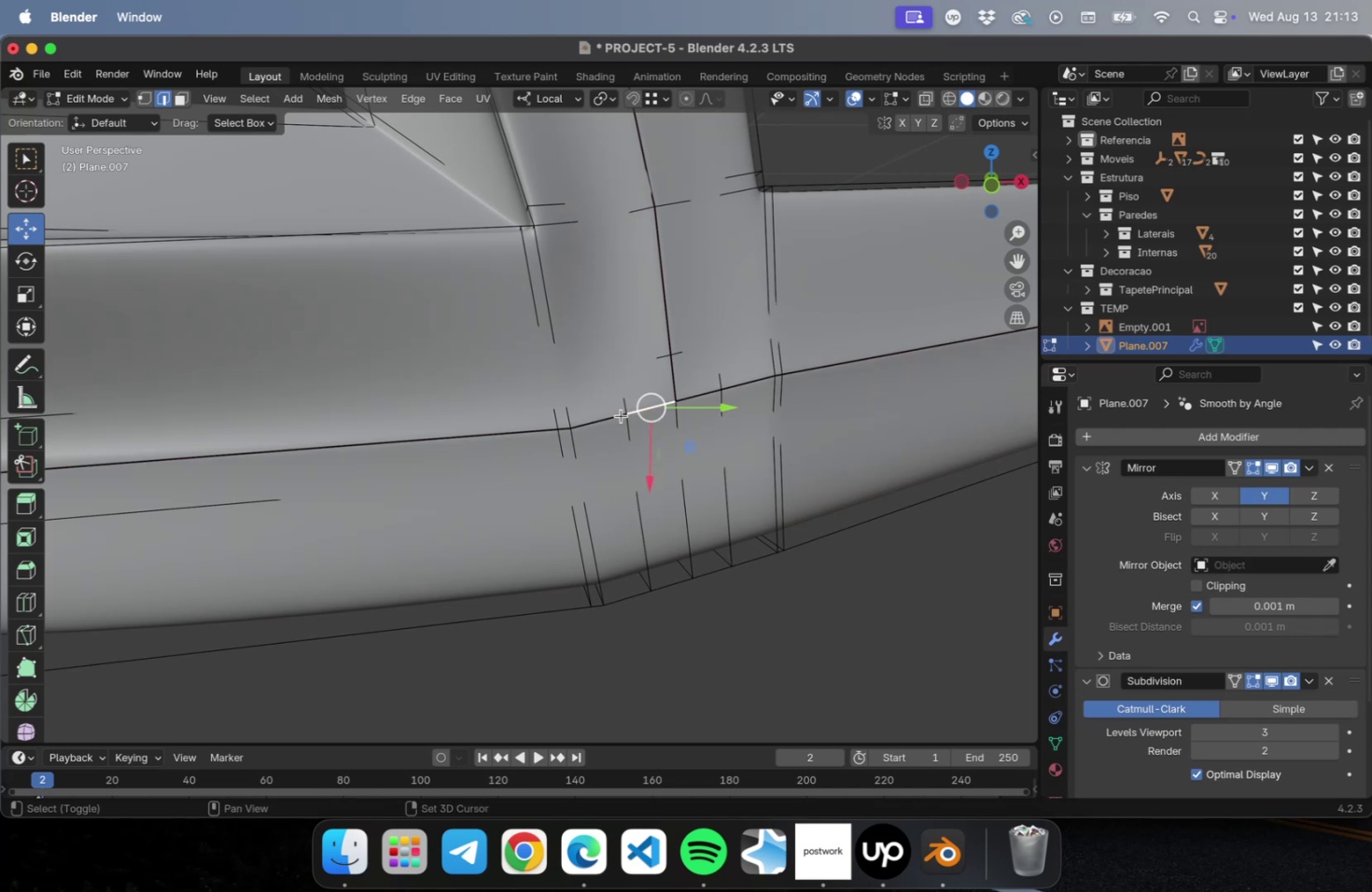 
hold_key(key=ShiftLeft, duration=2.23)
left_click([615, 417])
 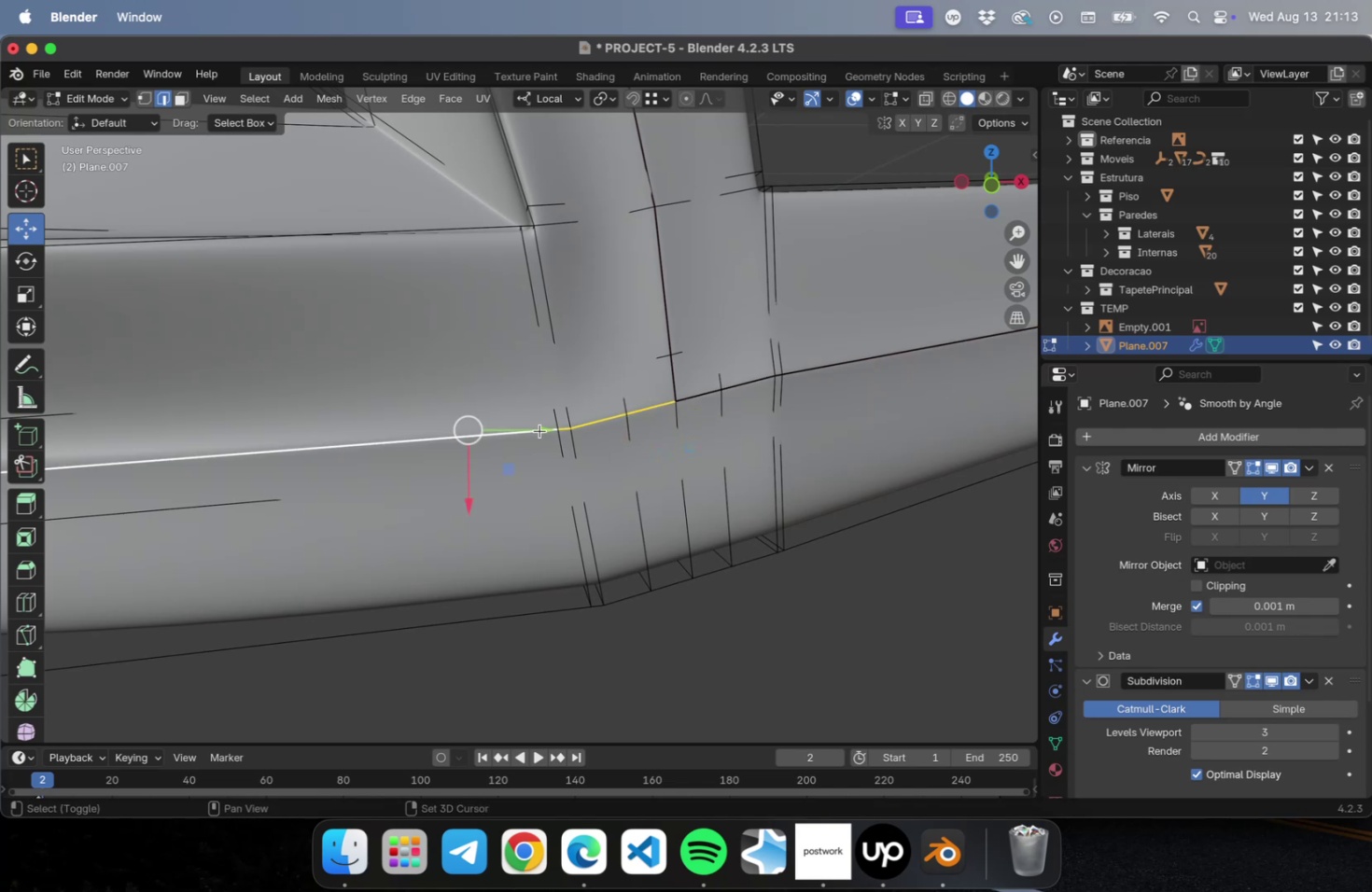 
hold_key(key=ShiftLeft, duration=0.88)
 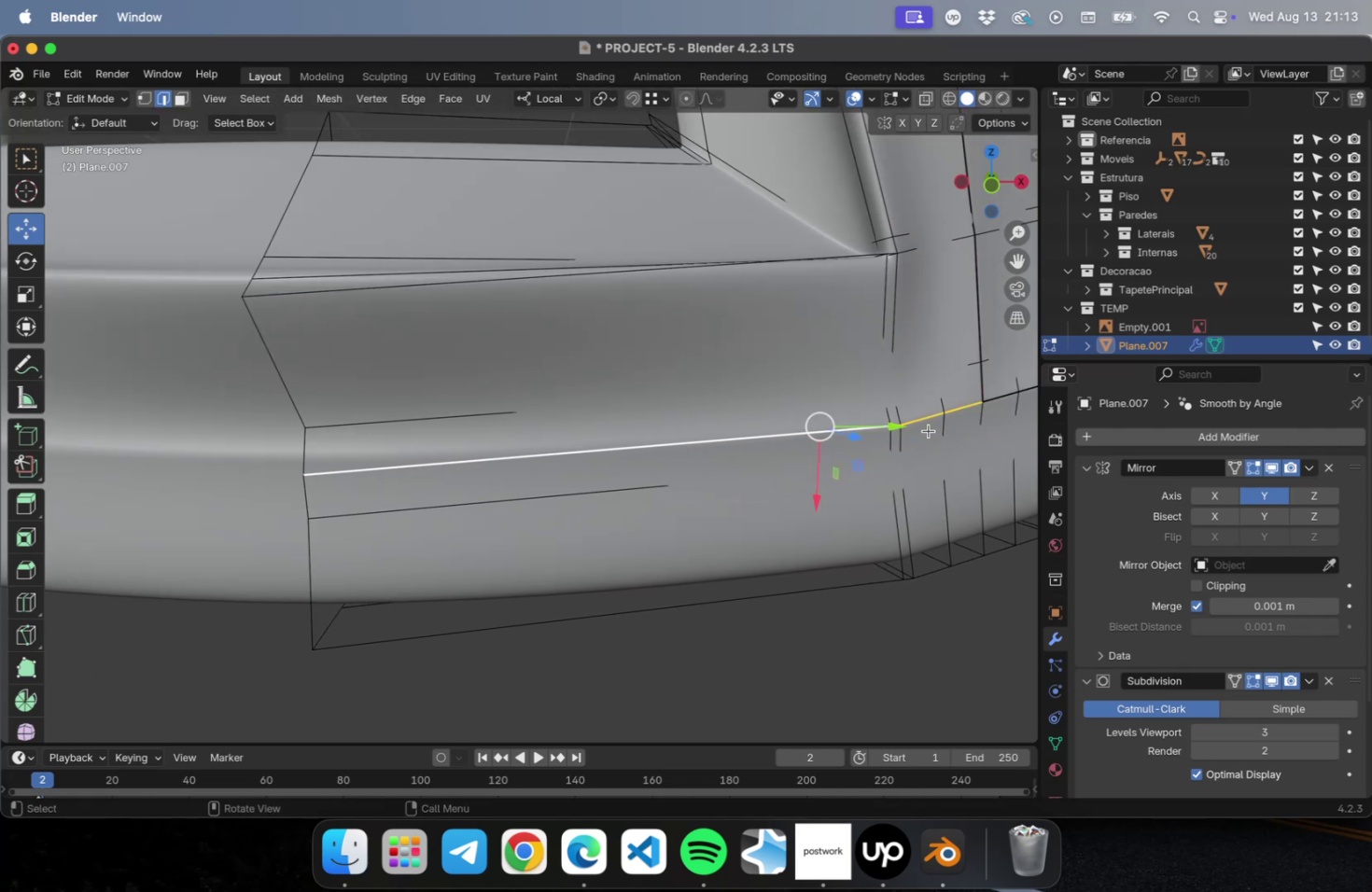 
scroll: coordinate [929, 433], scroll_direction: down, amount: 2.0
 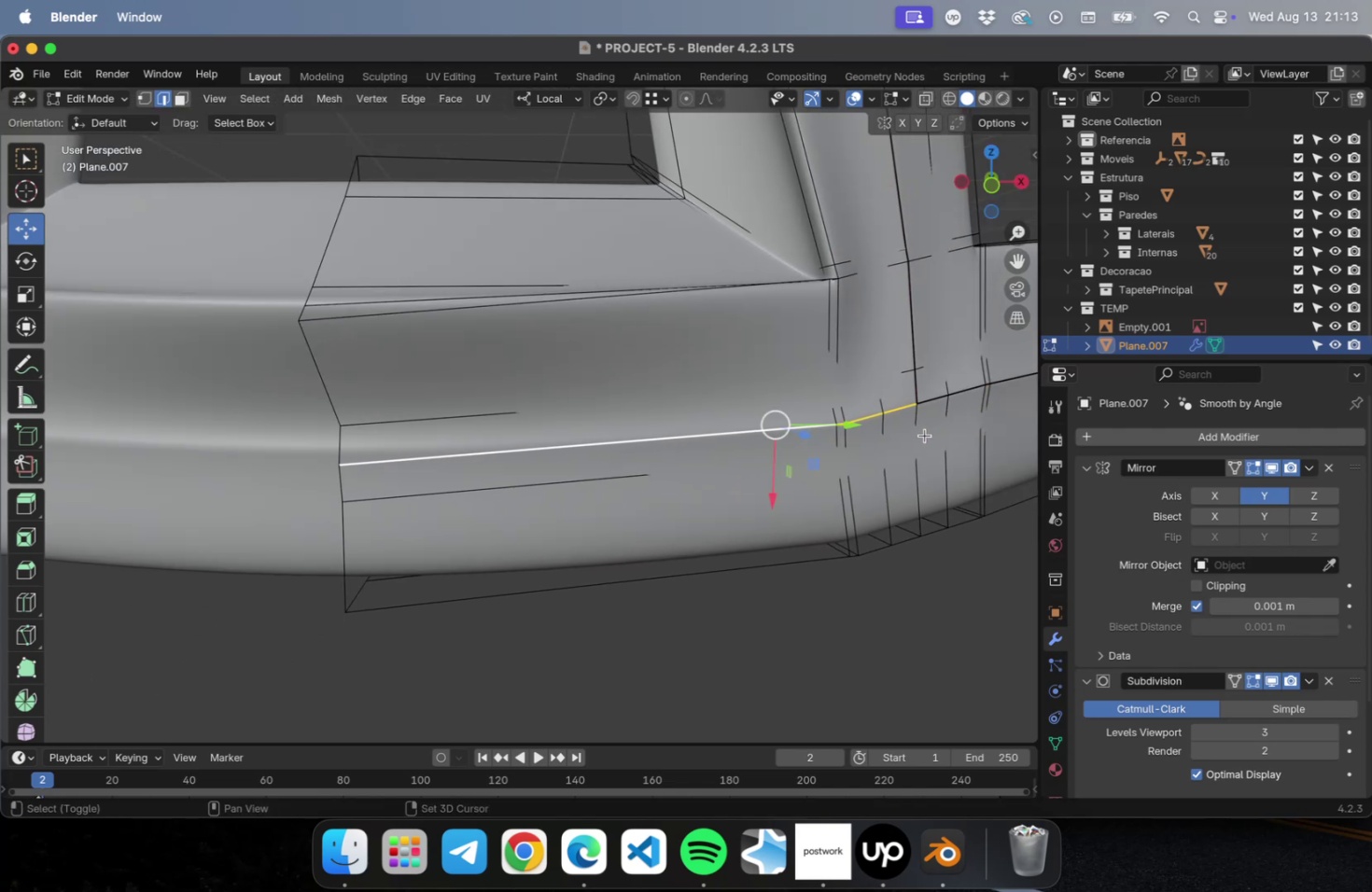 
hold_key(key=ShiftLeft, duration=0.54)
 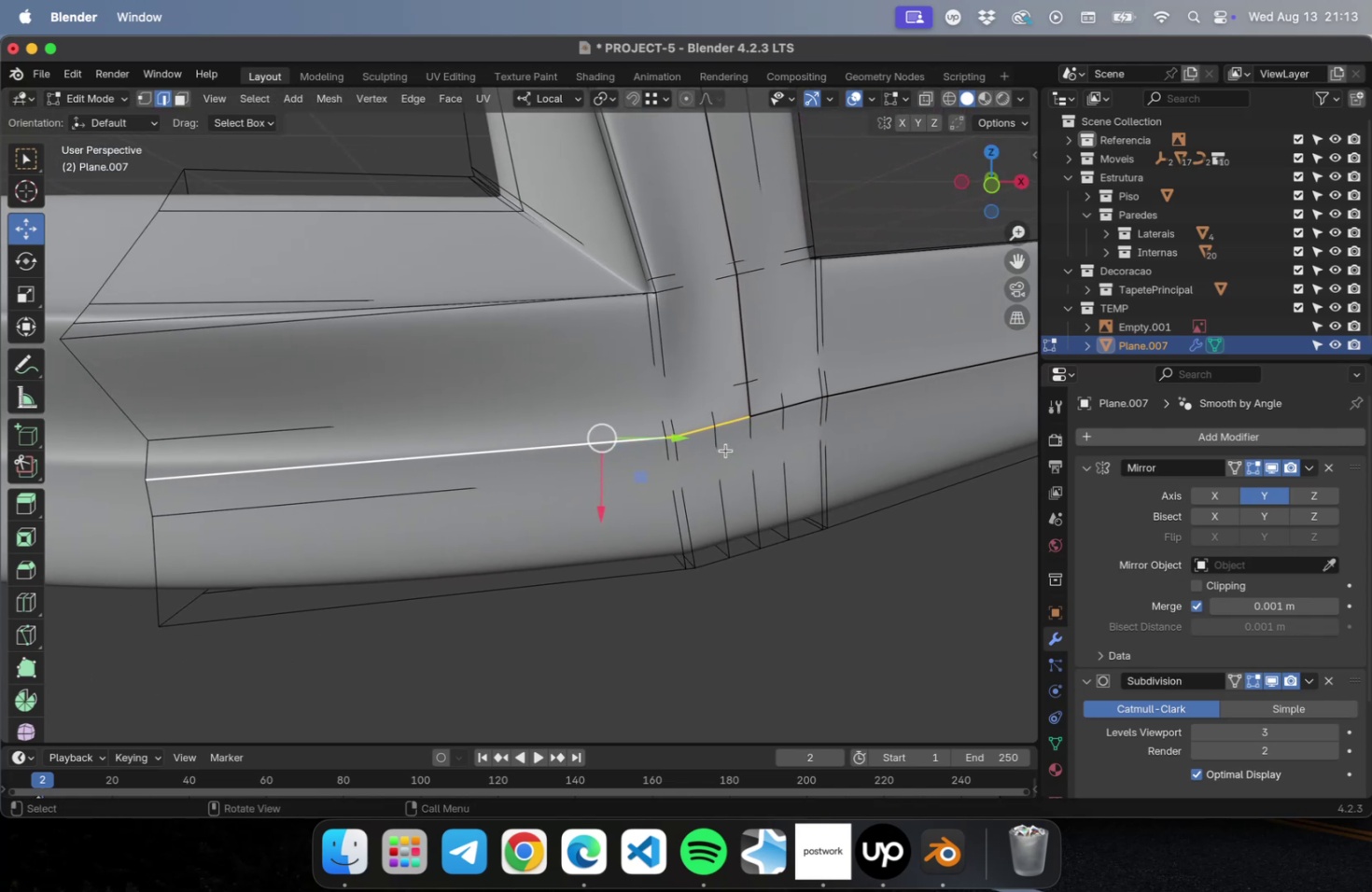 
key(Shift+E)
 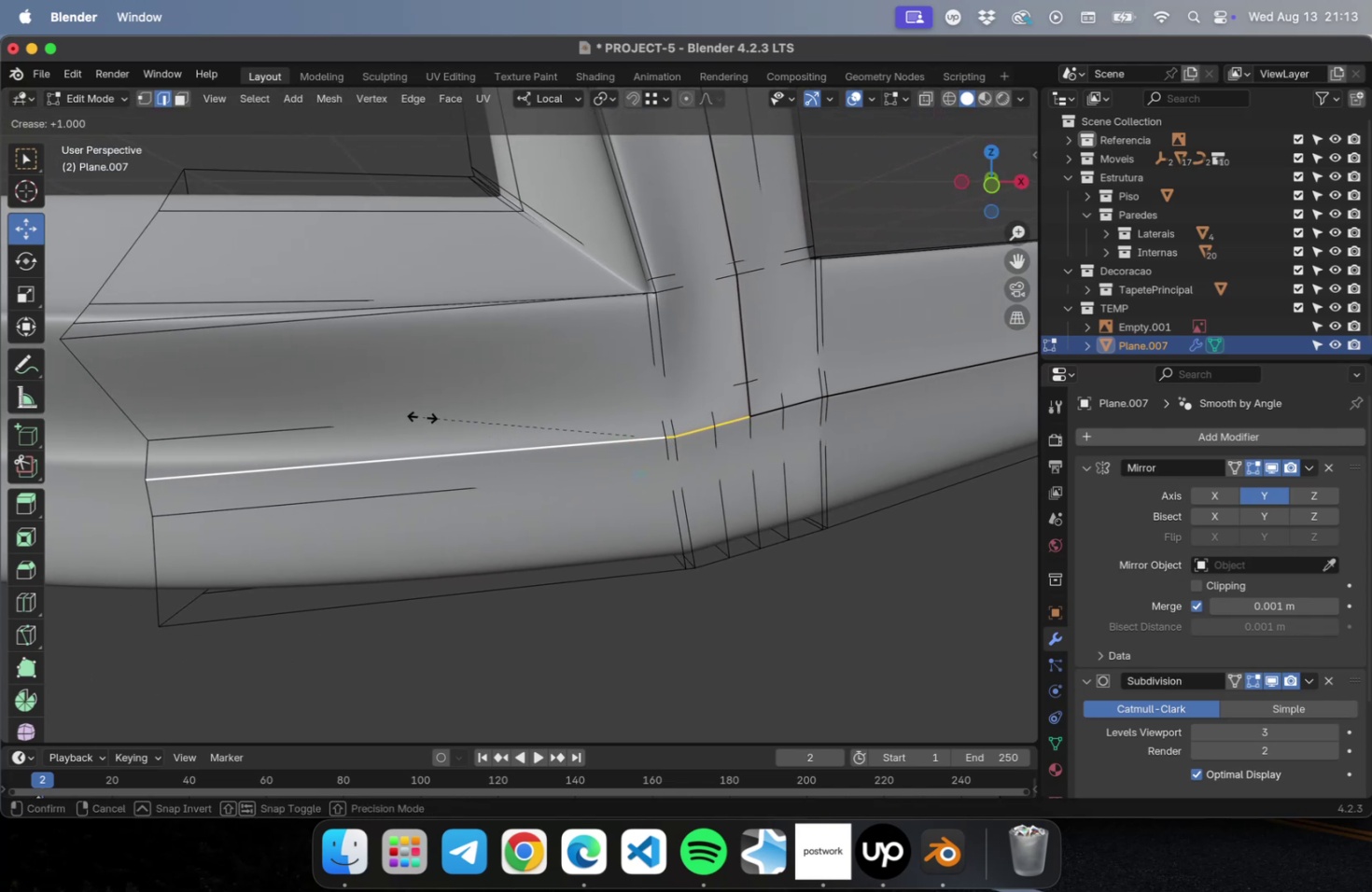 
left_click([422, 416])
 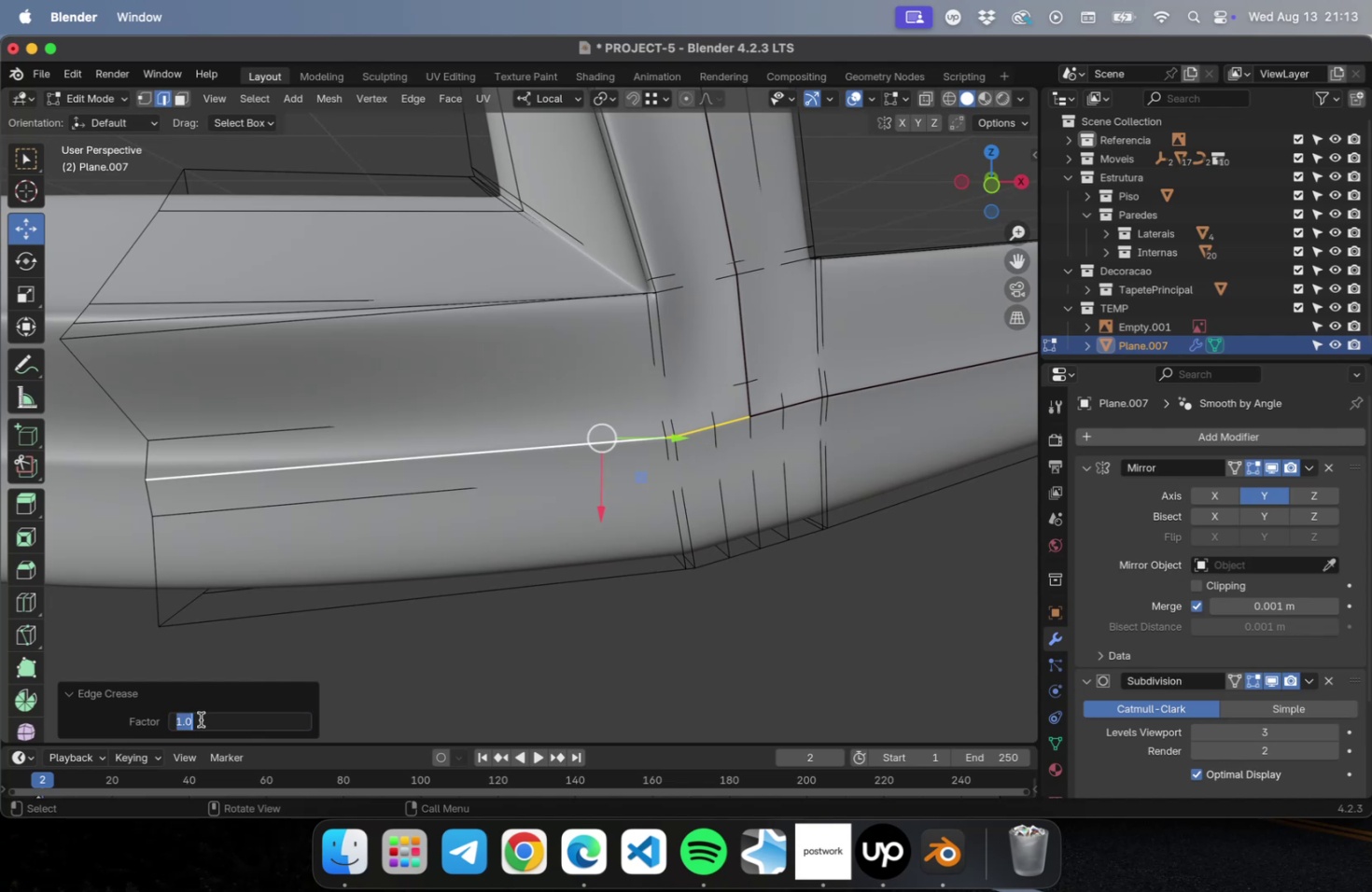 
key(0)
 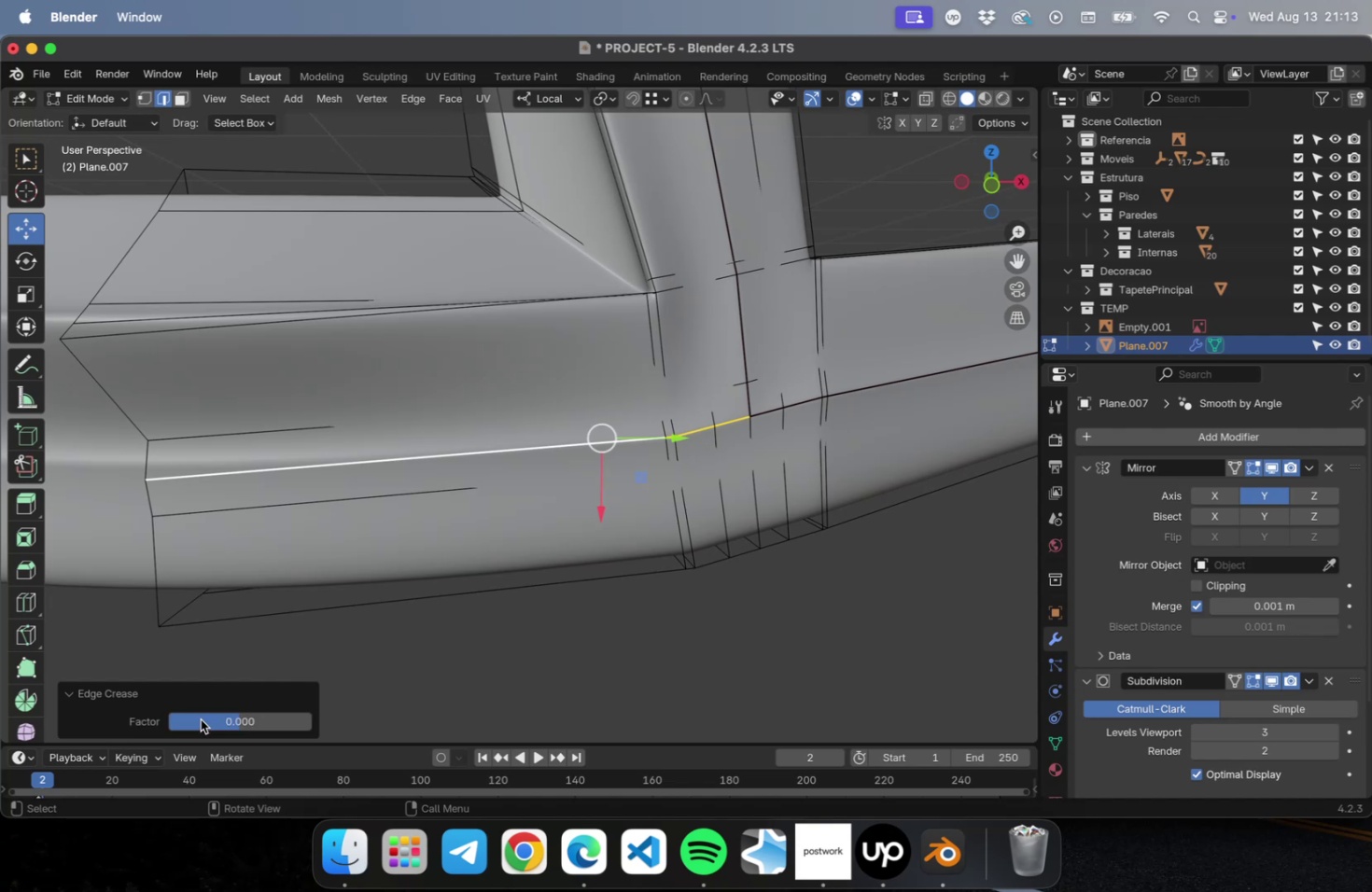 
key(Enter)
 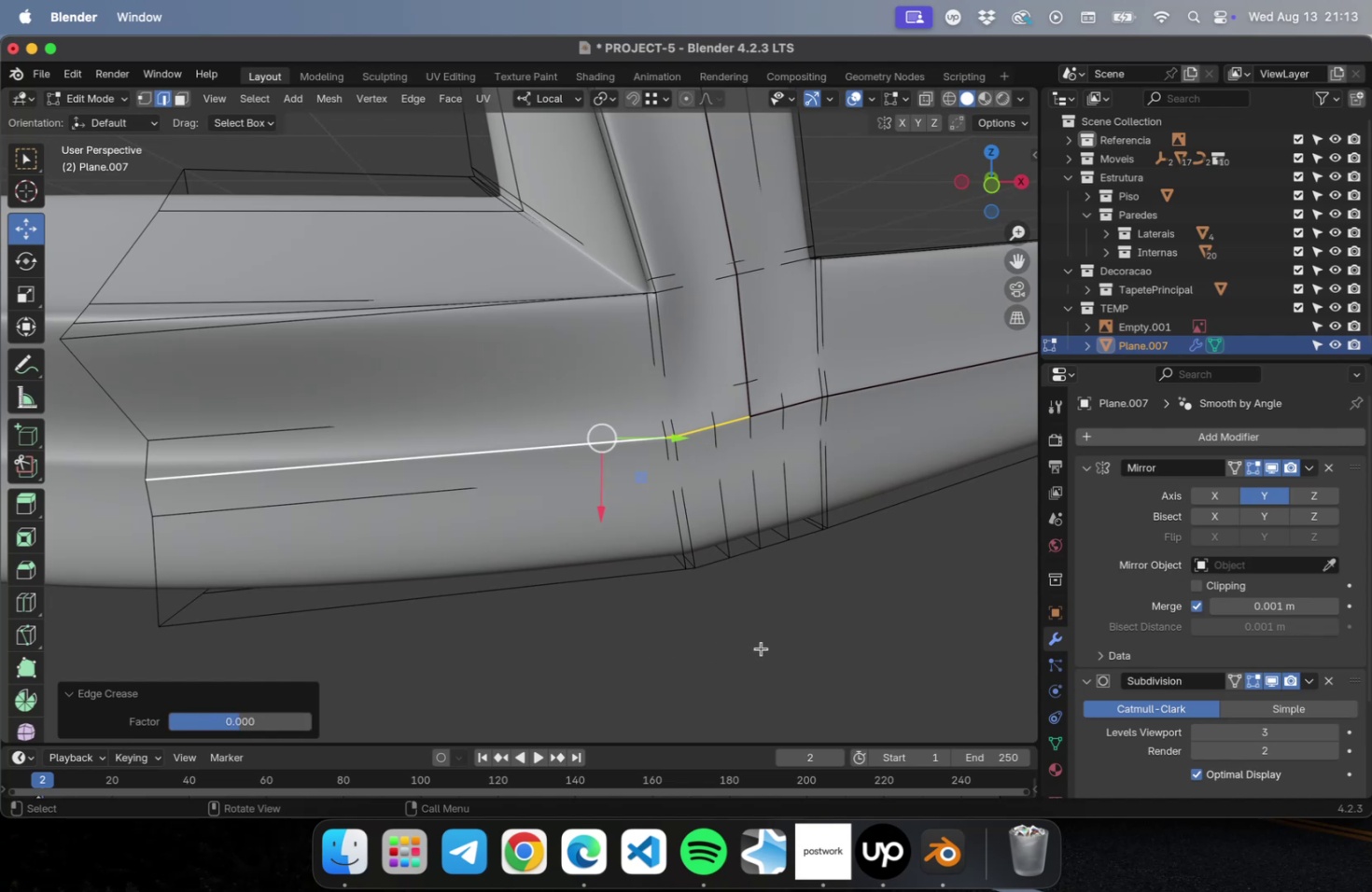 
left_click([761, 648])
 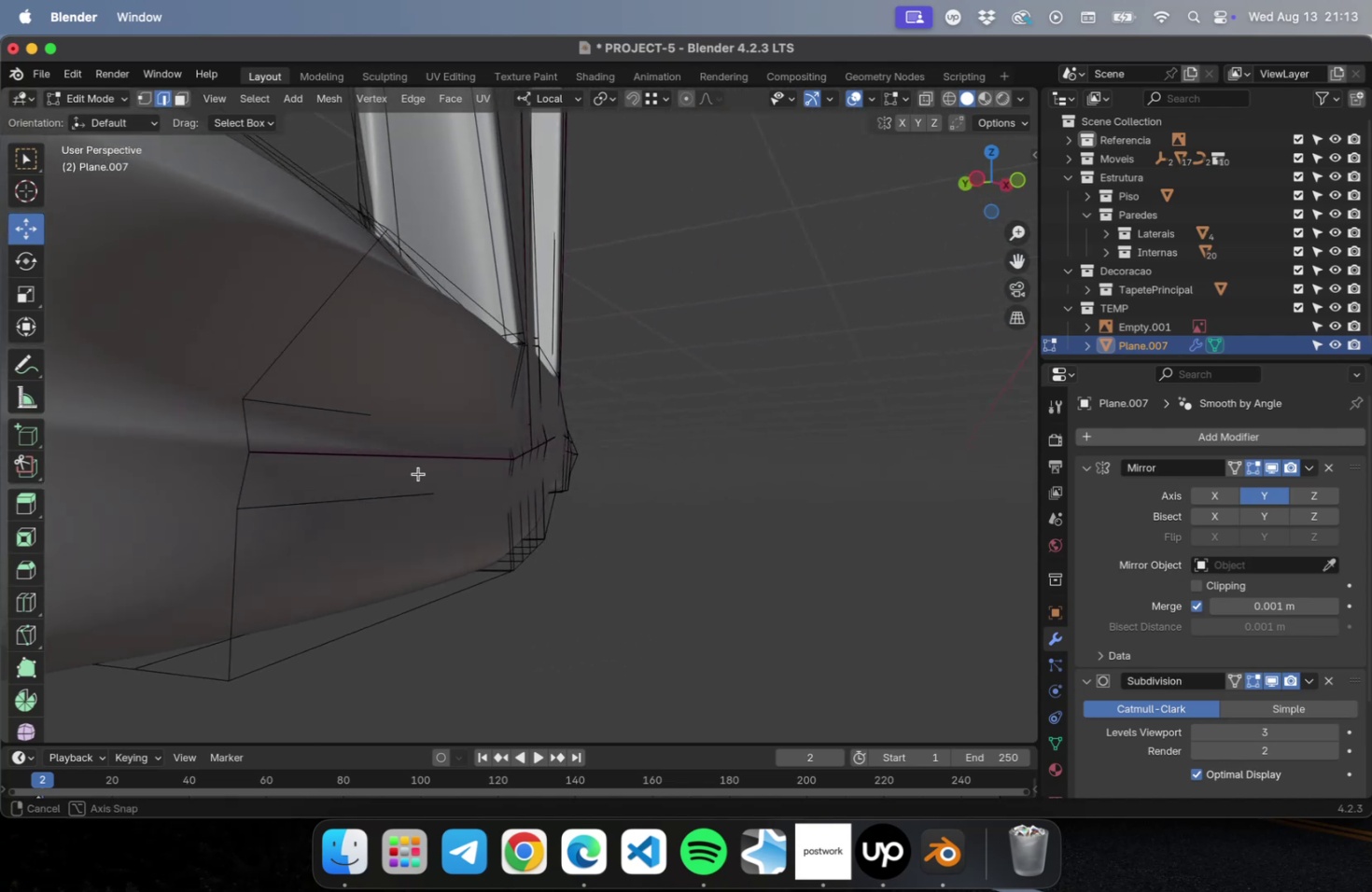 
key(Meta+X)
 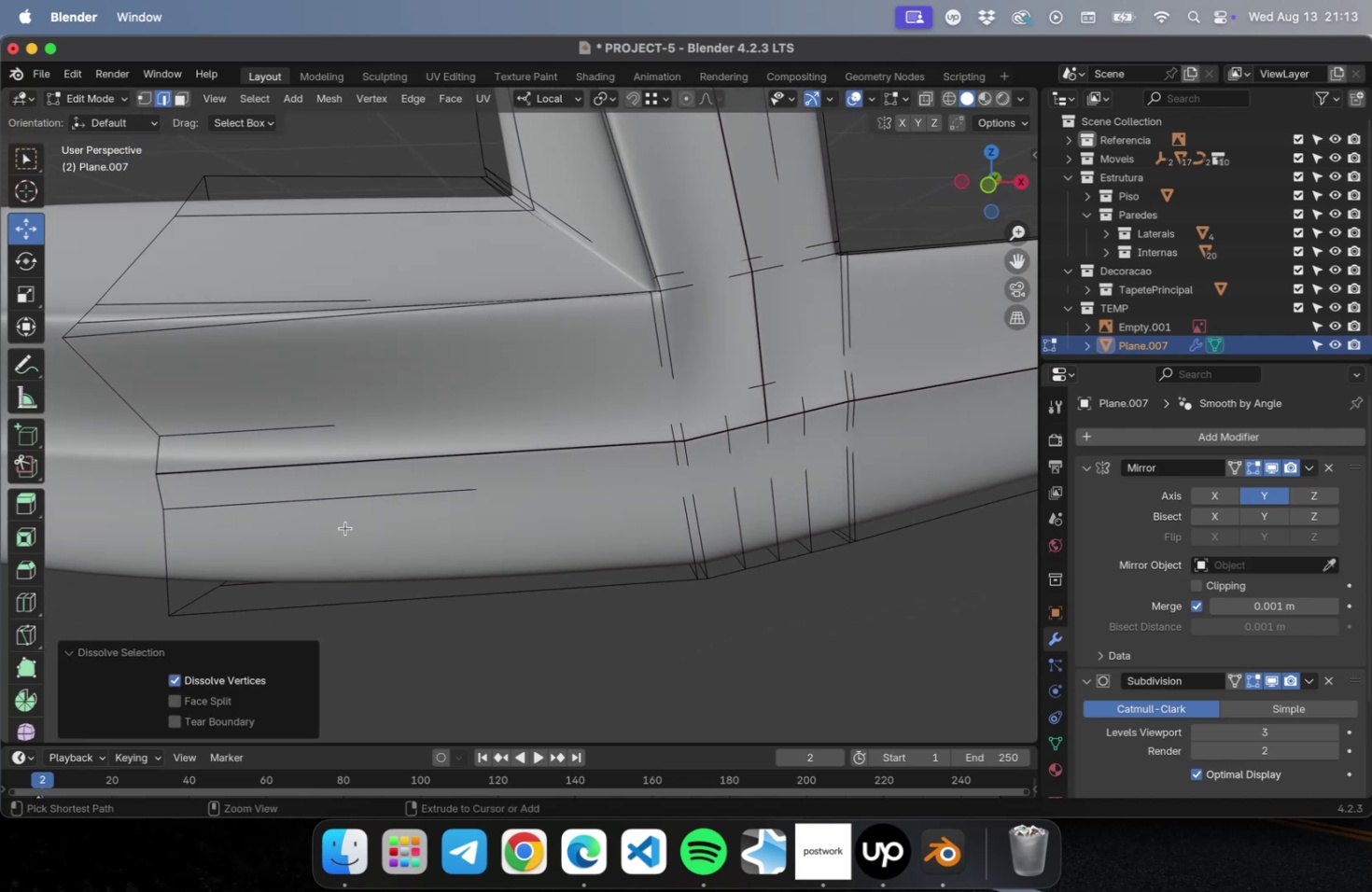 
key(Meta+Z)
 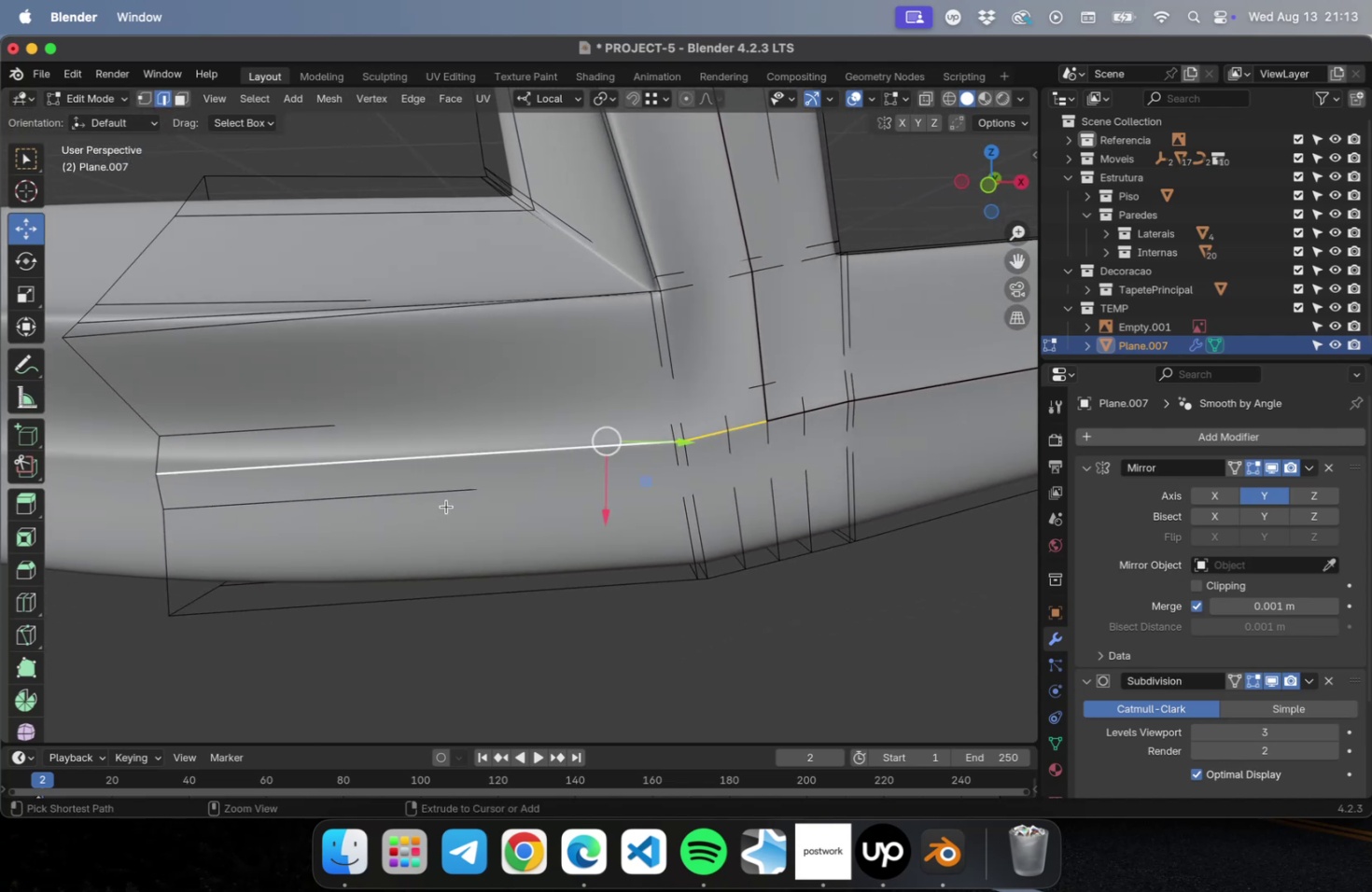 
key(Meta+Z)
 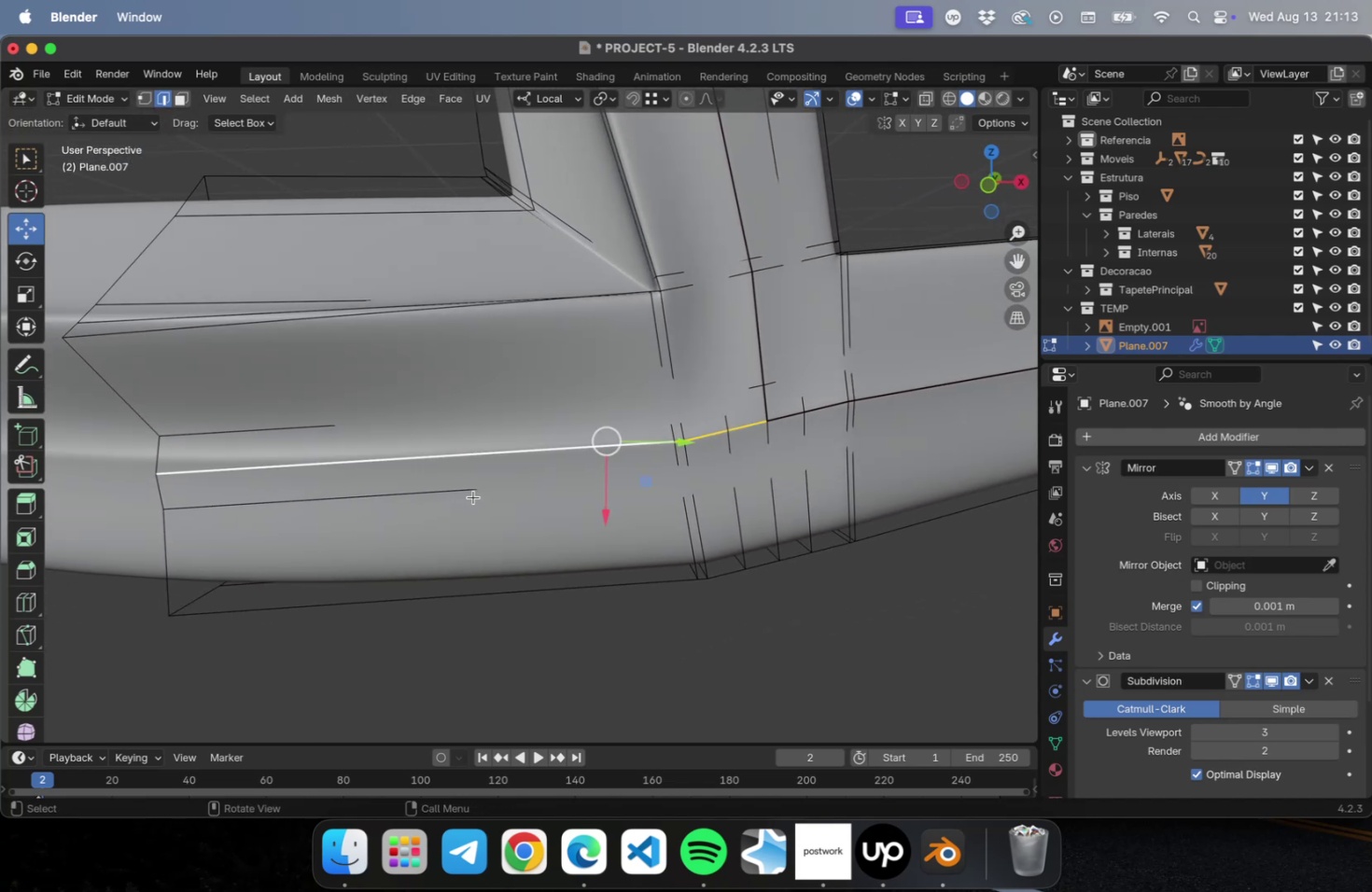 
key(Meta+CommandLeft)
 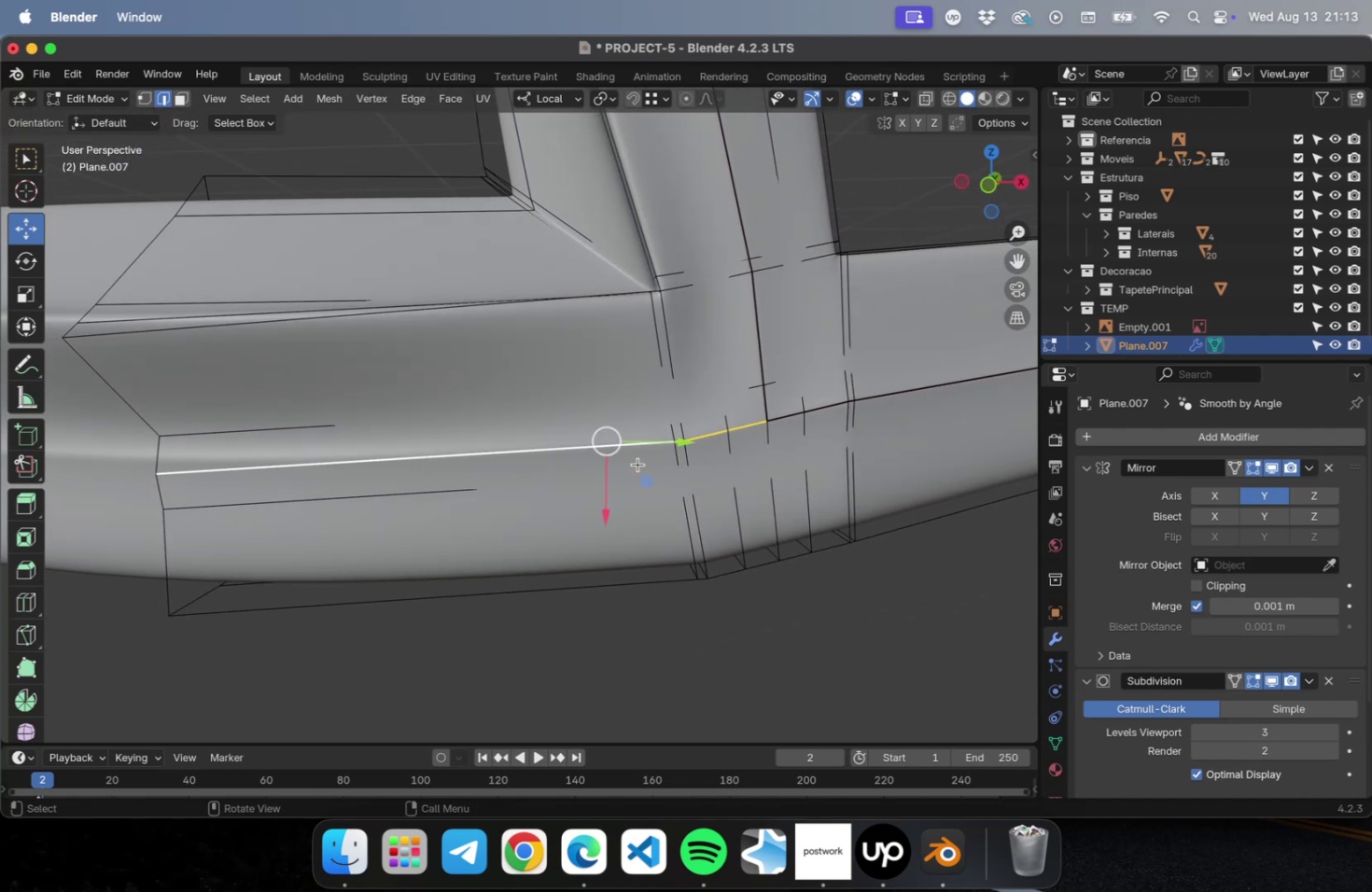 
key(Shift+E)
 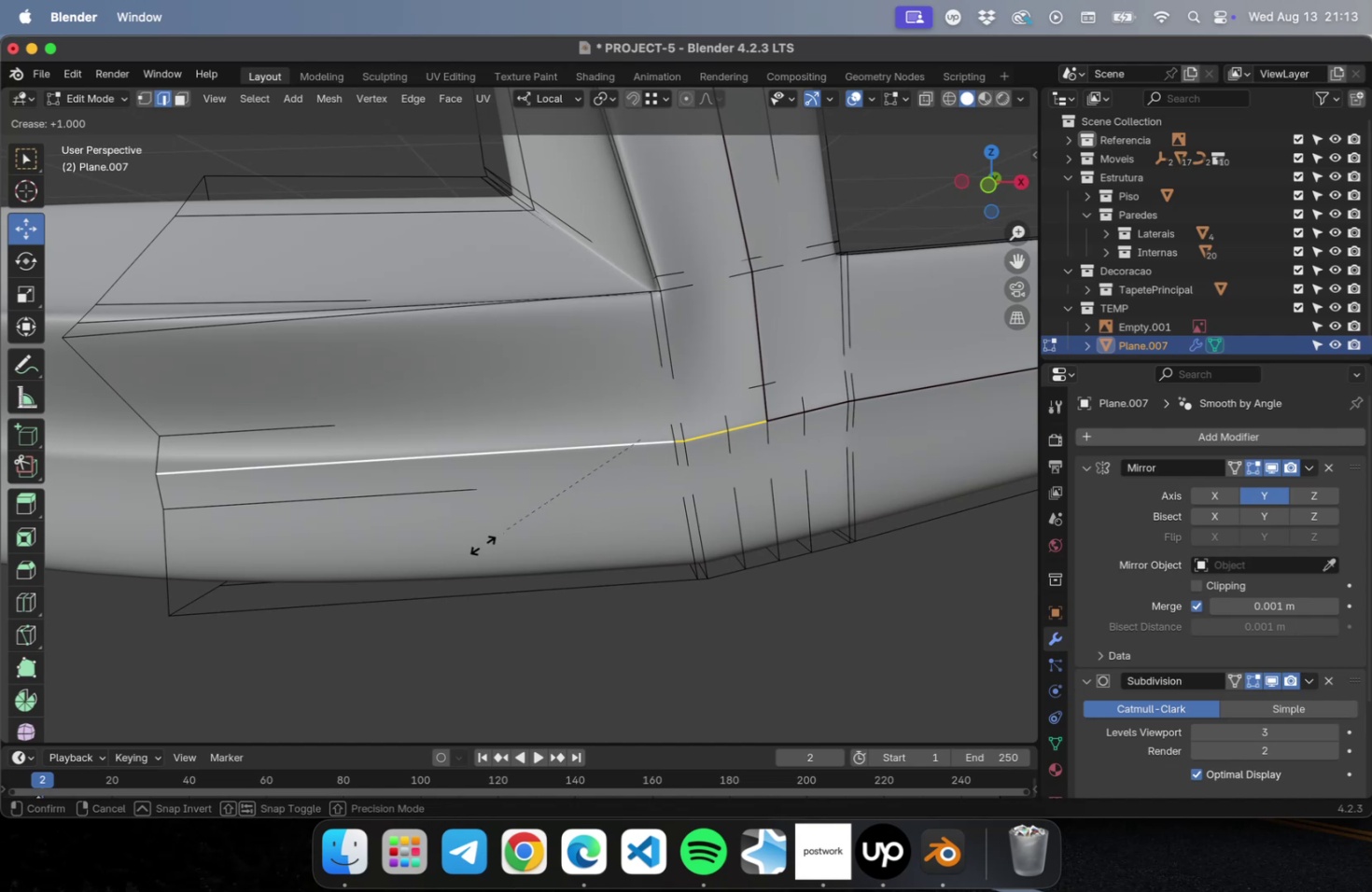 
left_click([338, 645])
 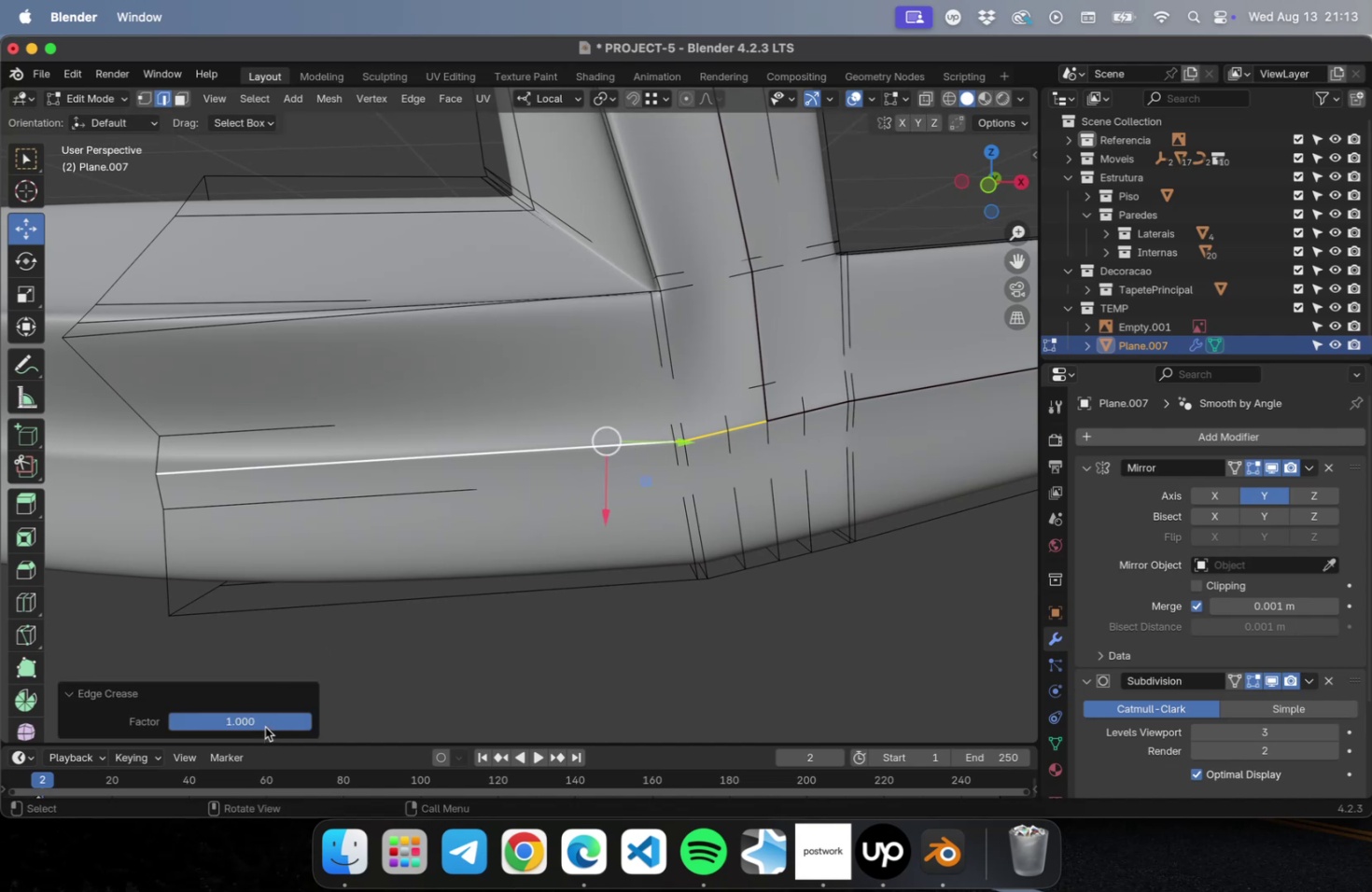 
left_click_drag(start_coordinate=[265, 723], to_coordinate=[78, 718])
 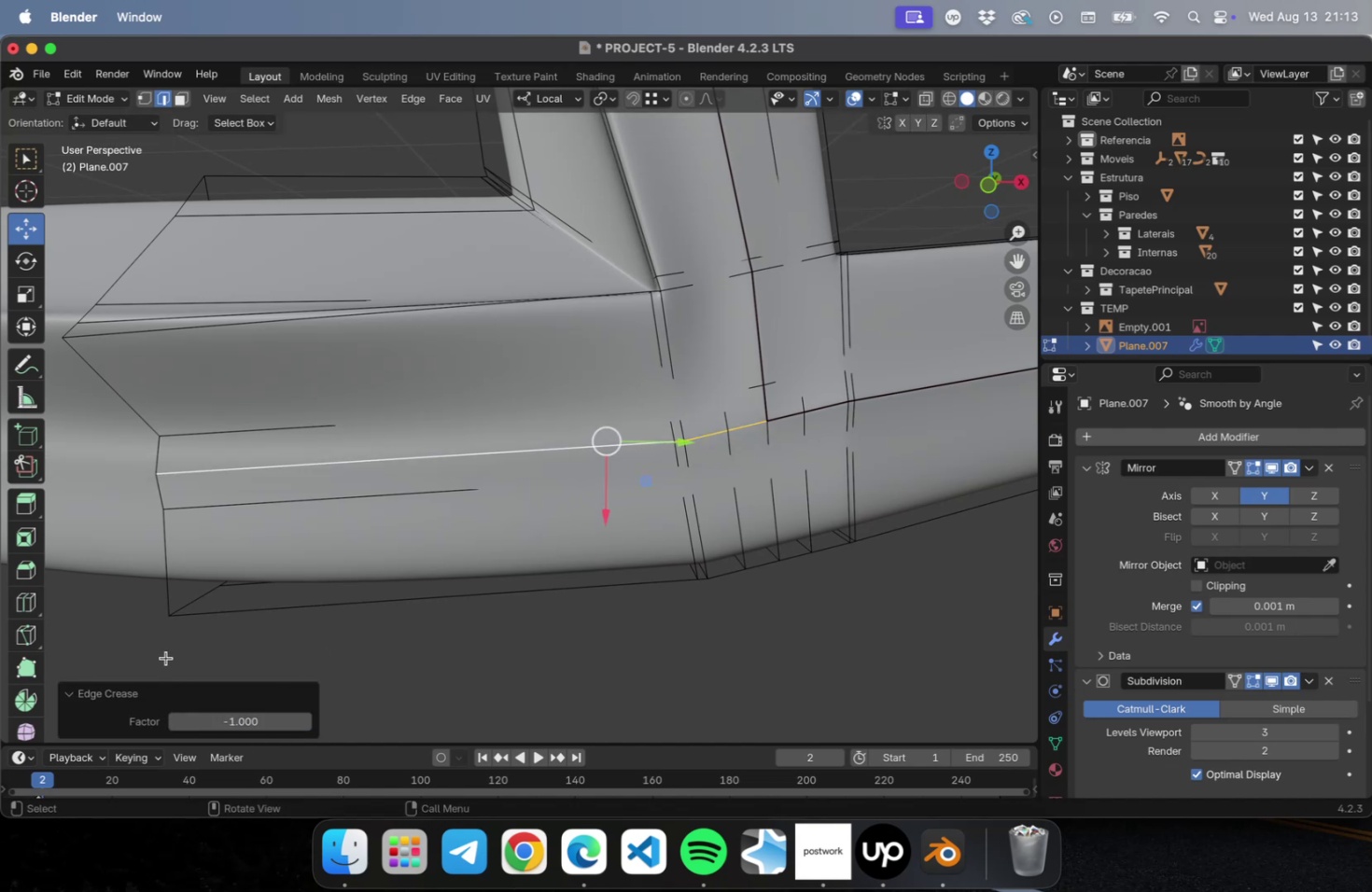 
left_click([166, 657])
 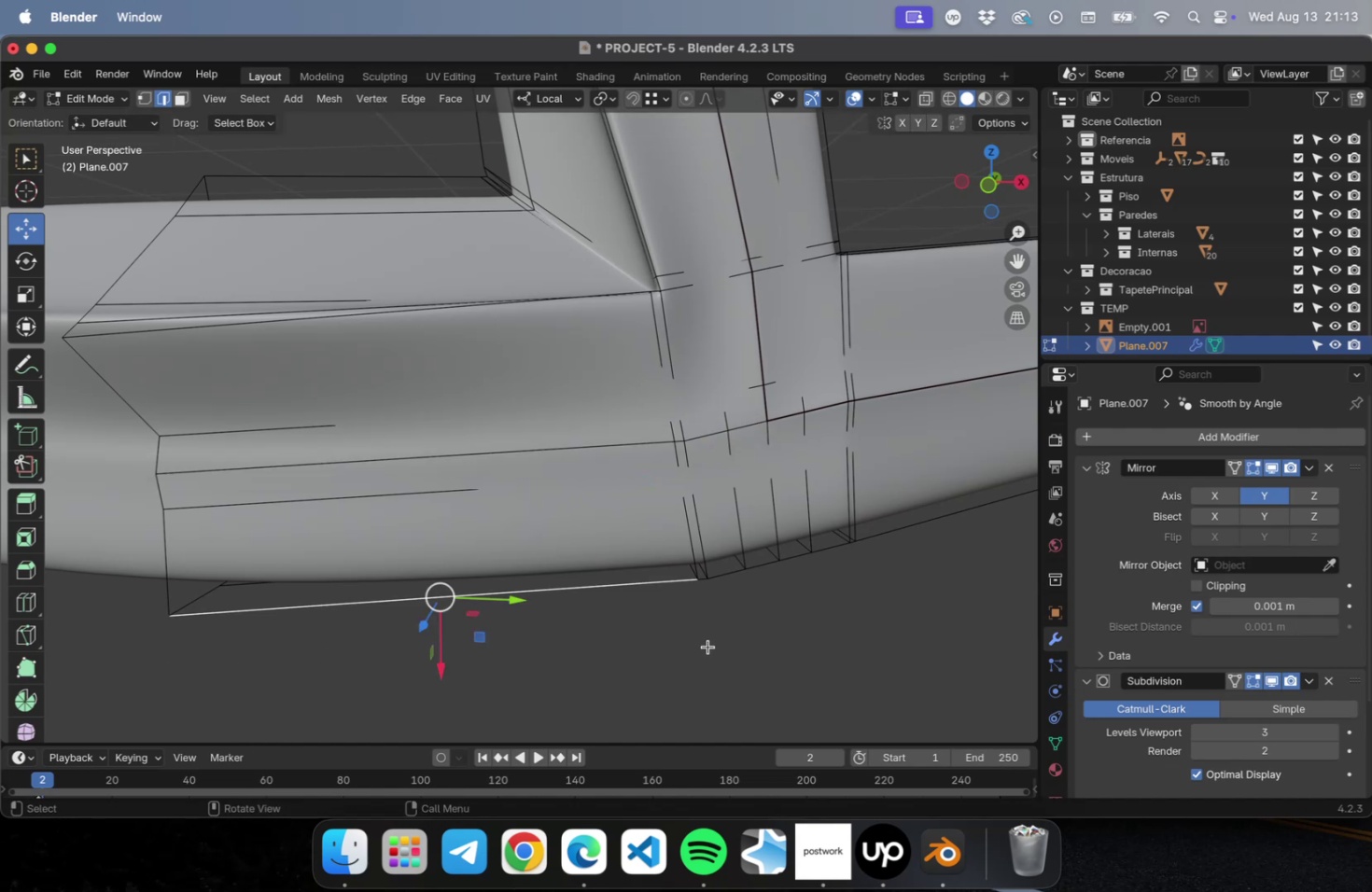 
key(Meta+CommandLeft)
 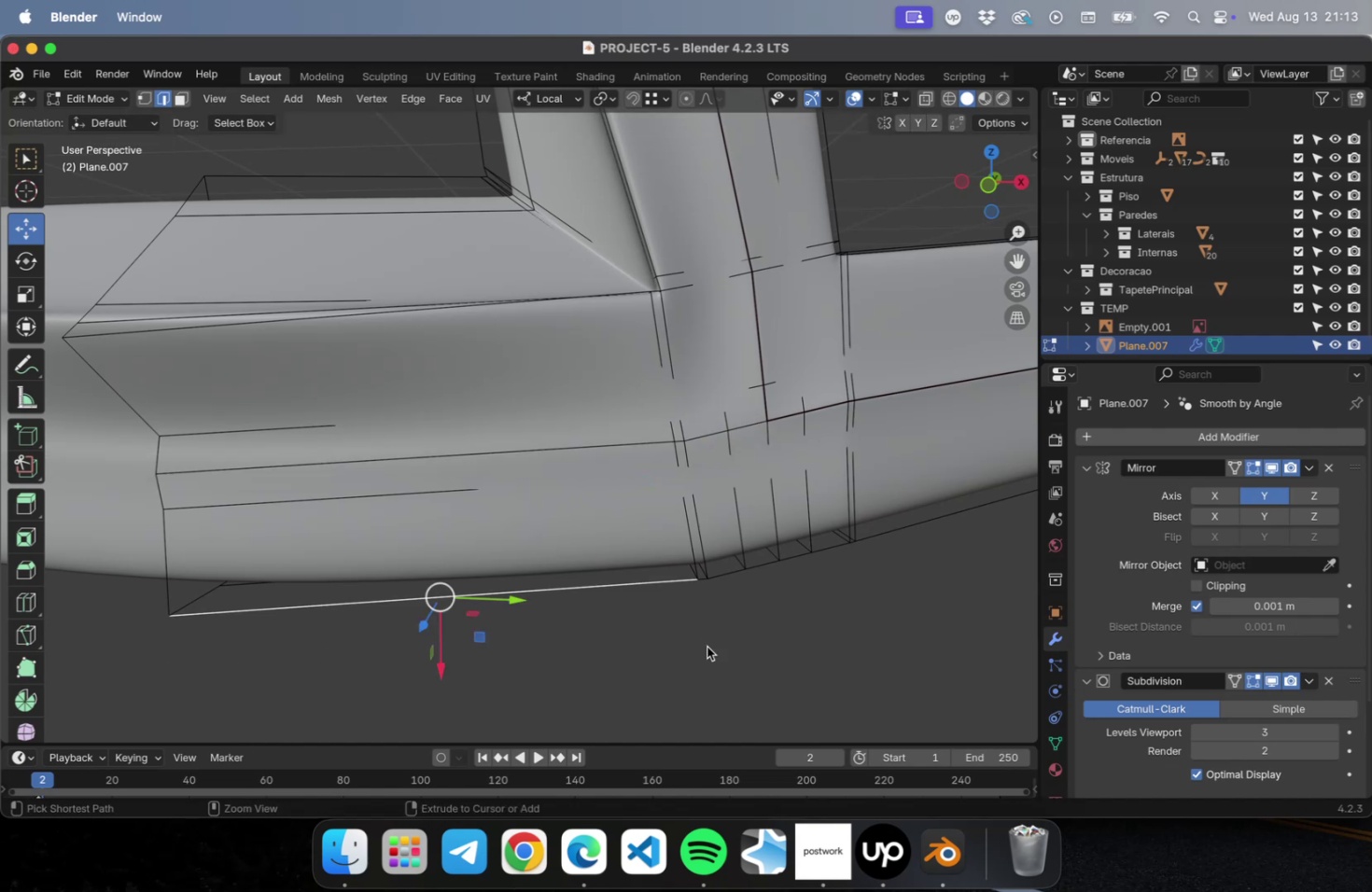 
key(Meta+S)
 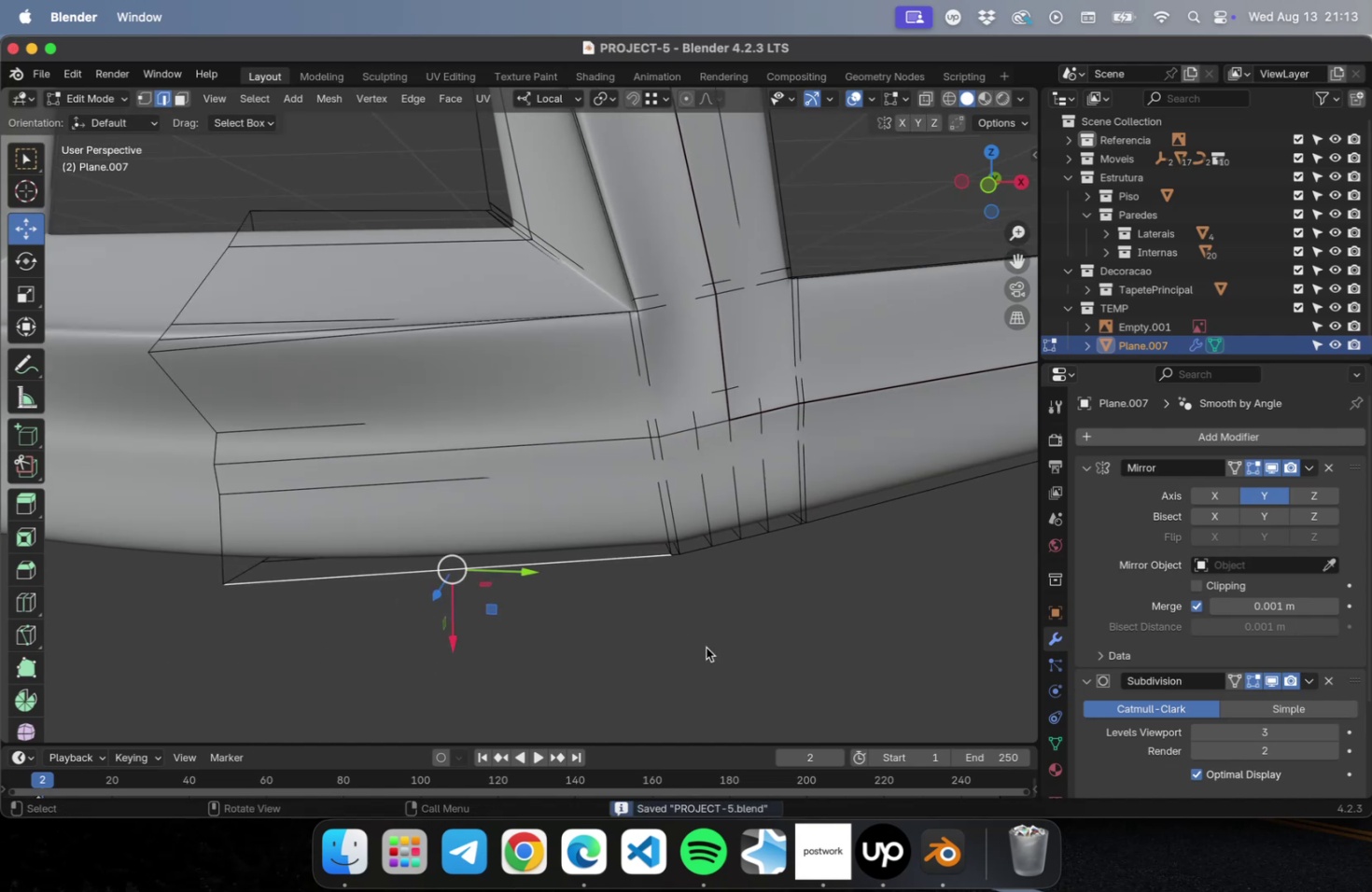 
scroll: coordinate [706, 647], scroll_direction: down, amount: 5.0
 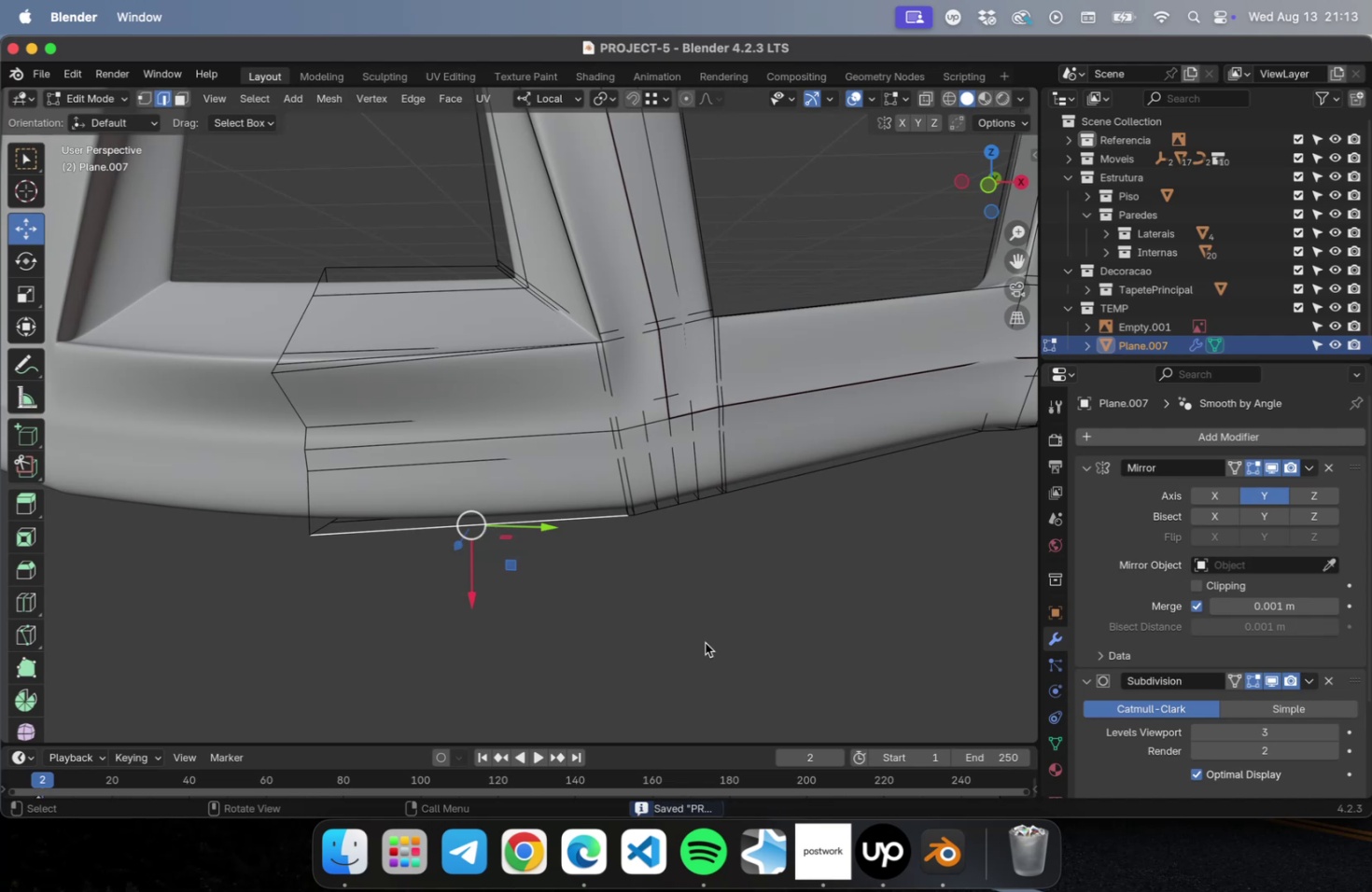 
wait(9.4)
 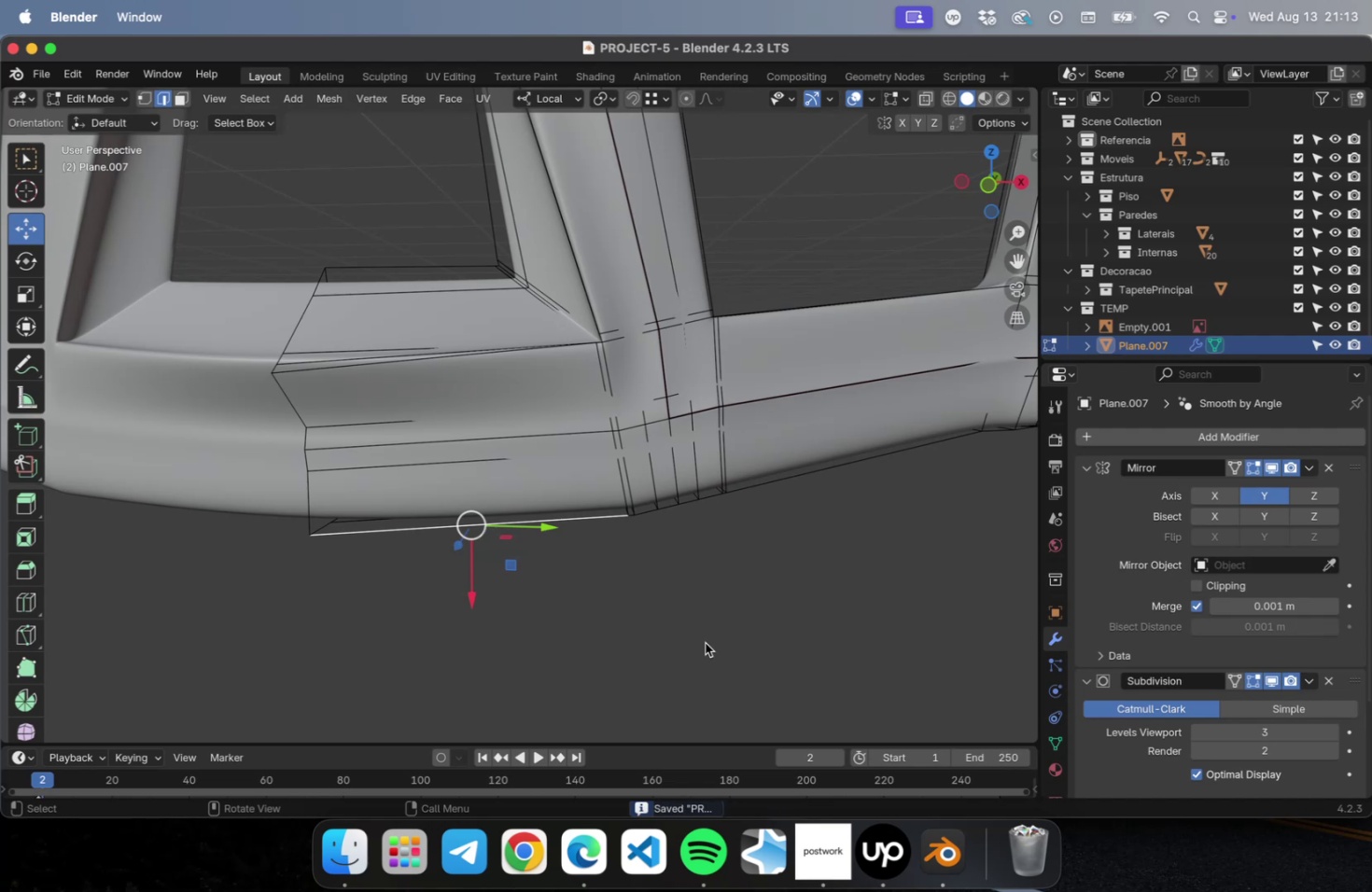 
key(NumLock)
 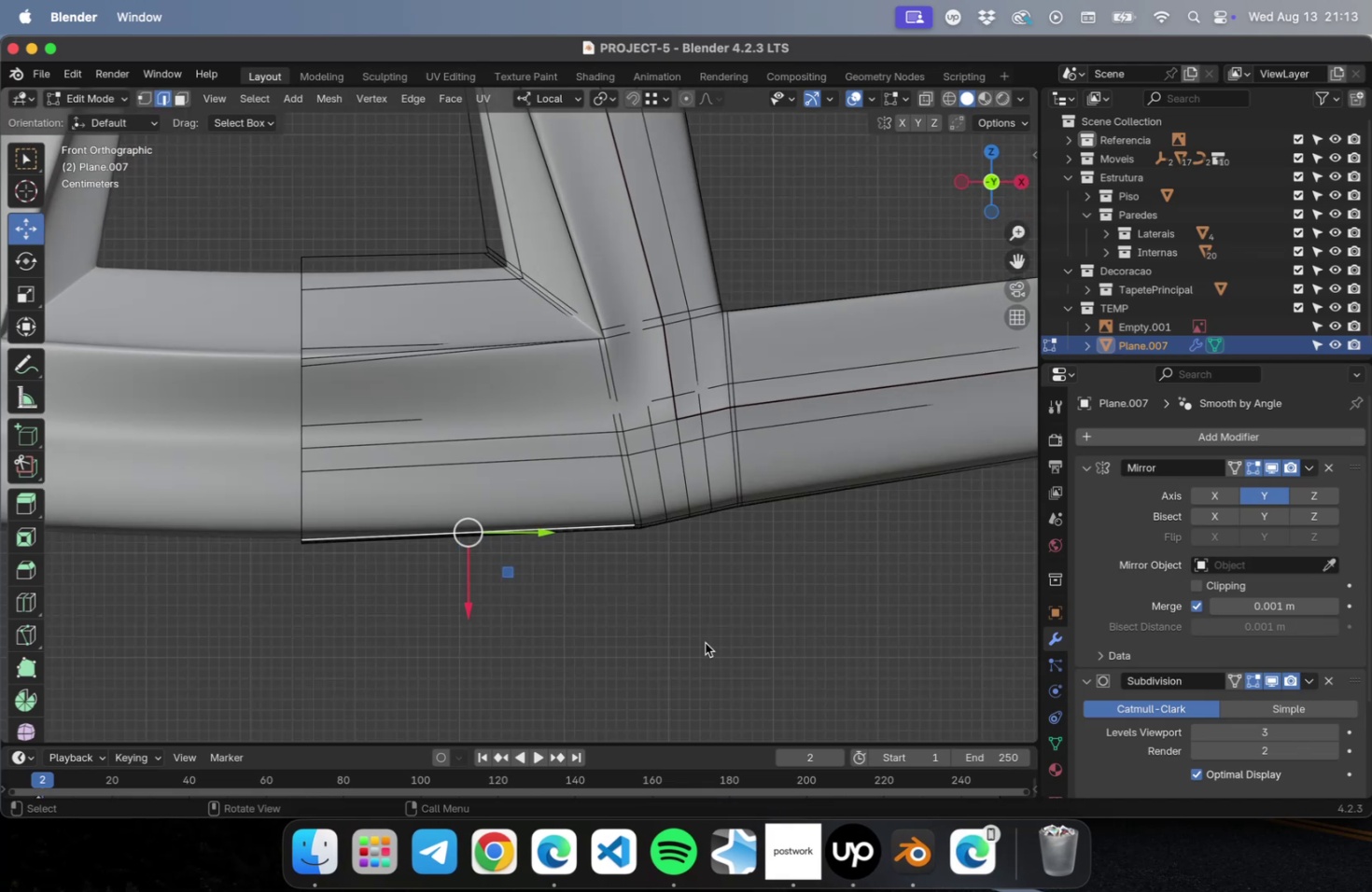 
key(Numpad1)
 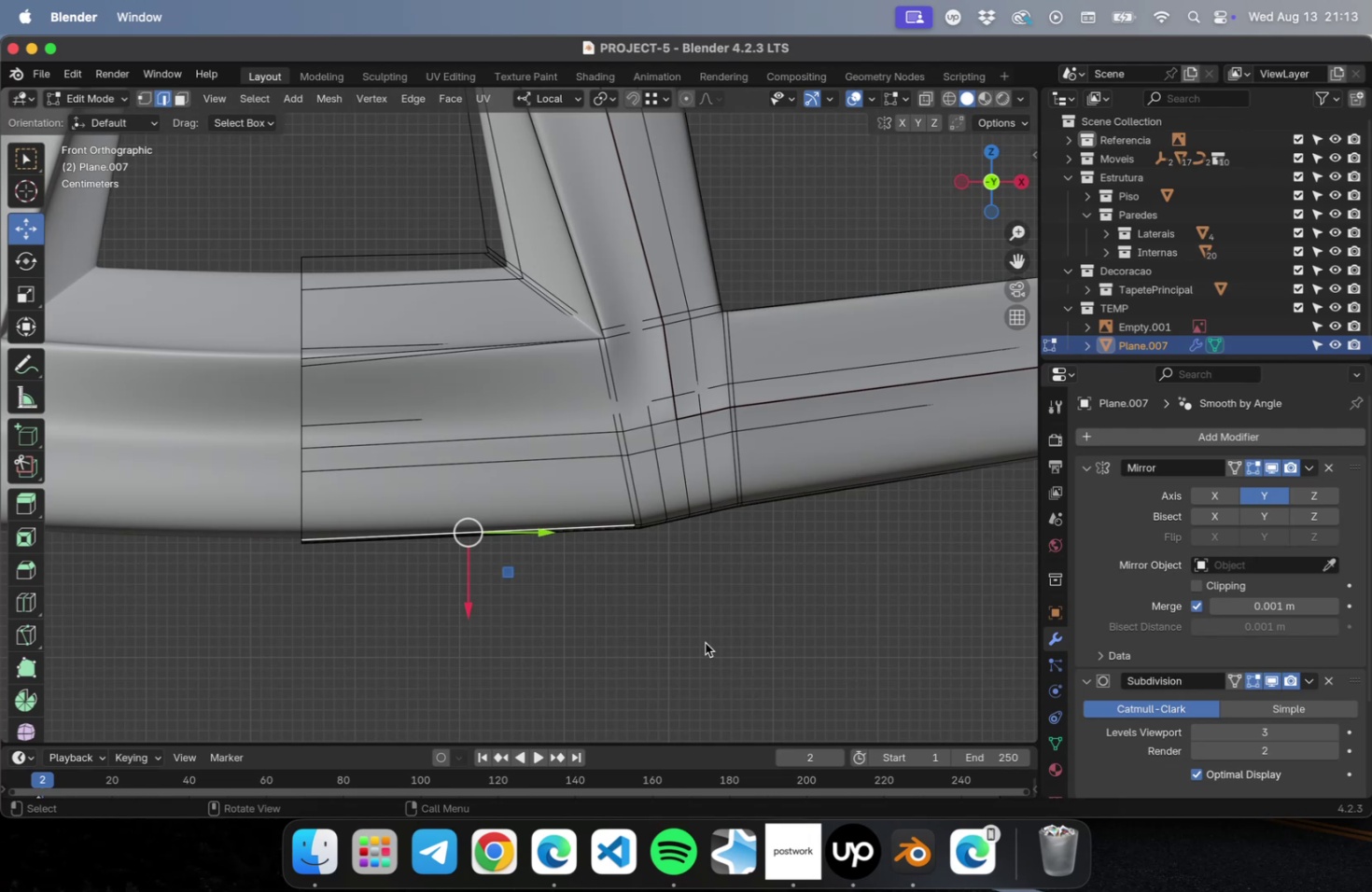 
key(NumLock)
 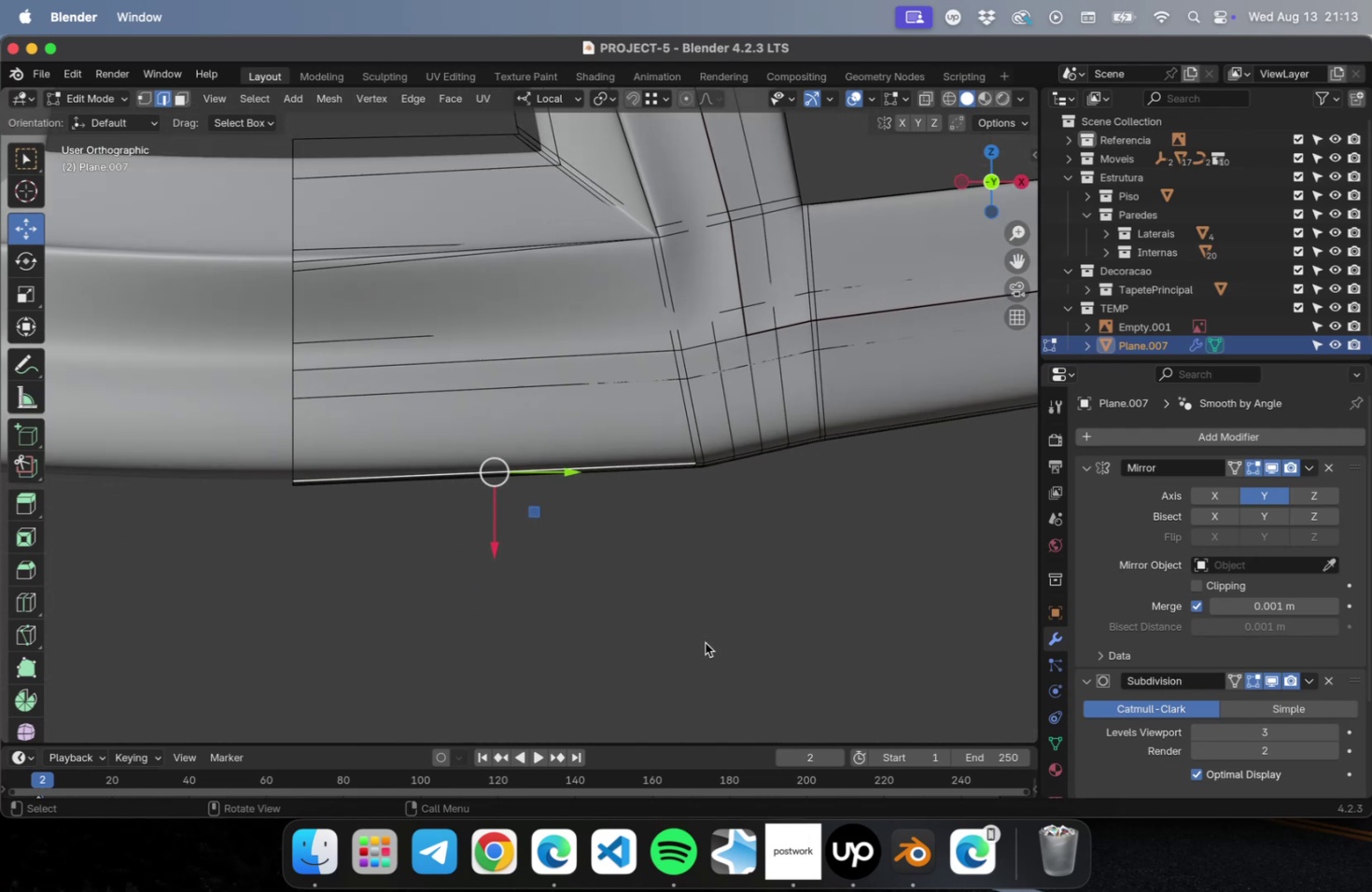 
key(NumpadDecimal)
 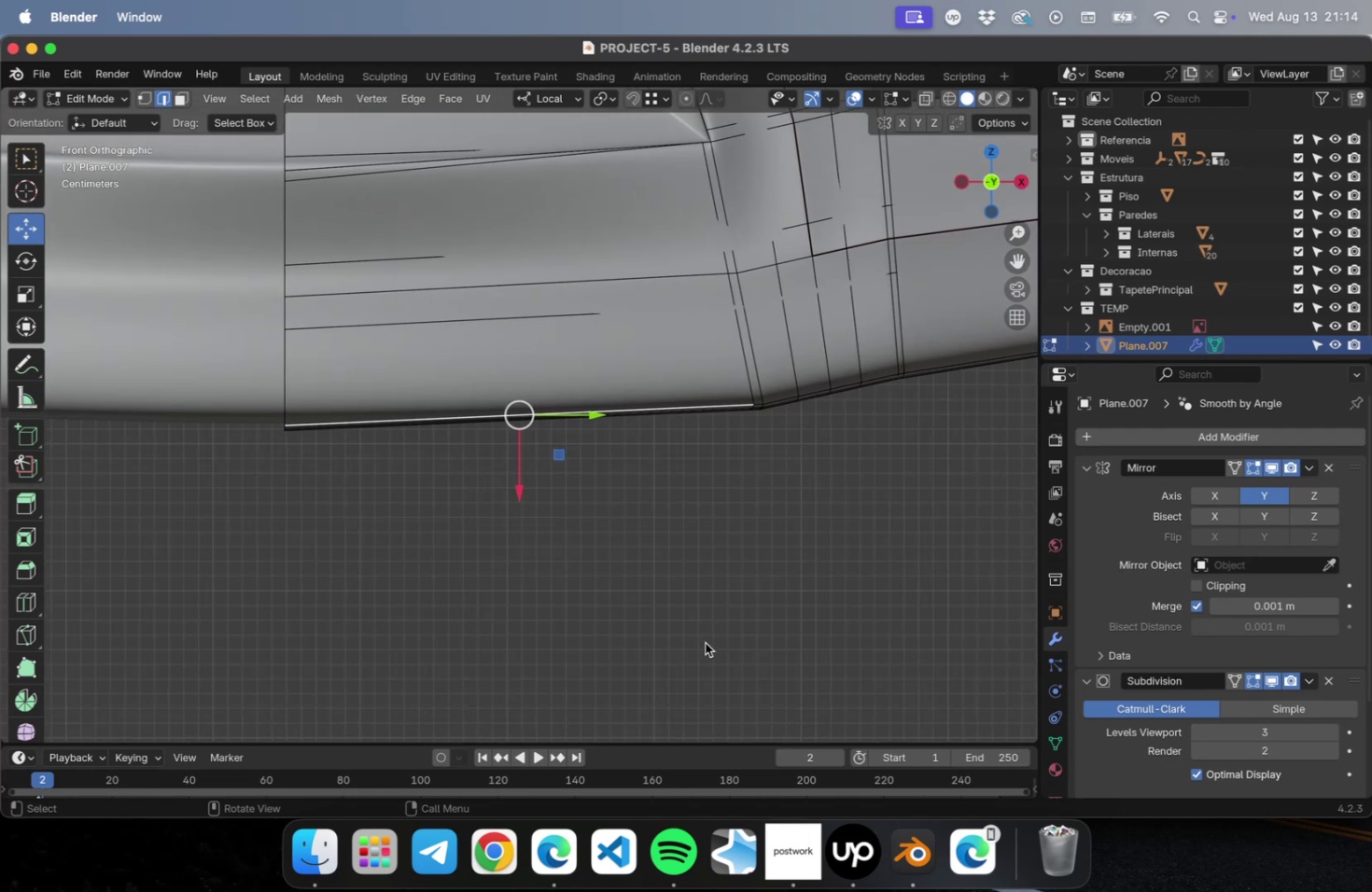 
scroll: coordinate [986, 328], scroll_direction: down, amount: 51.0
 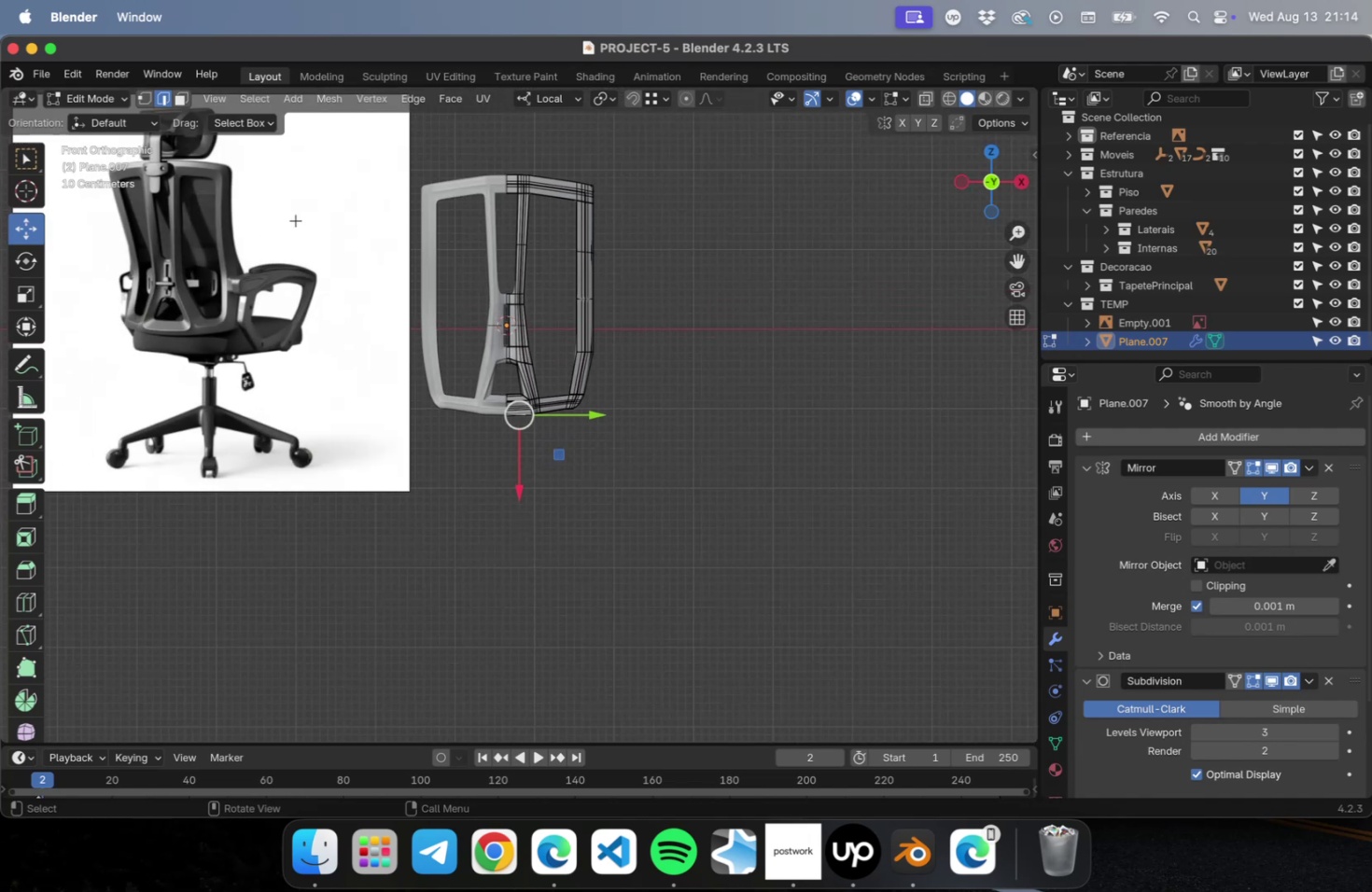 
scroll: coordinate [311, 225], scroll_direction: up, amount: 1.0
 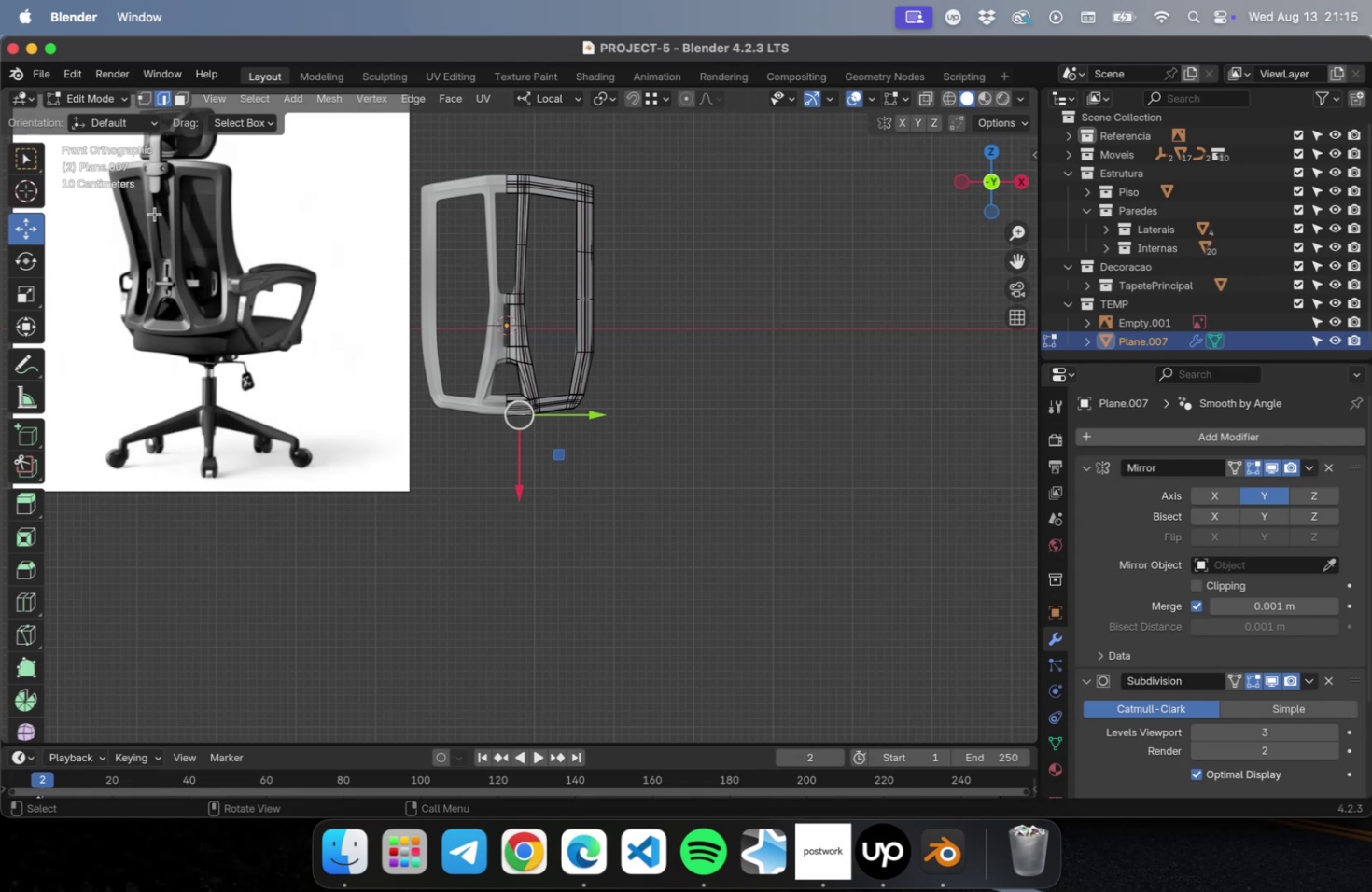 
wait(57.78)
 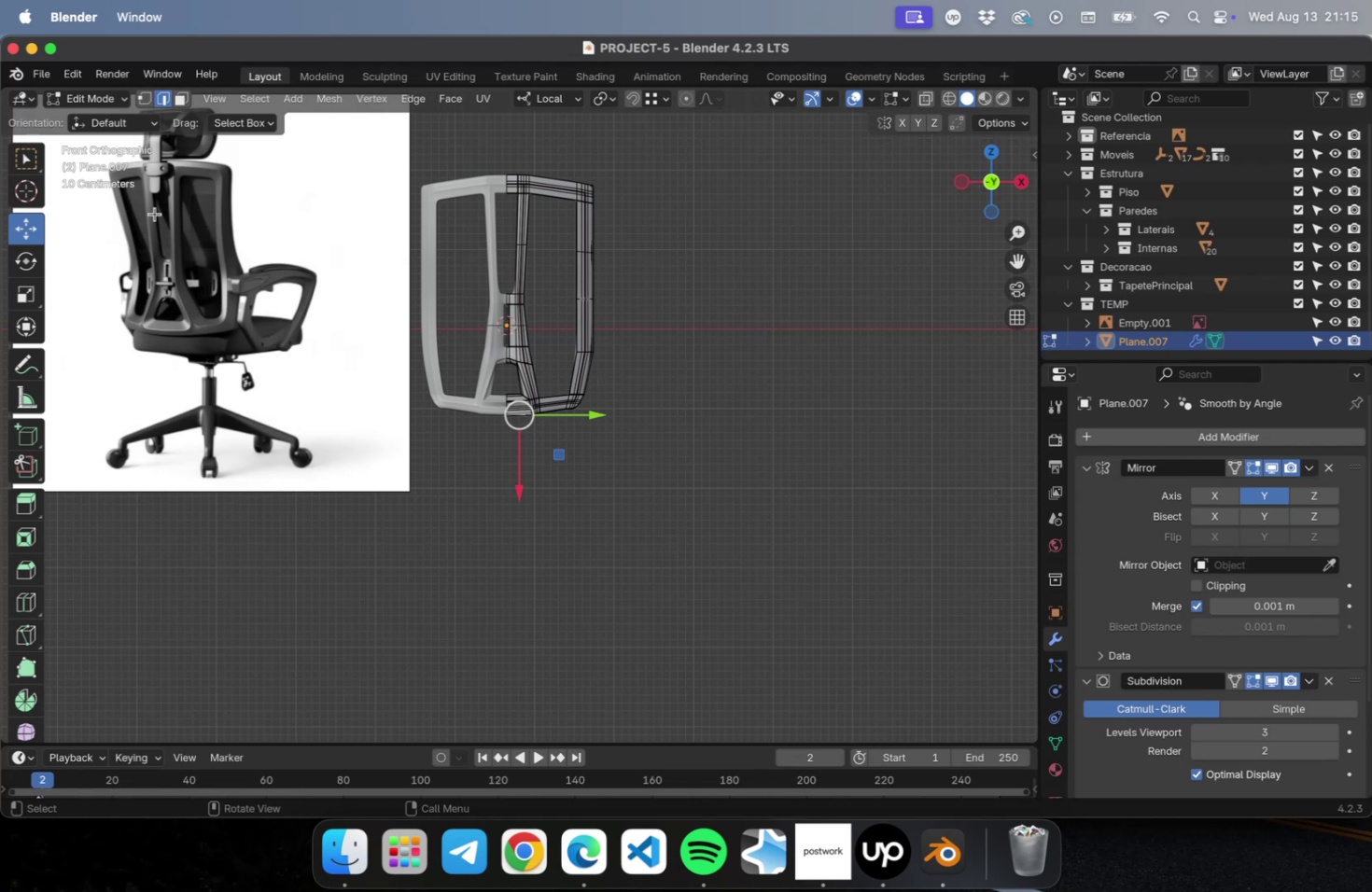 
hold_key(key=ShiftLeft, duration=0.48)
 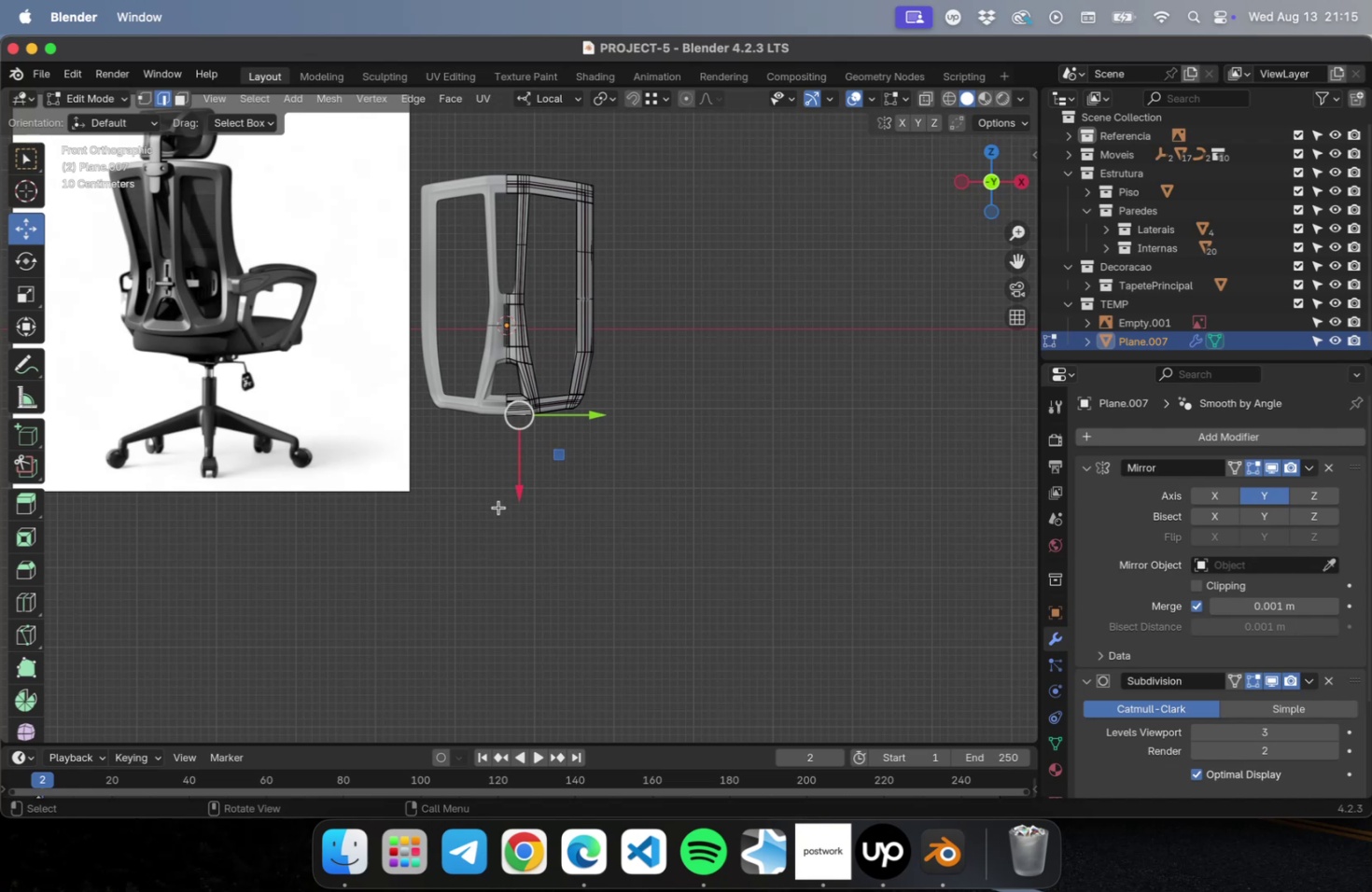 
hold_key(key=ShiftLeft, duration=2.64)
 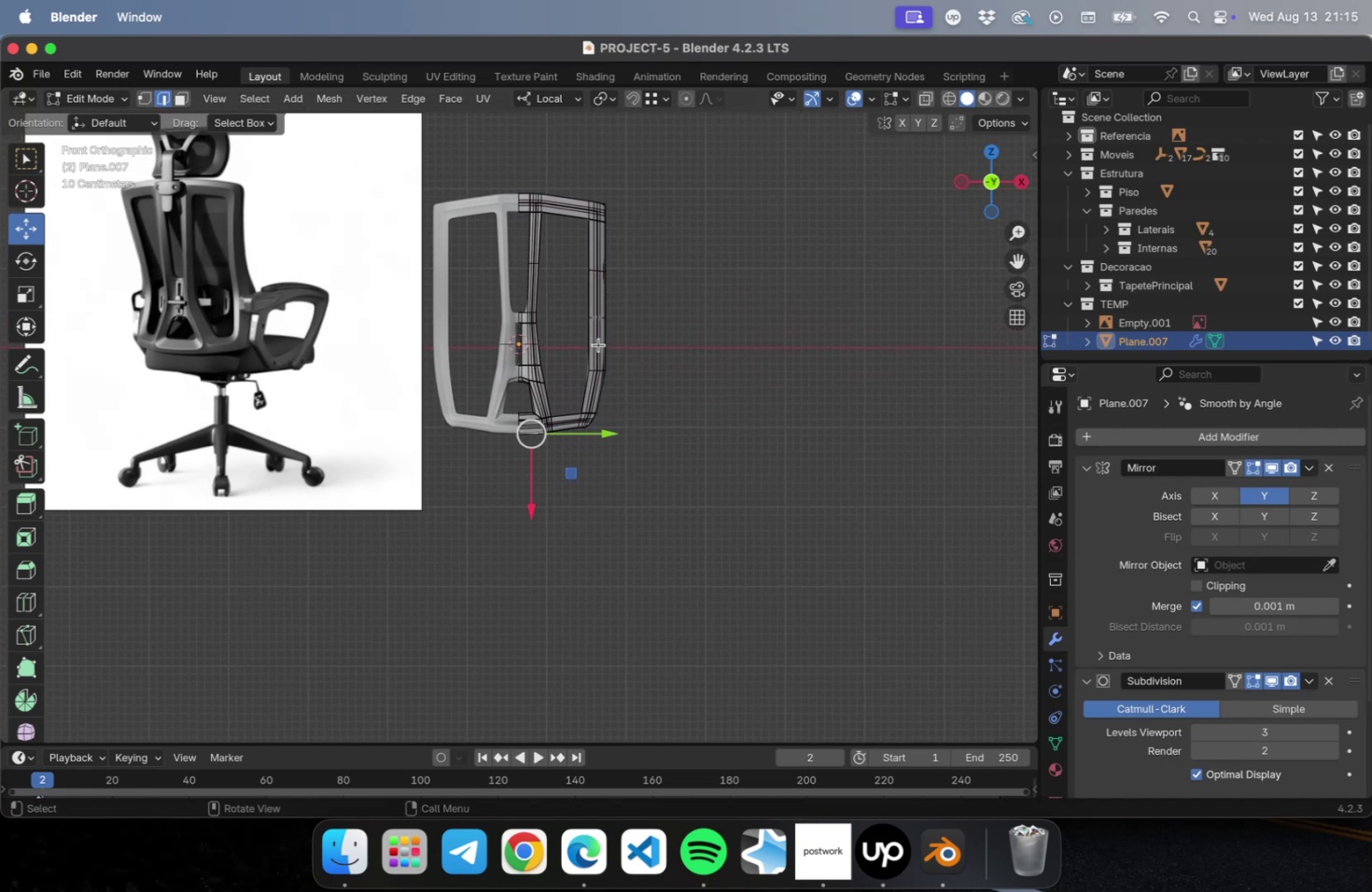 
scroll: coordinate [724, 393], scroll_direction: up, amount: 19.0
 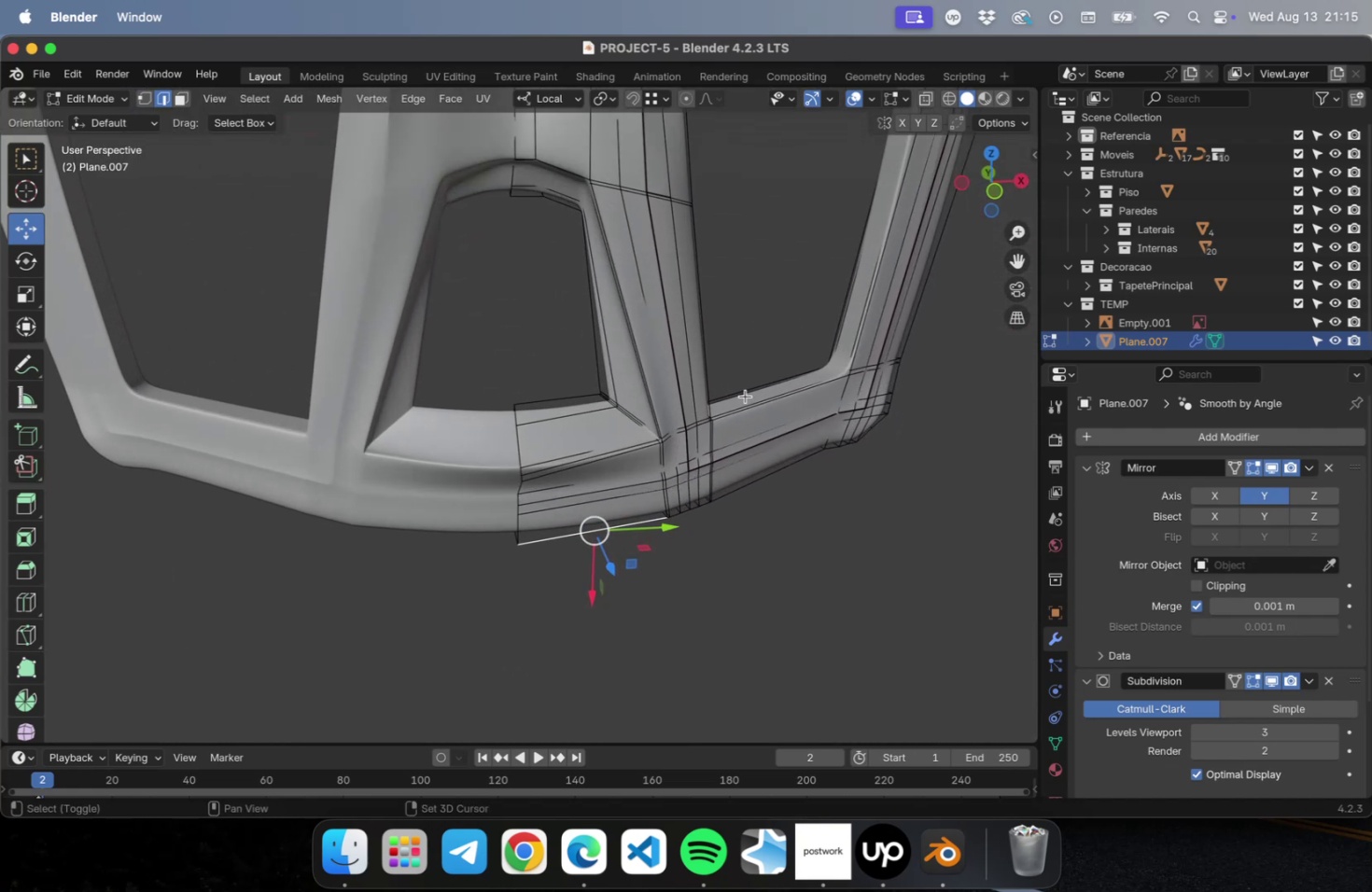 
hold_key(key=ShiftLeft, duration=0.63)
 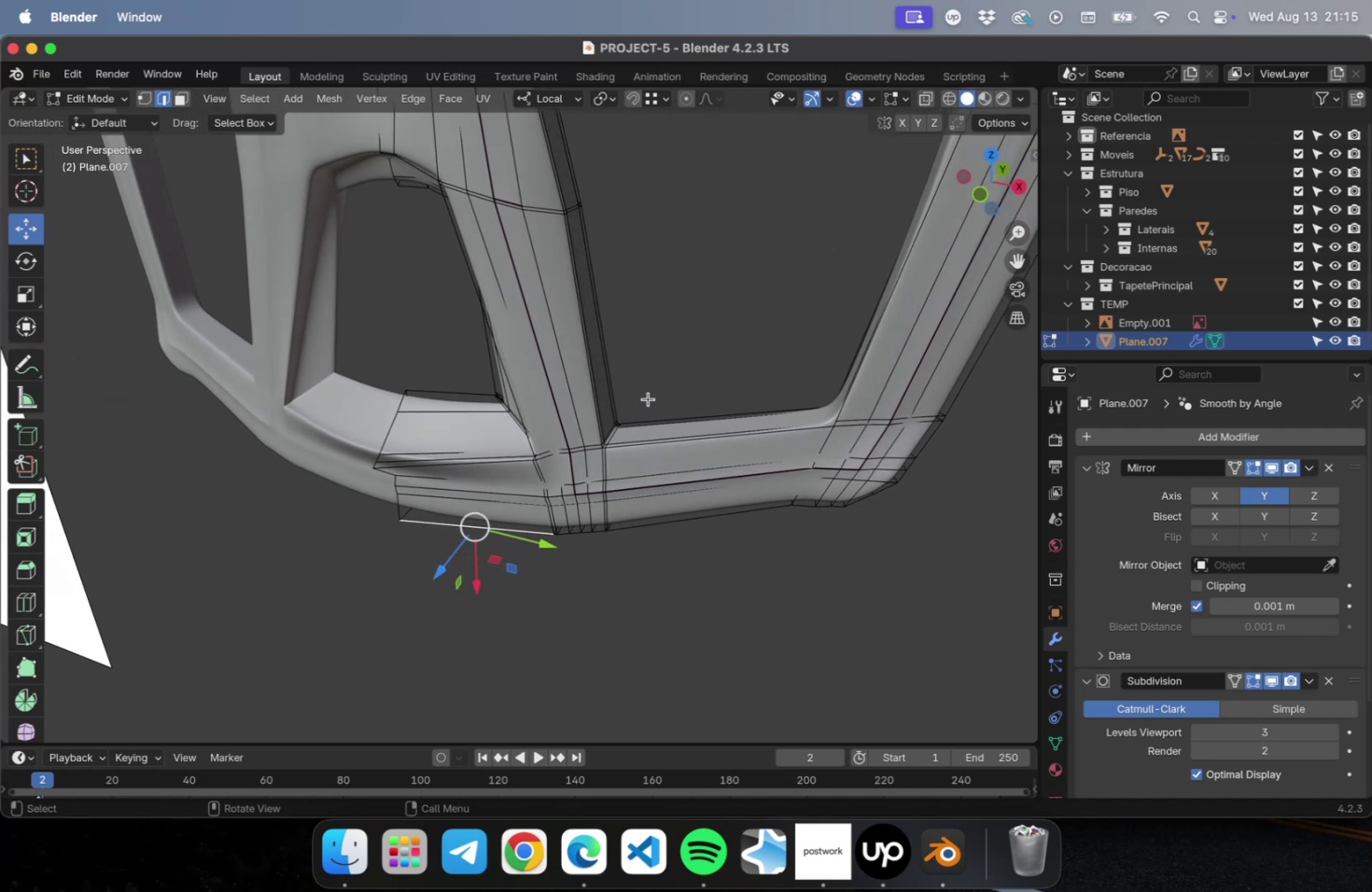 
wait(11.58)
 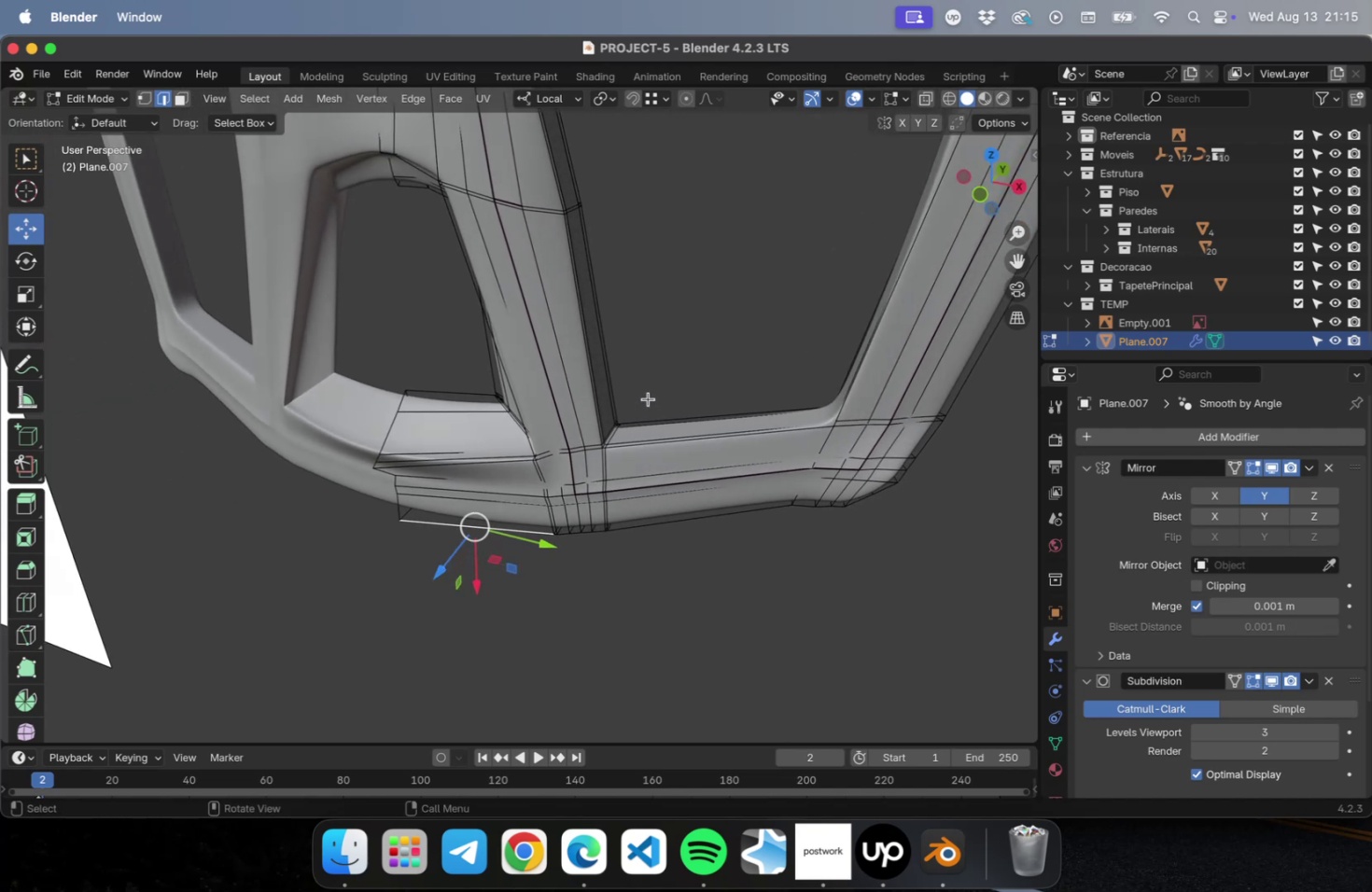 
left_click([669, 442])
 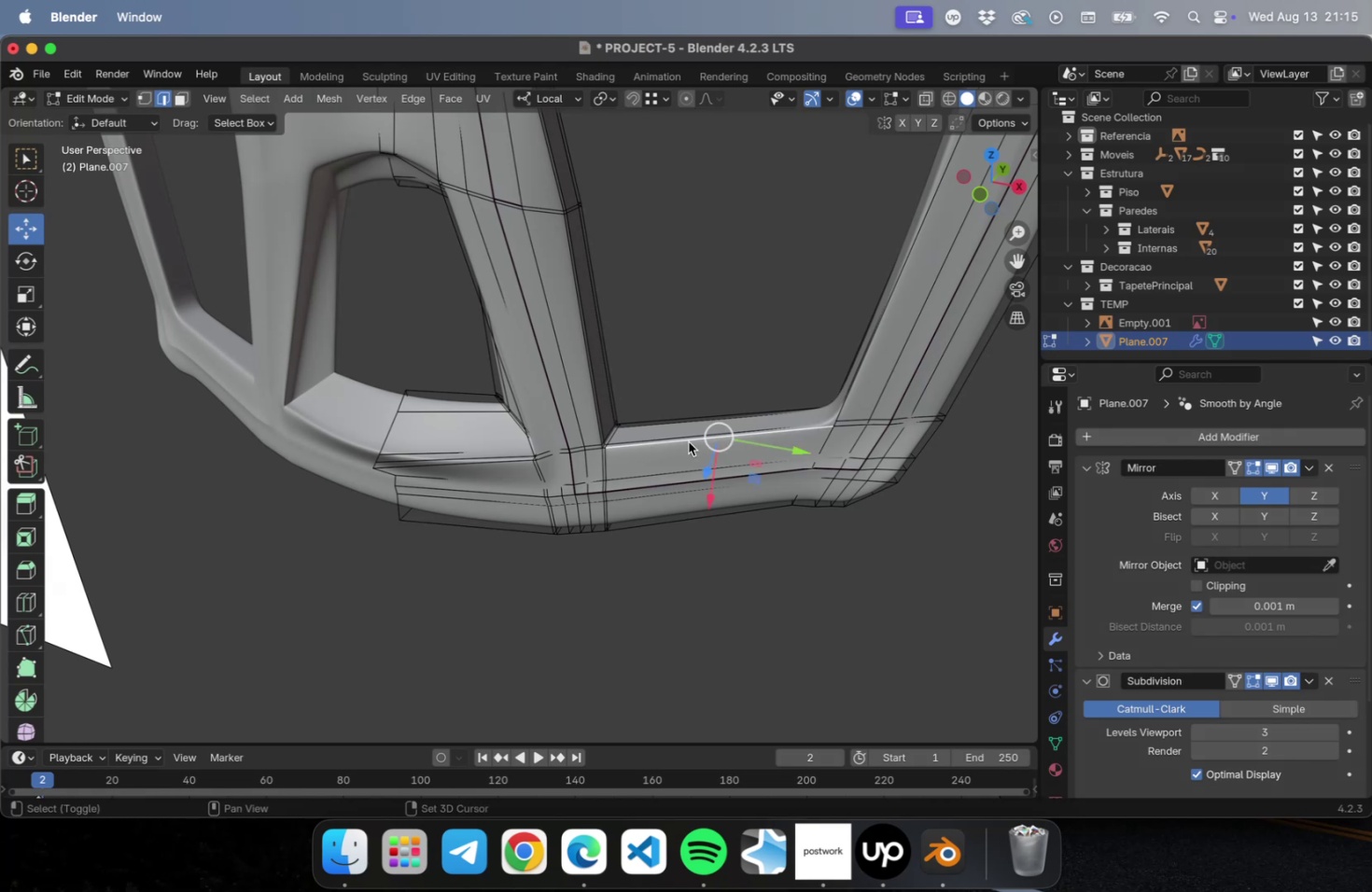 
hold_key(key=ShiftLeft, duration=0.56)
 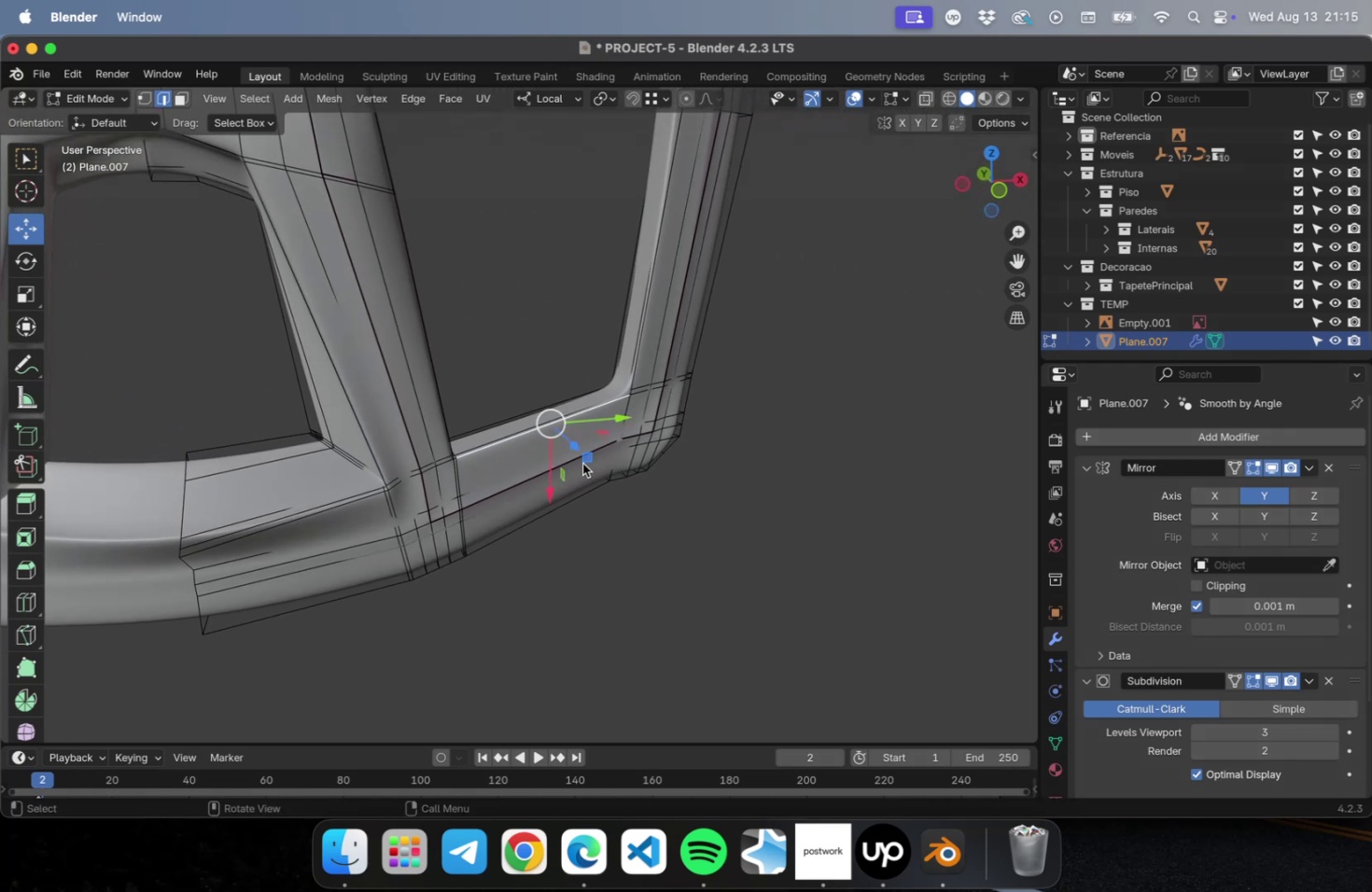 
left_click_drag(start_coordinate=[553, 481], to_coordinate=[553, 497])
 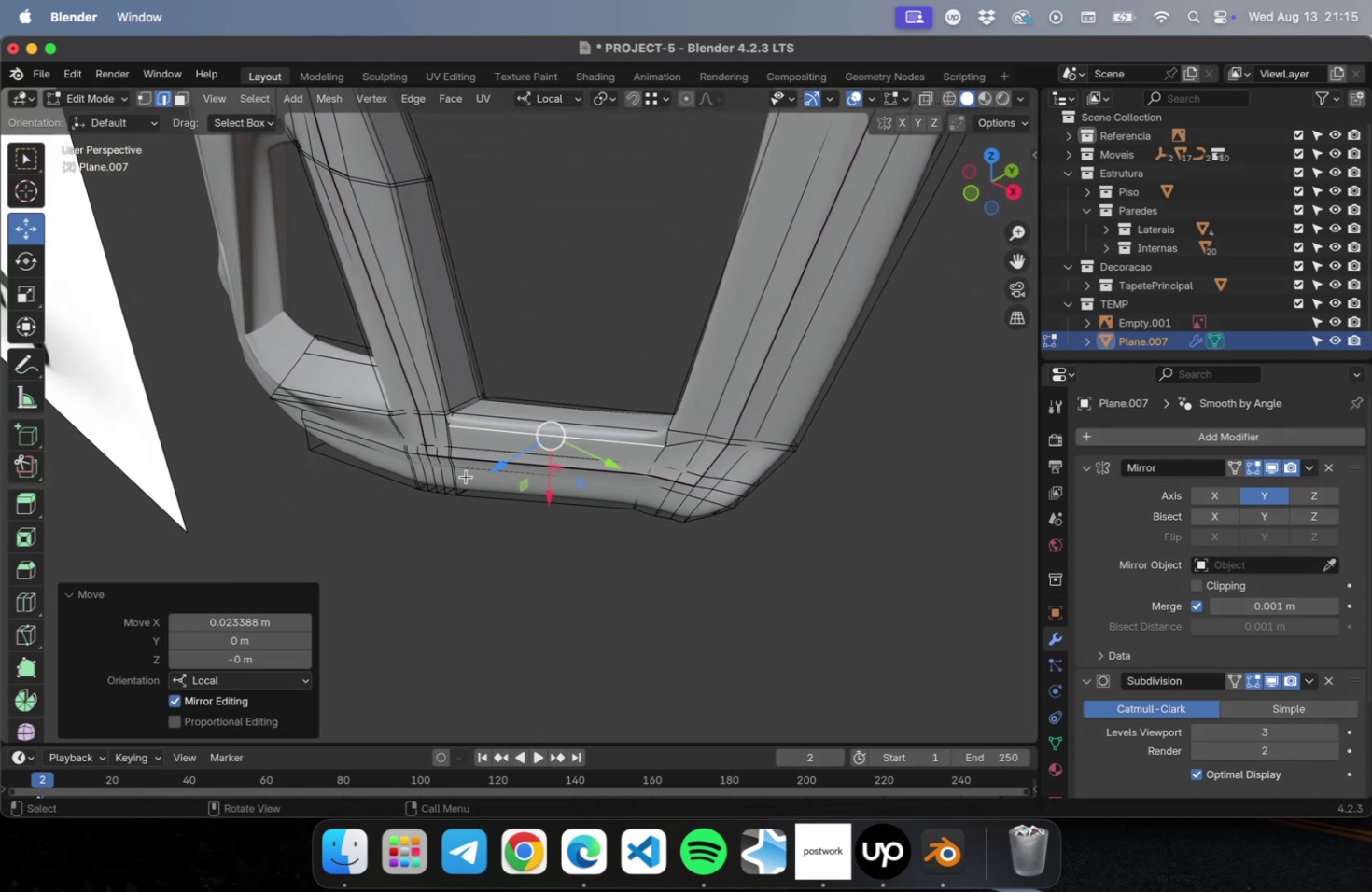 
scroll: coordinate [522, 468], scroll_direction: up, amount: 5.0
 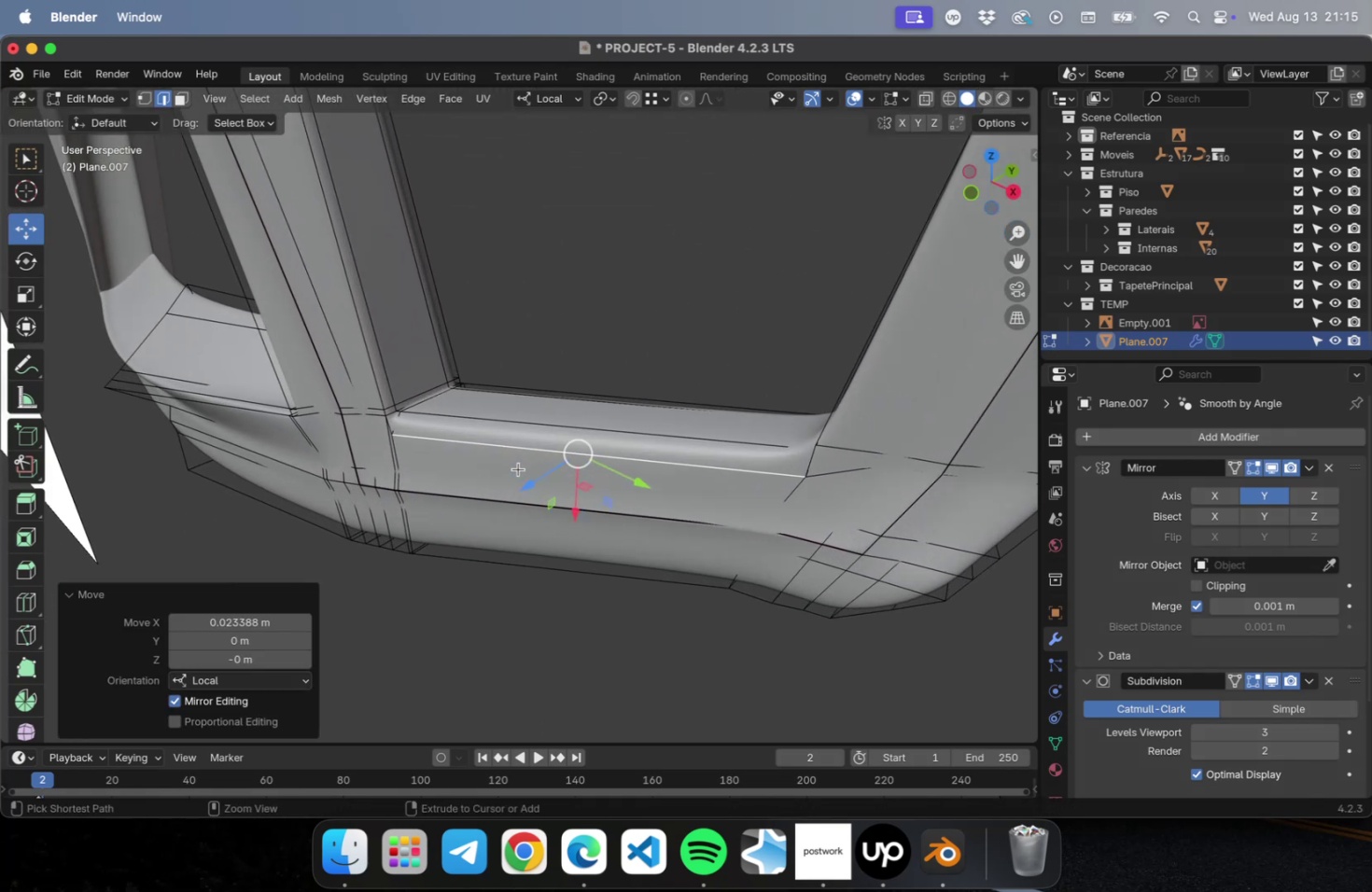 
key(Meta+Z)
 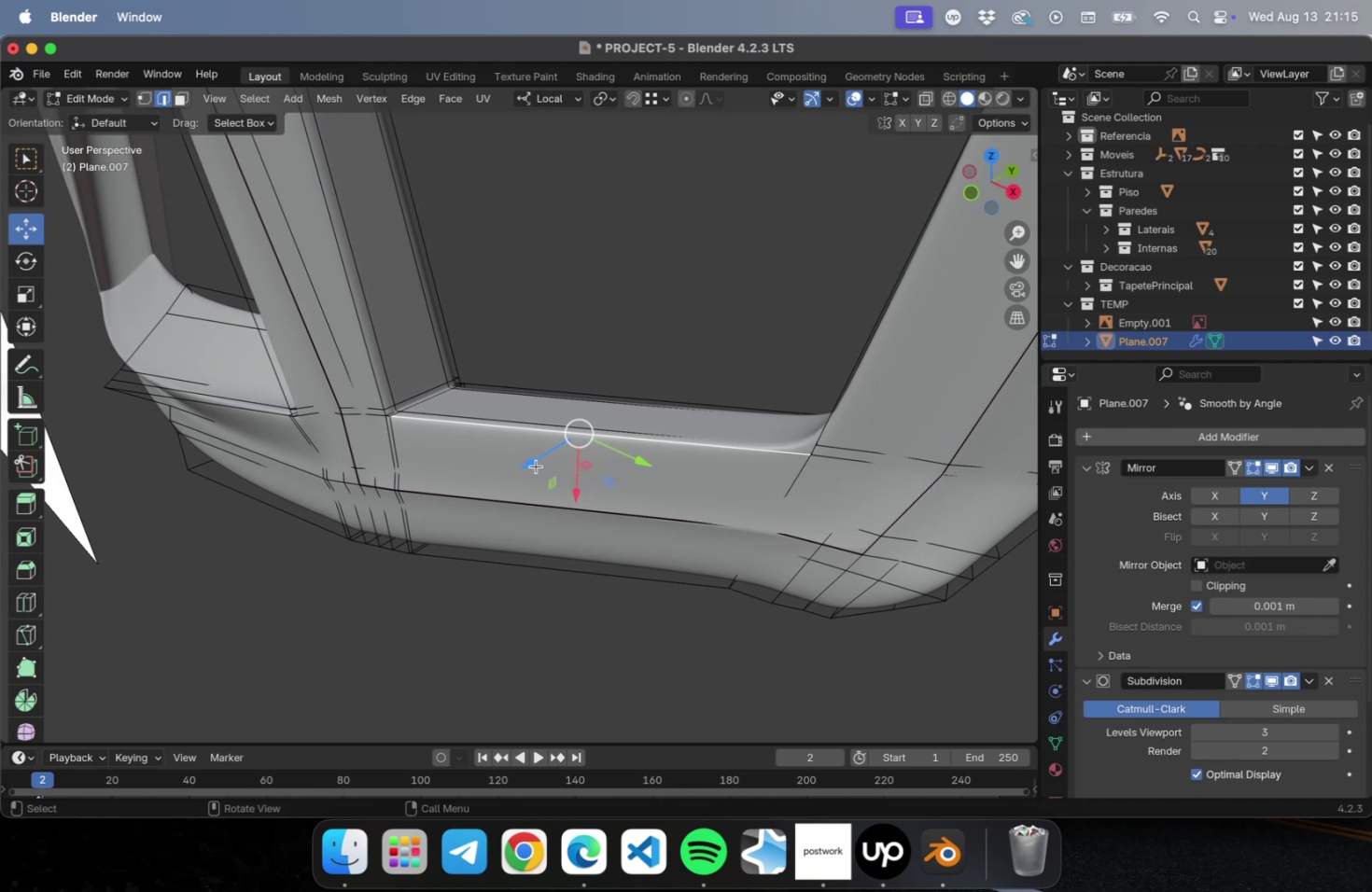 
scroll: coordinate [619, 464], scroll_direction: up, amount: 5.0
 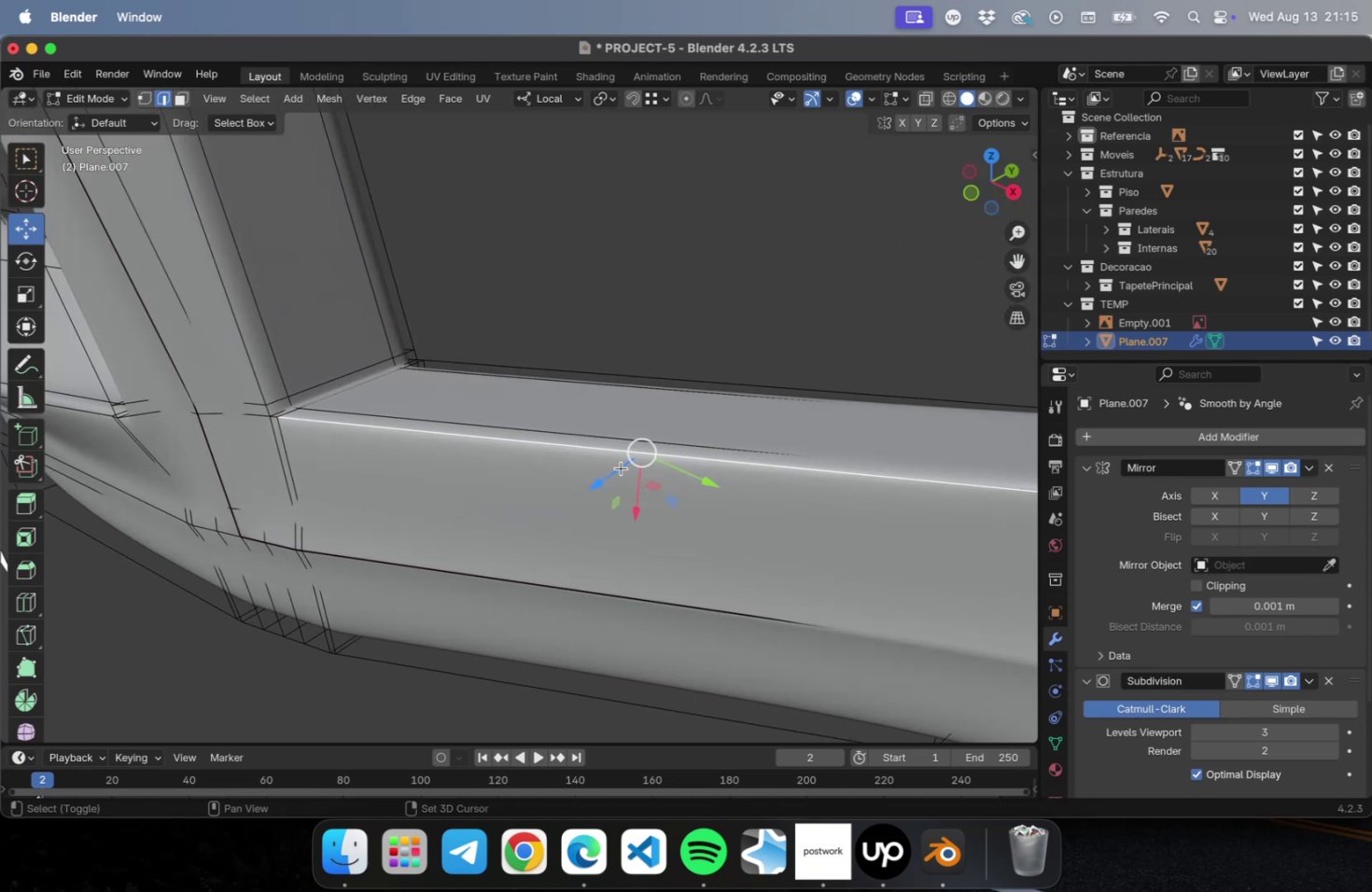 
hold_key(key=ShiftLeft, duration=0.33)
 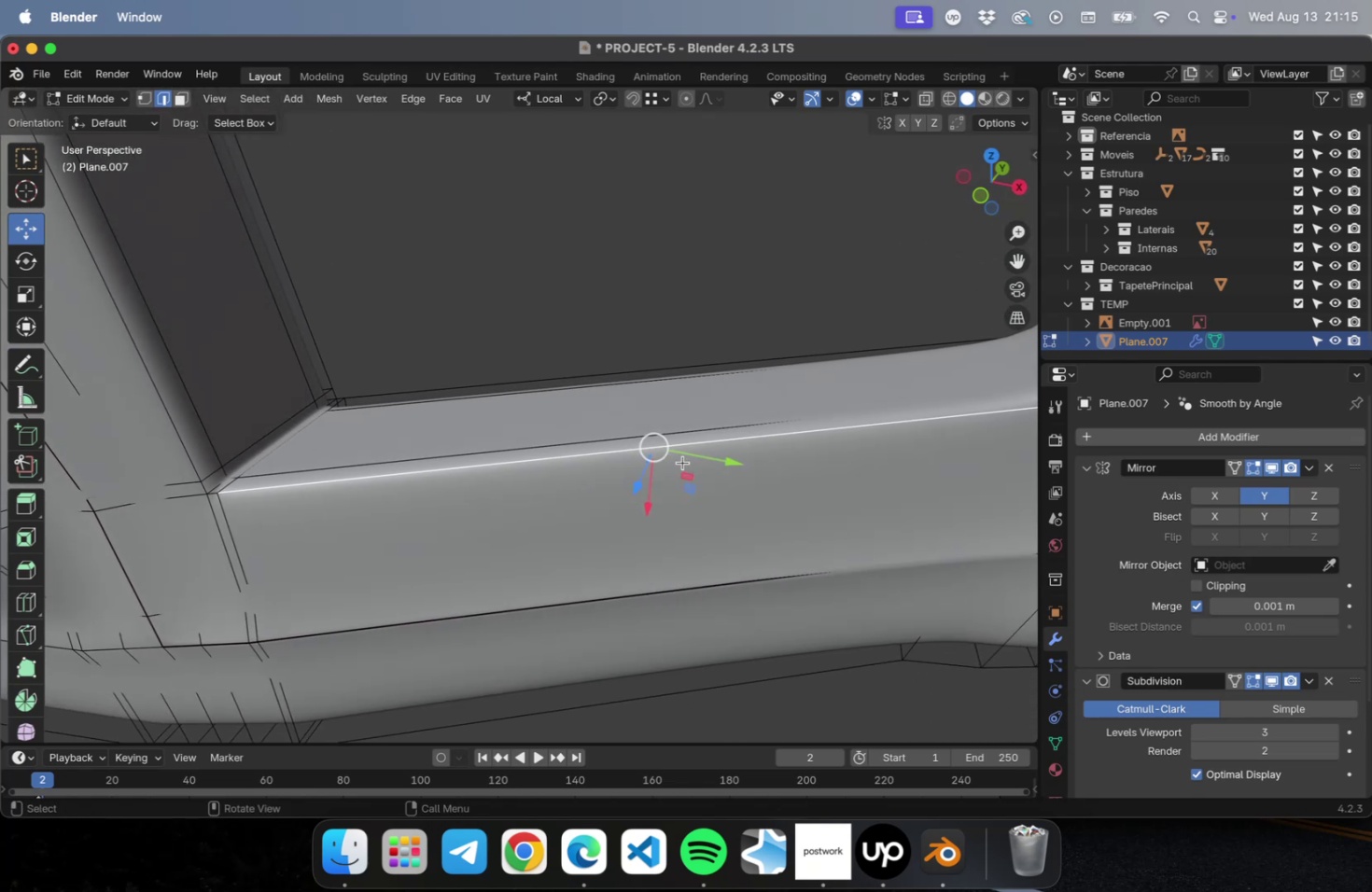 
scroll: coordinate [682, 463], scroll_direction: down, amount: 1.0
 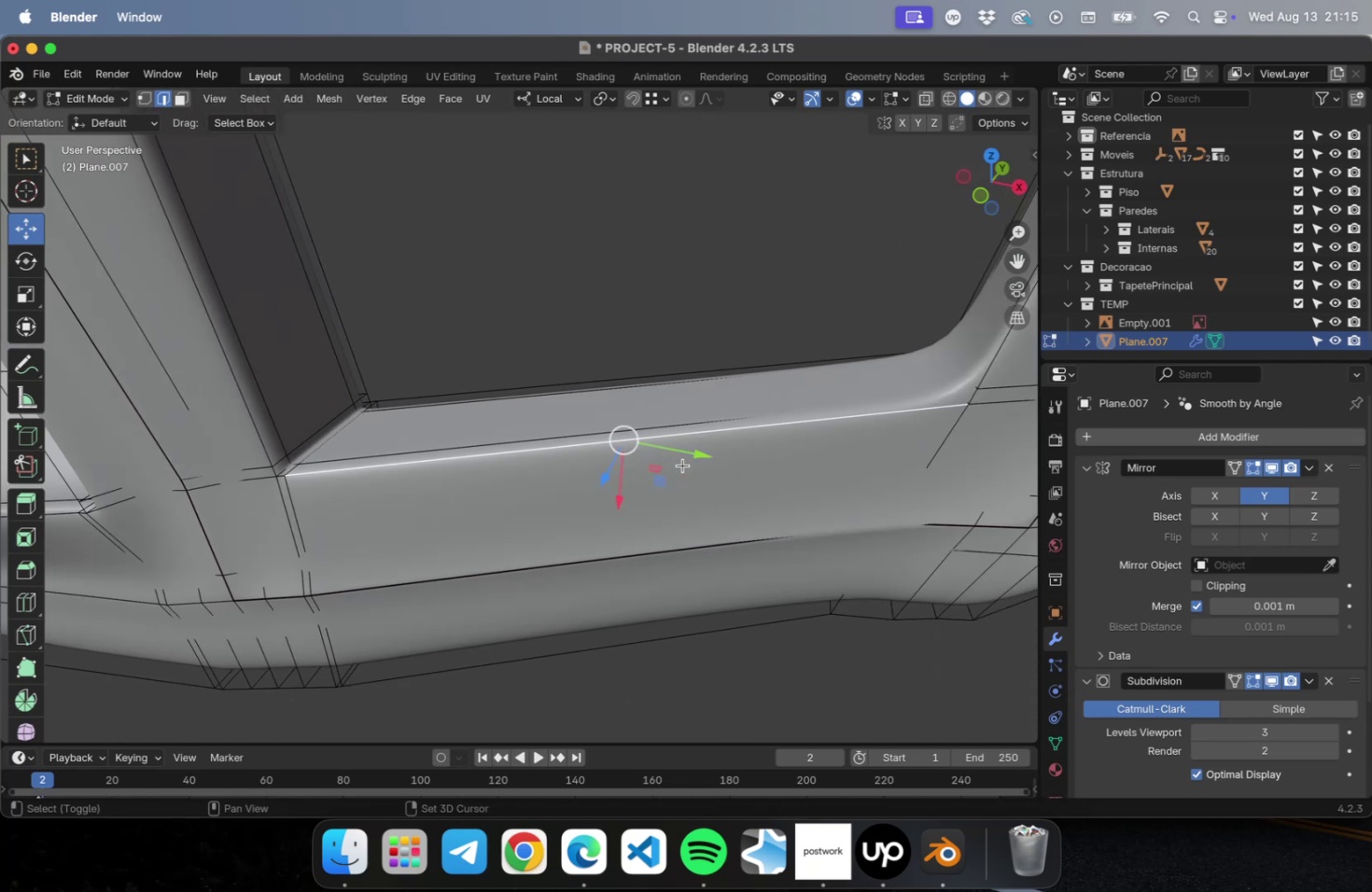 
key(Shift+ShiftLeft)
 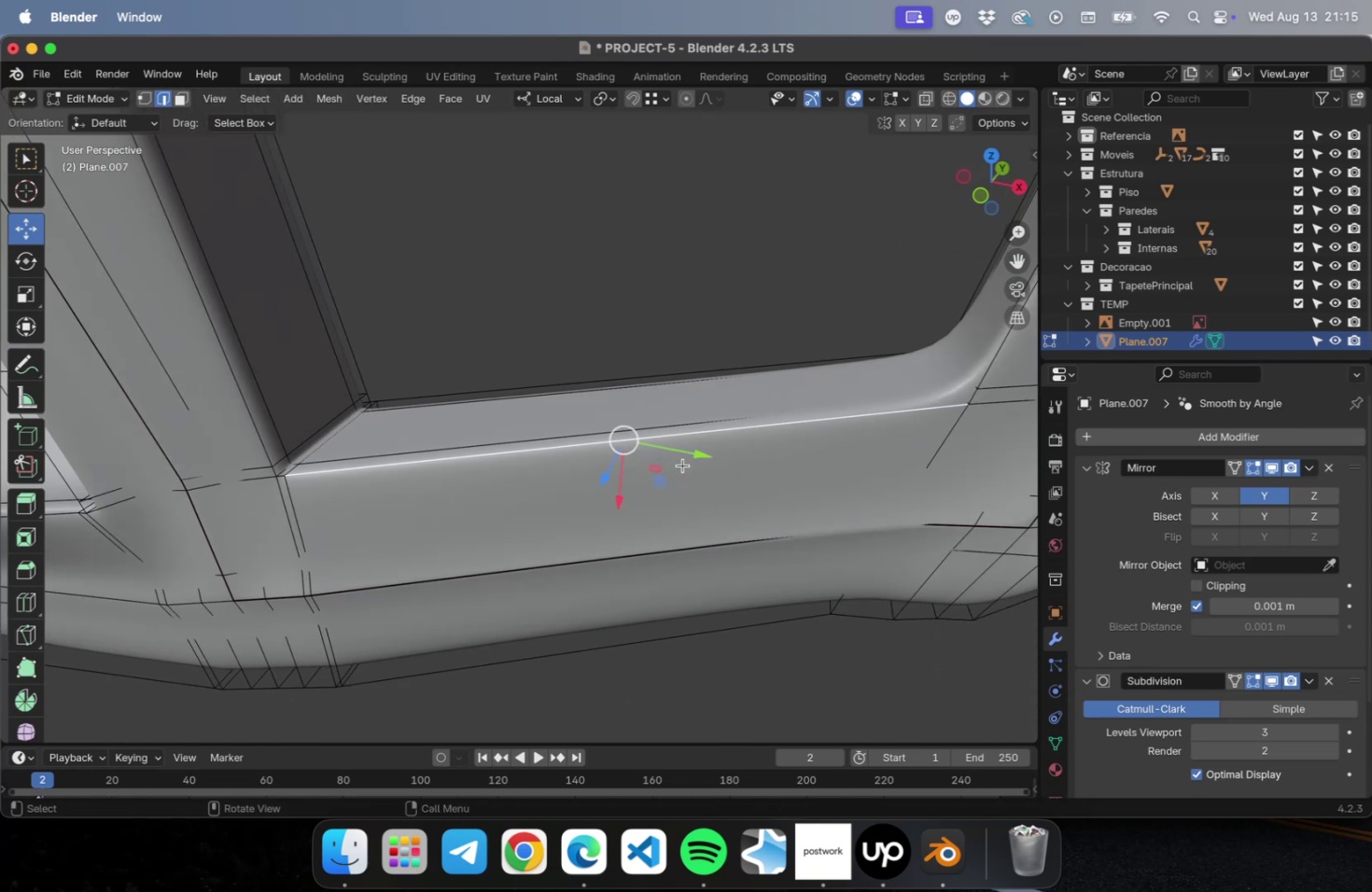 
key(NumLock)
 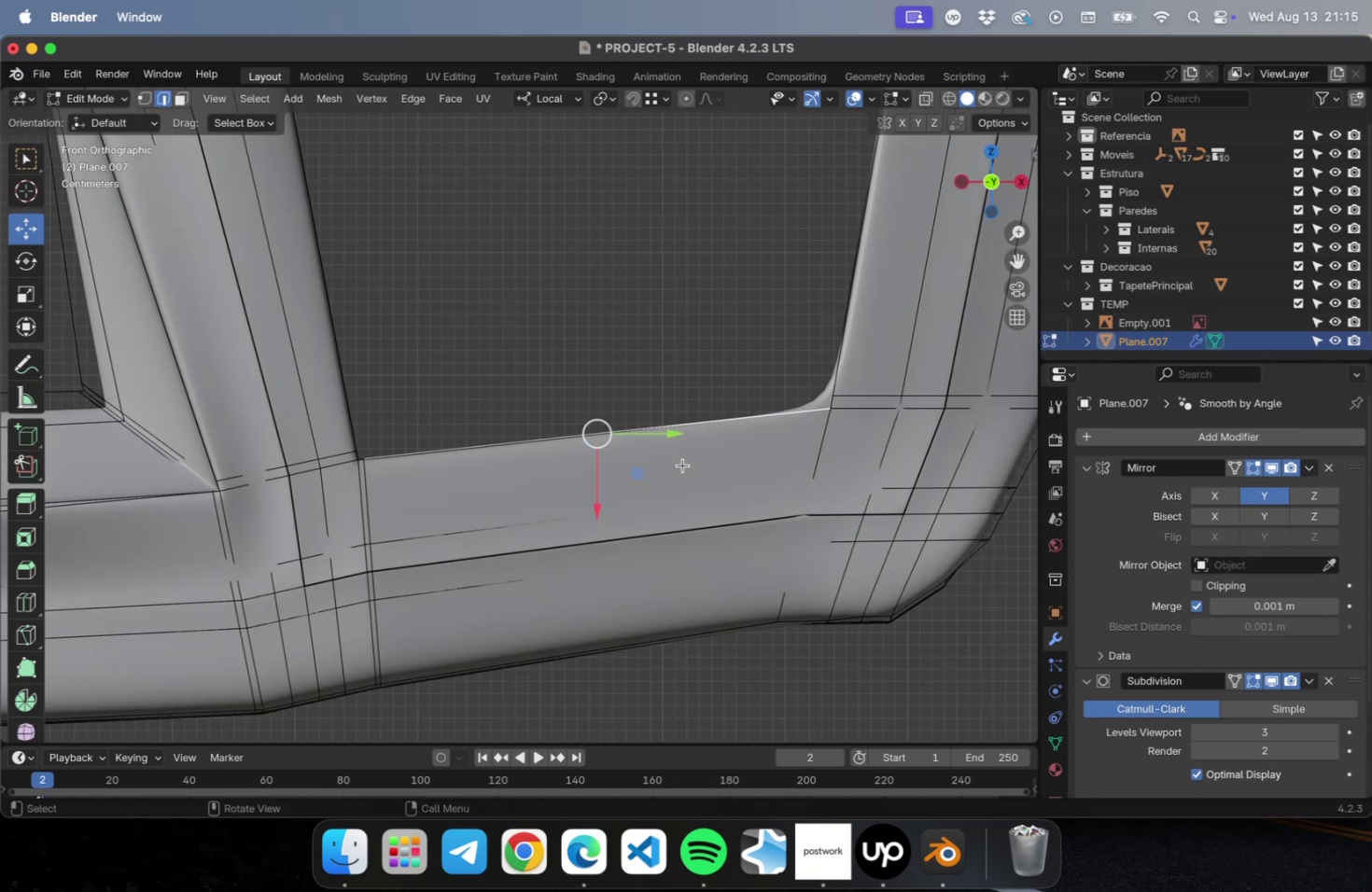 
key(Numpad1)
 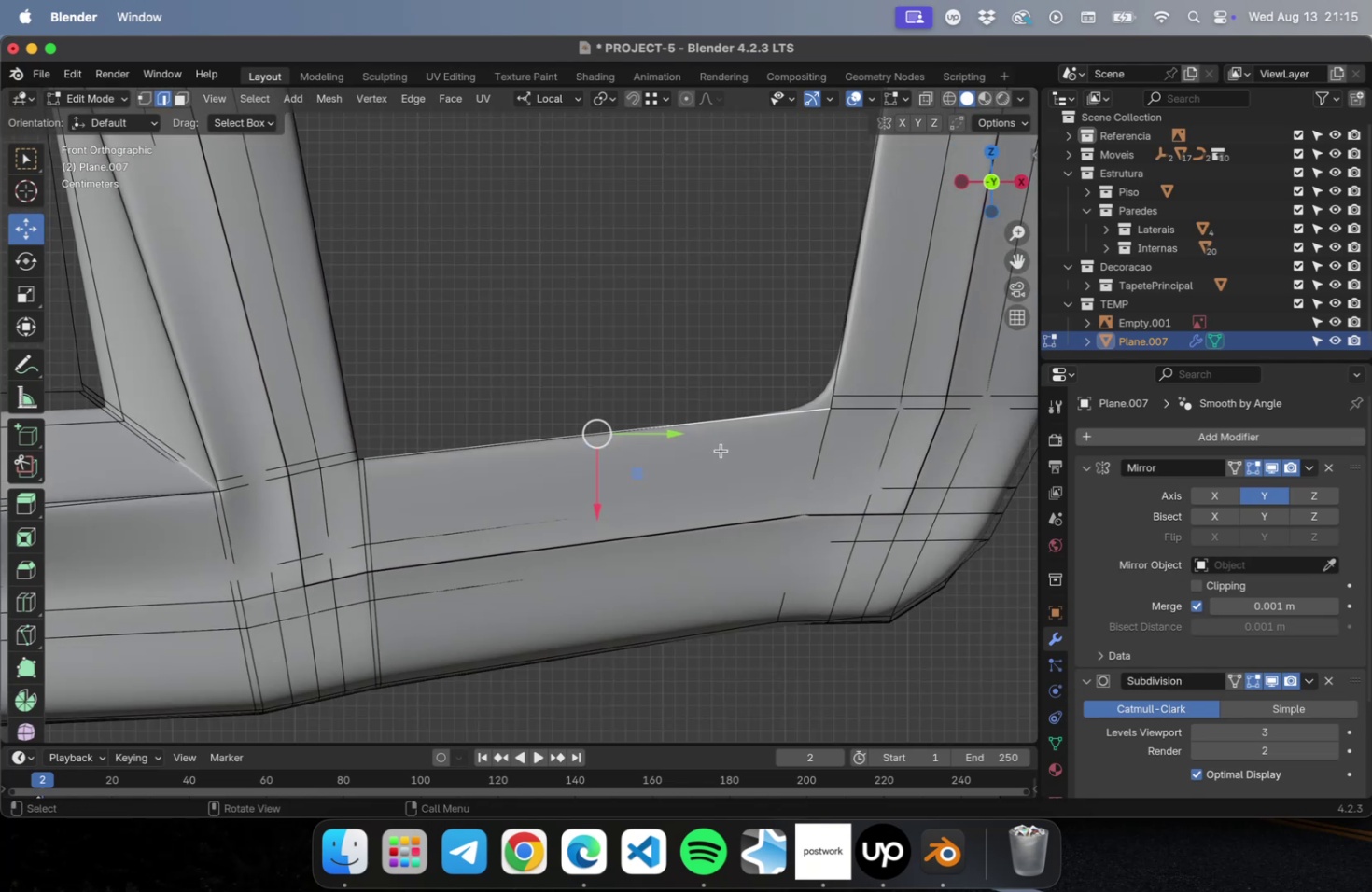 
key(S)
 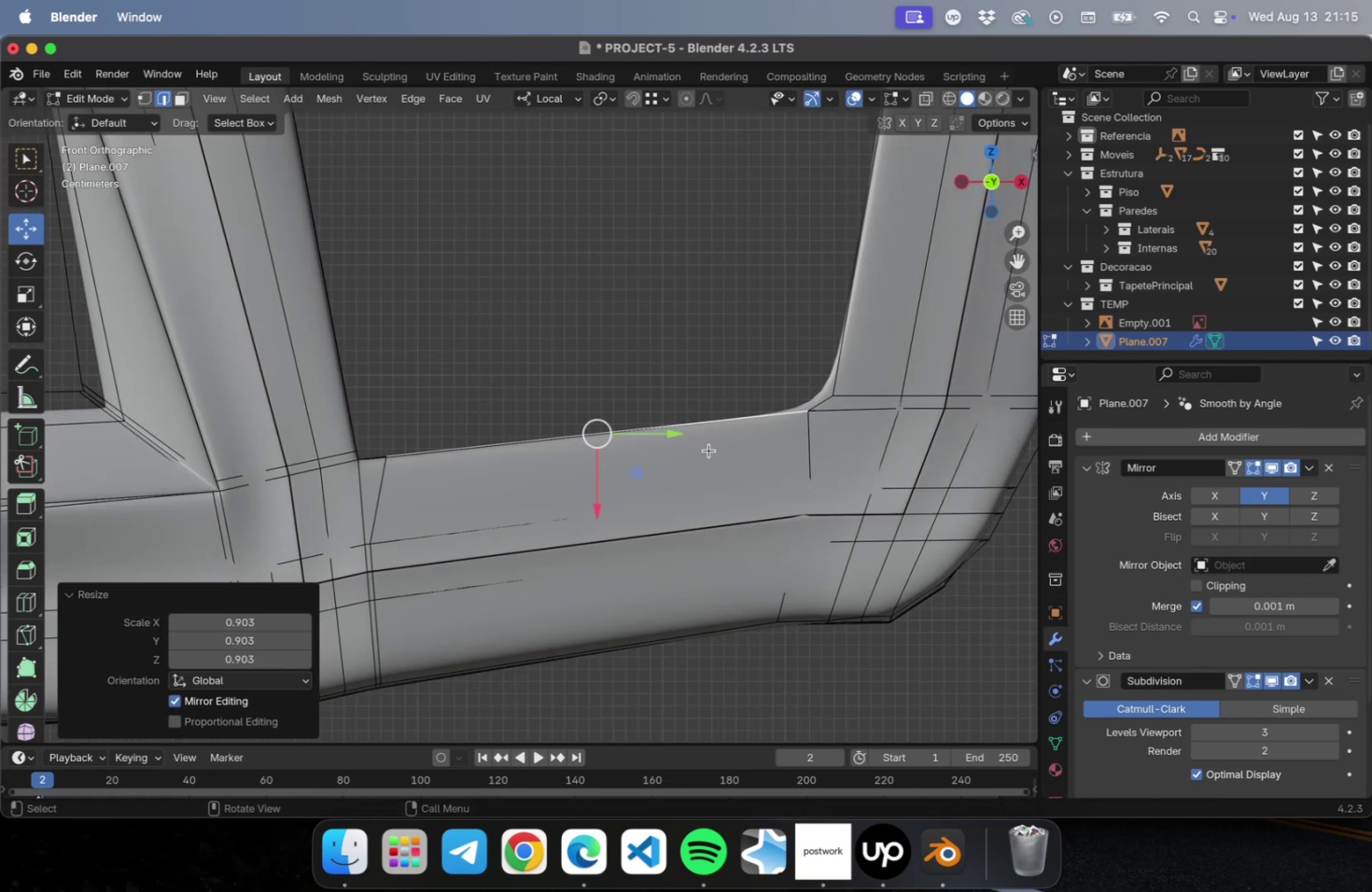 
left_click([708, 450])
 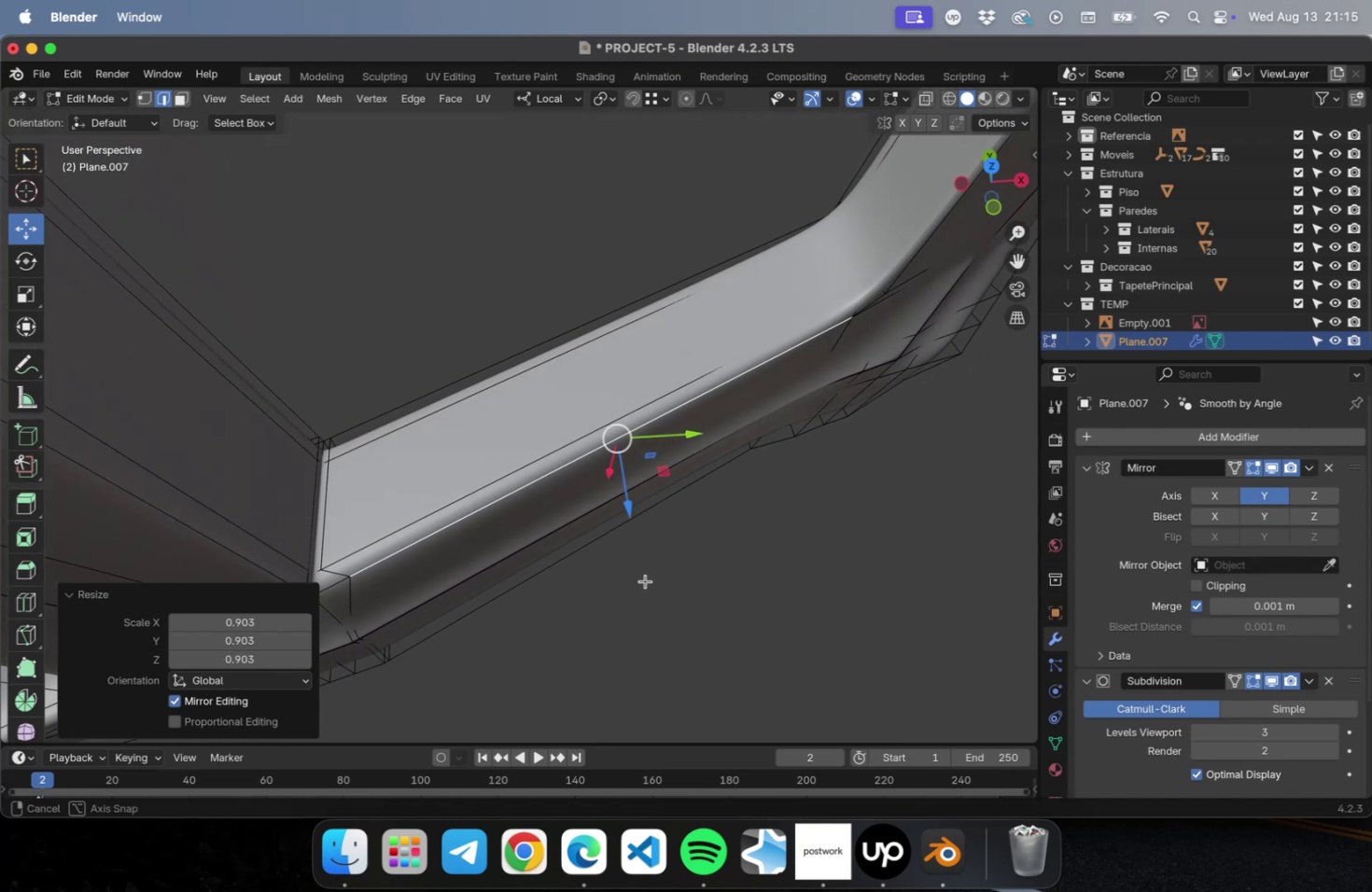 
left_click_drag(start_coordinate=[666, 480], to_coordinate=[669, 520])
 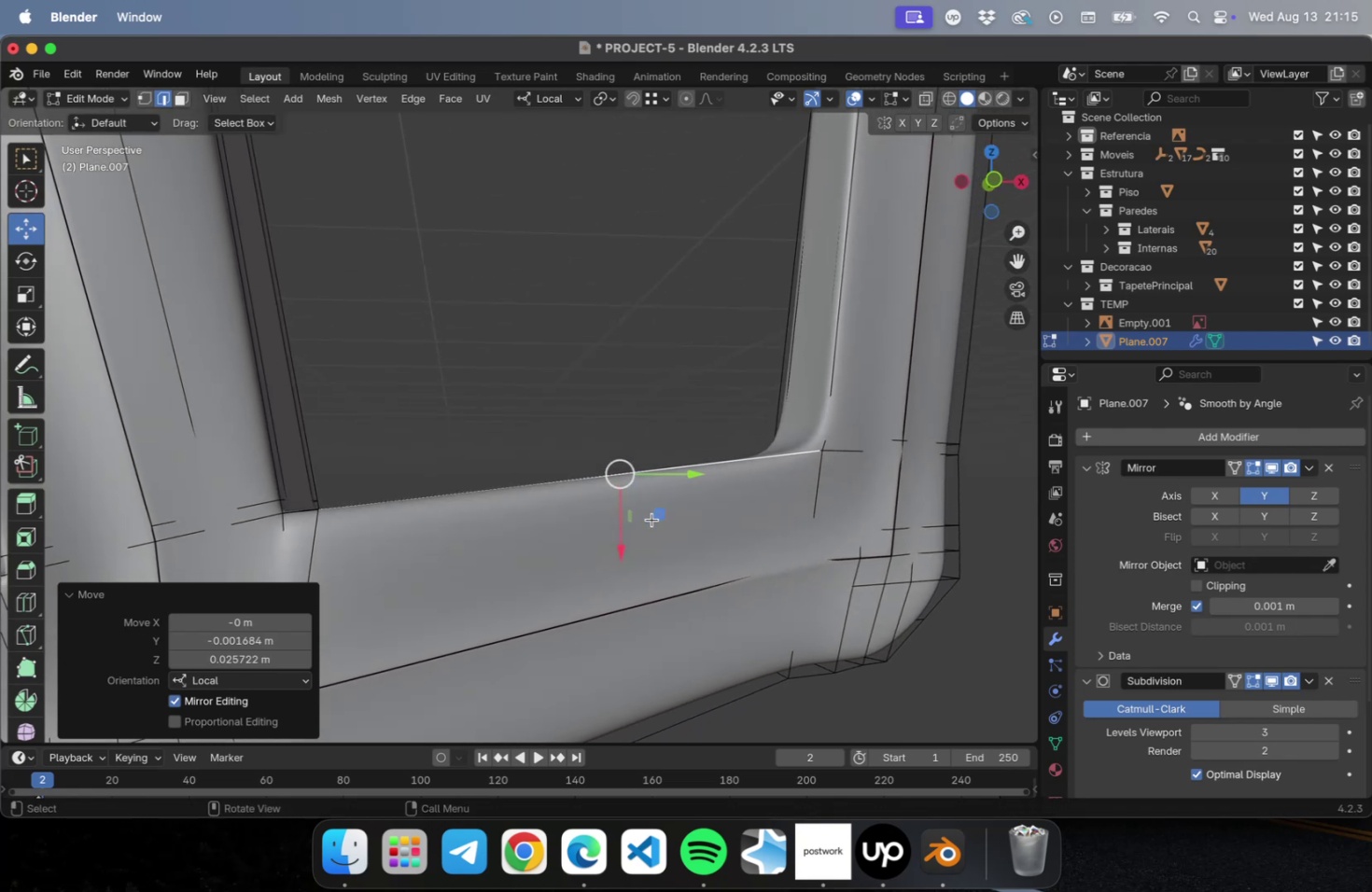 
left_click_drag(start_coordinate=[627, 545], to_coordinate=[626, 578])
 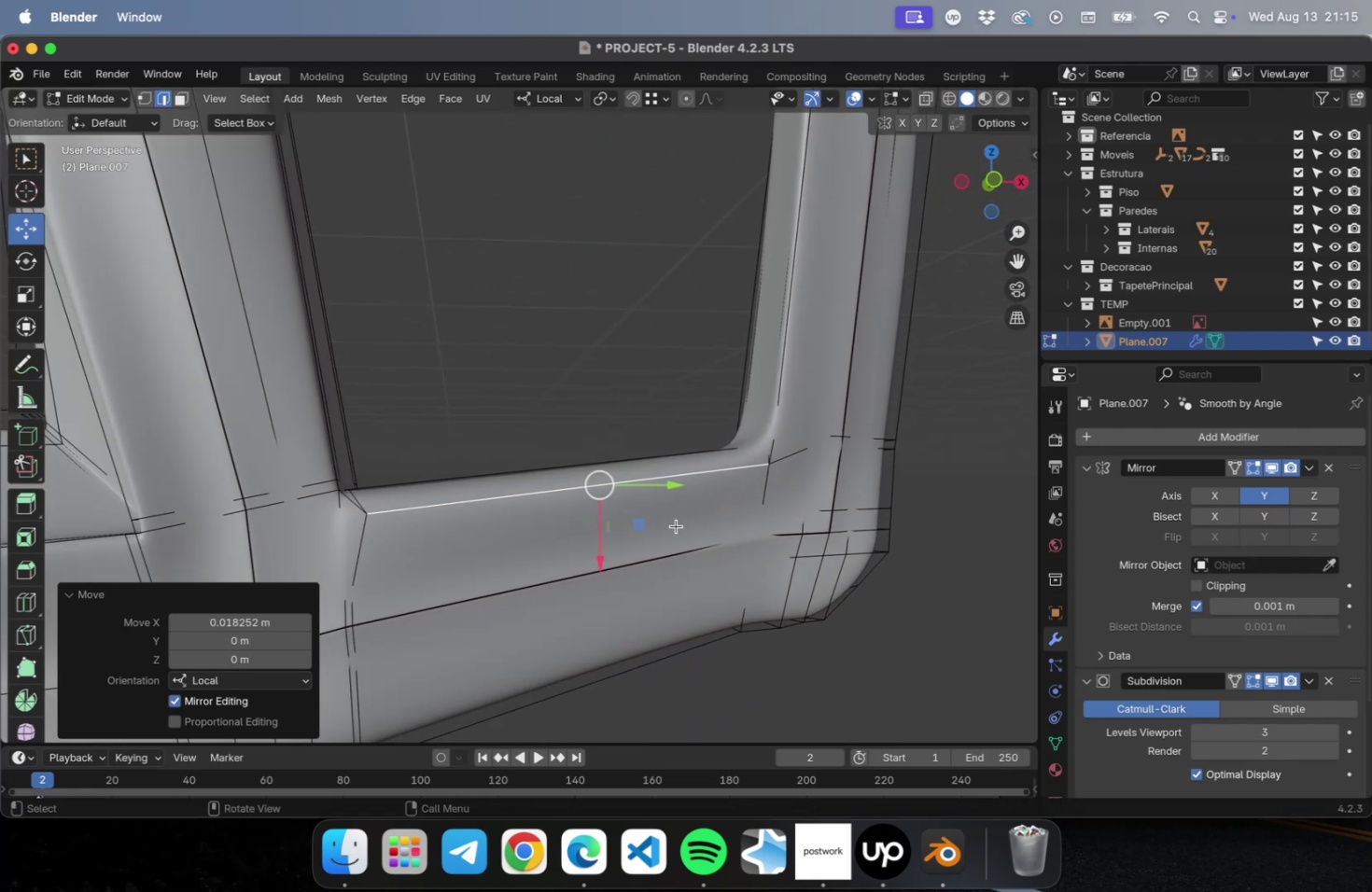 
scroll: coordinate [673, 524], scroll_direction: down, amount: 9.0
 